 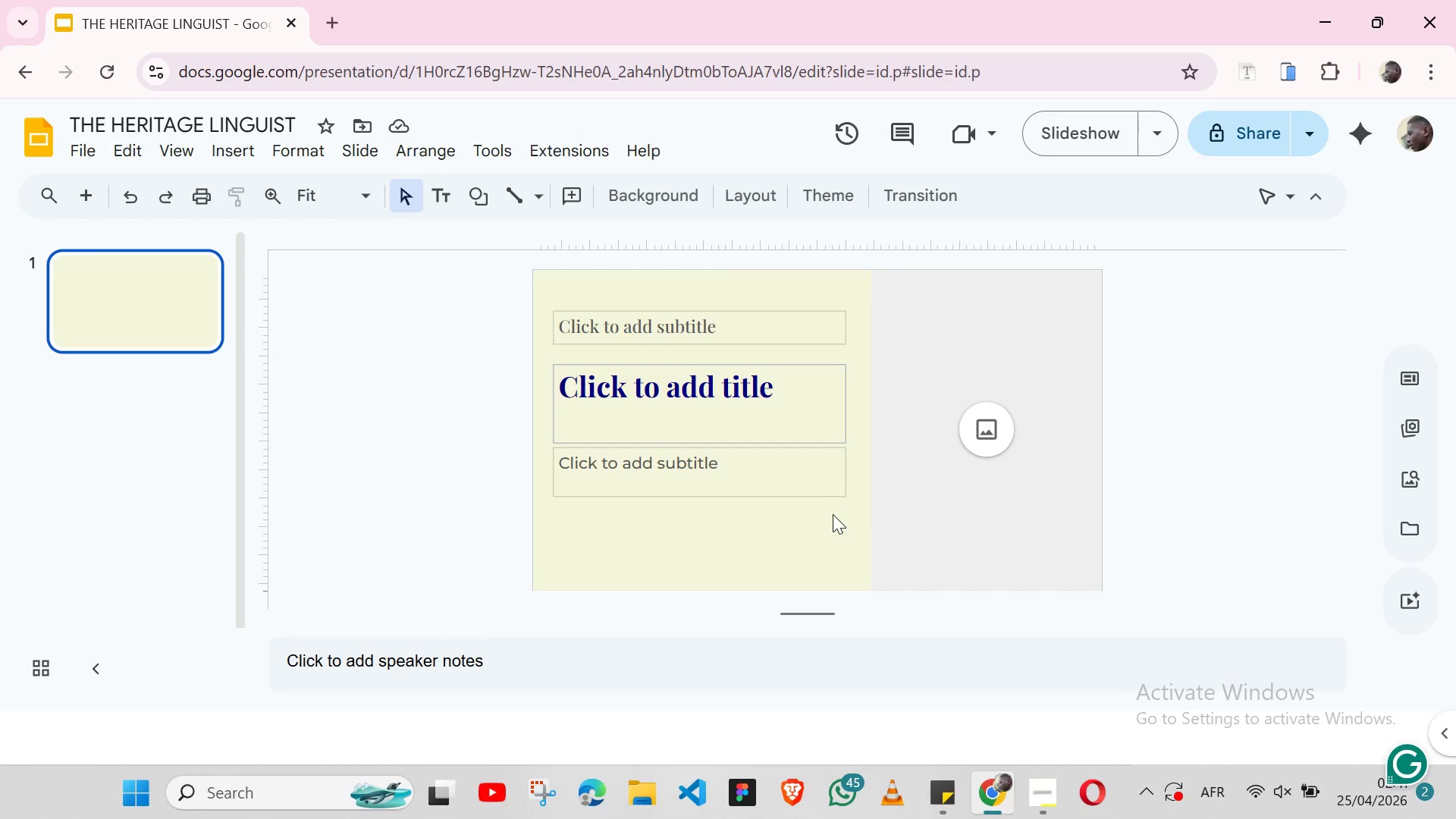 
left_click([698, 329])
 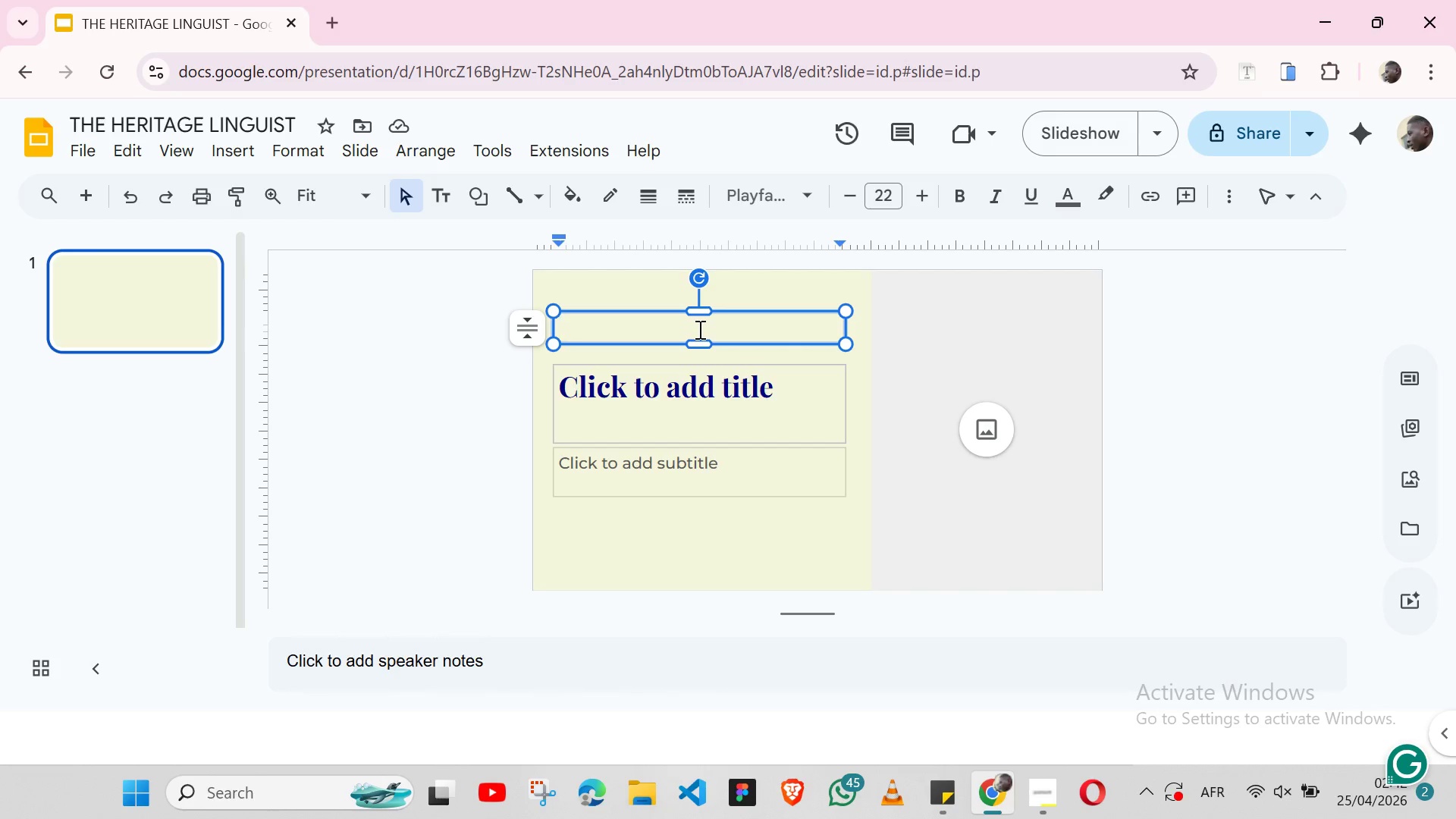 
type(The Heritage Linguist )
key(Backspace)
 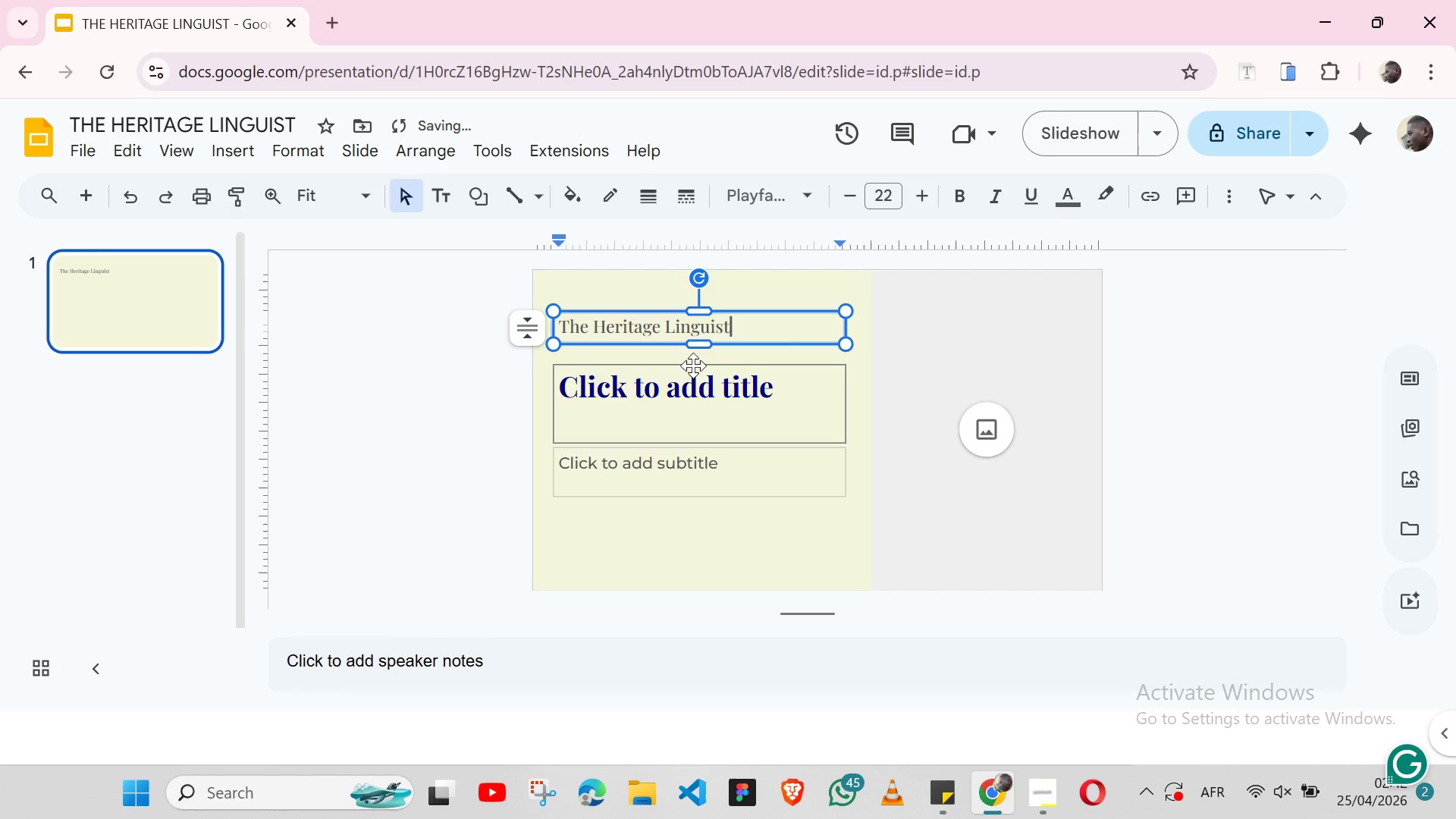 
left_click([682, 388])
 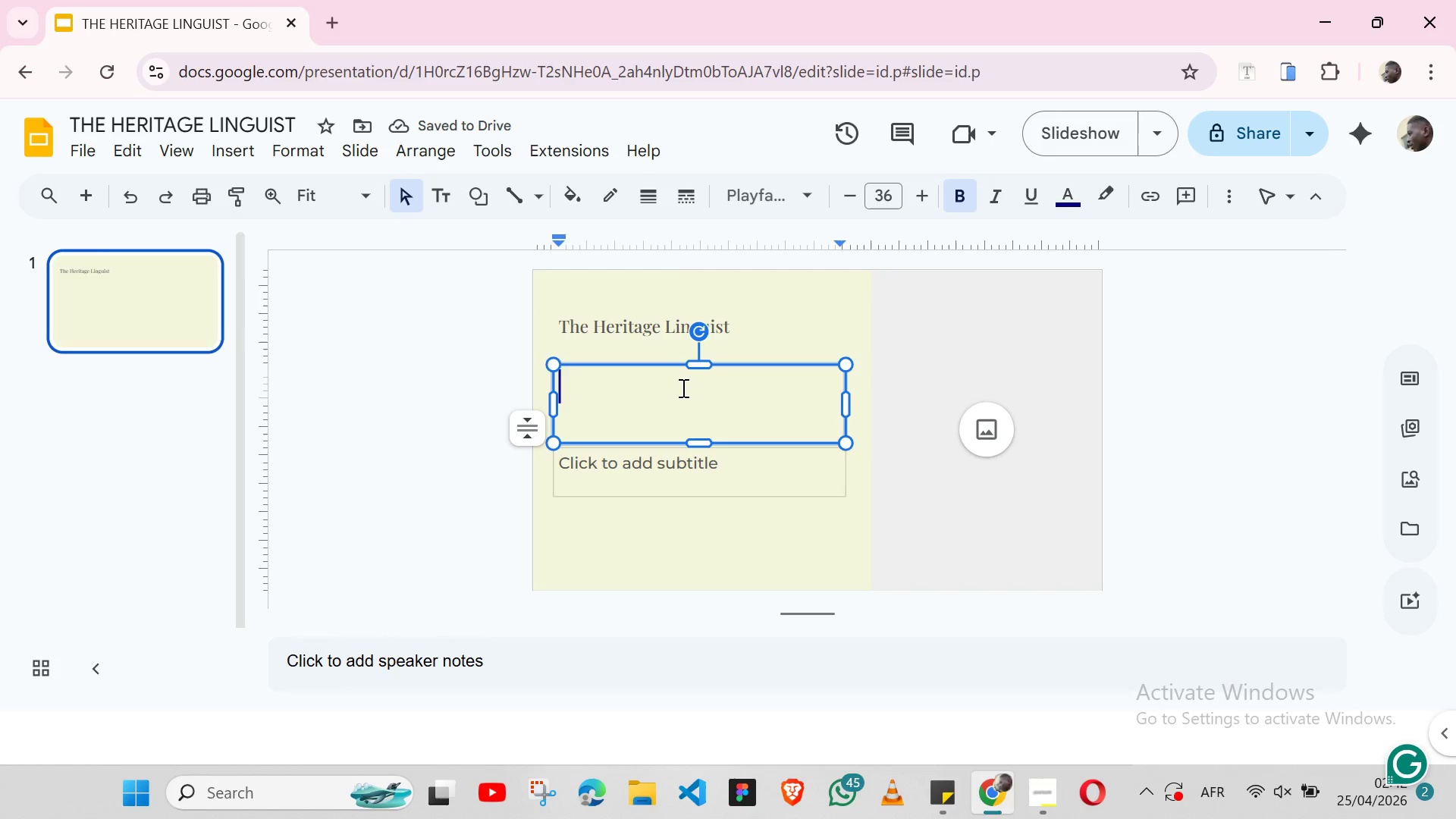 
type(Reclaiming Language Tht)
key(Backspace)
type(rough )
 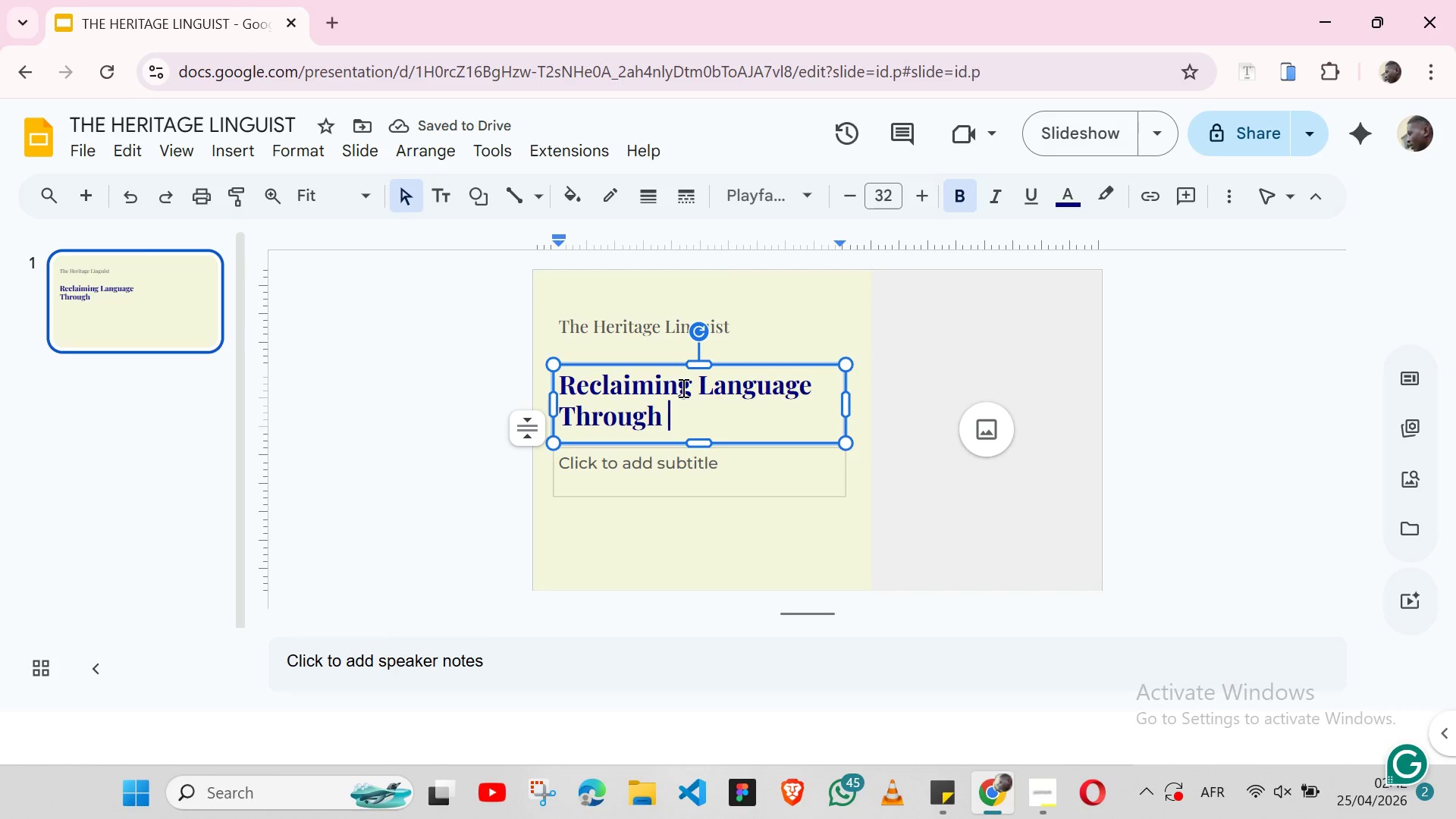 
wait(5.19)
 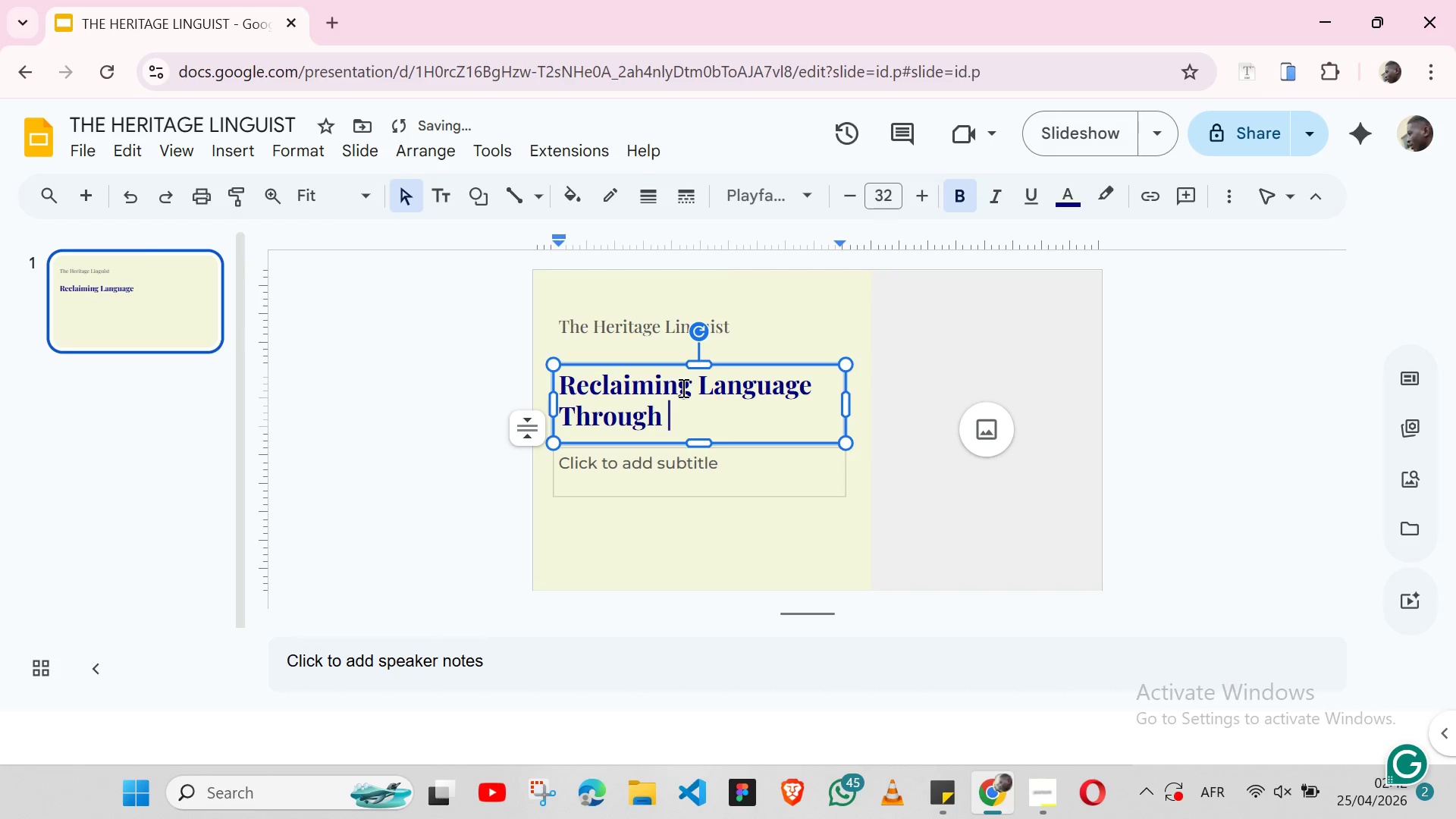 
type(Leisure)
 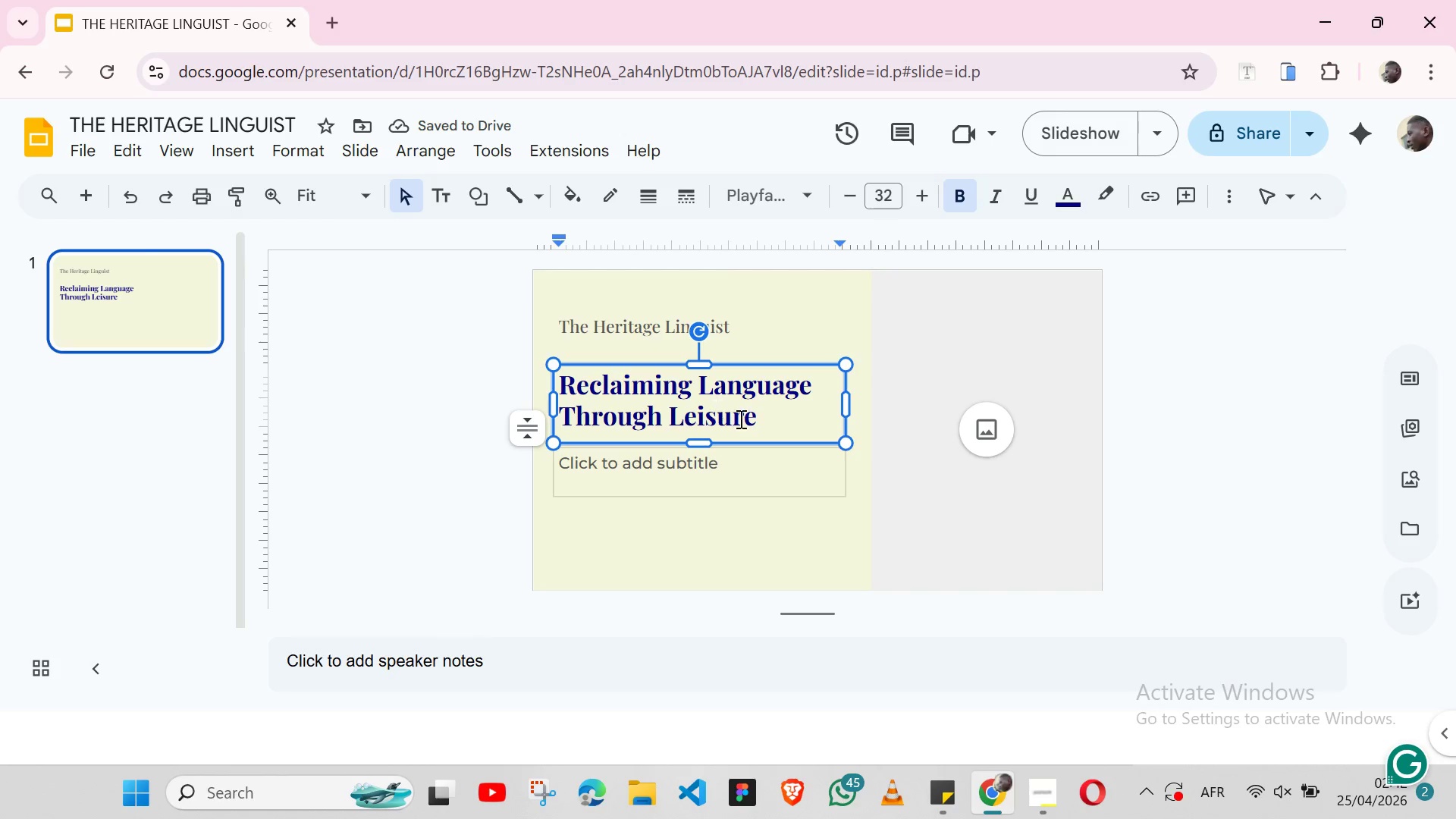 
left_click([666, 463])
 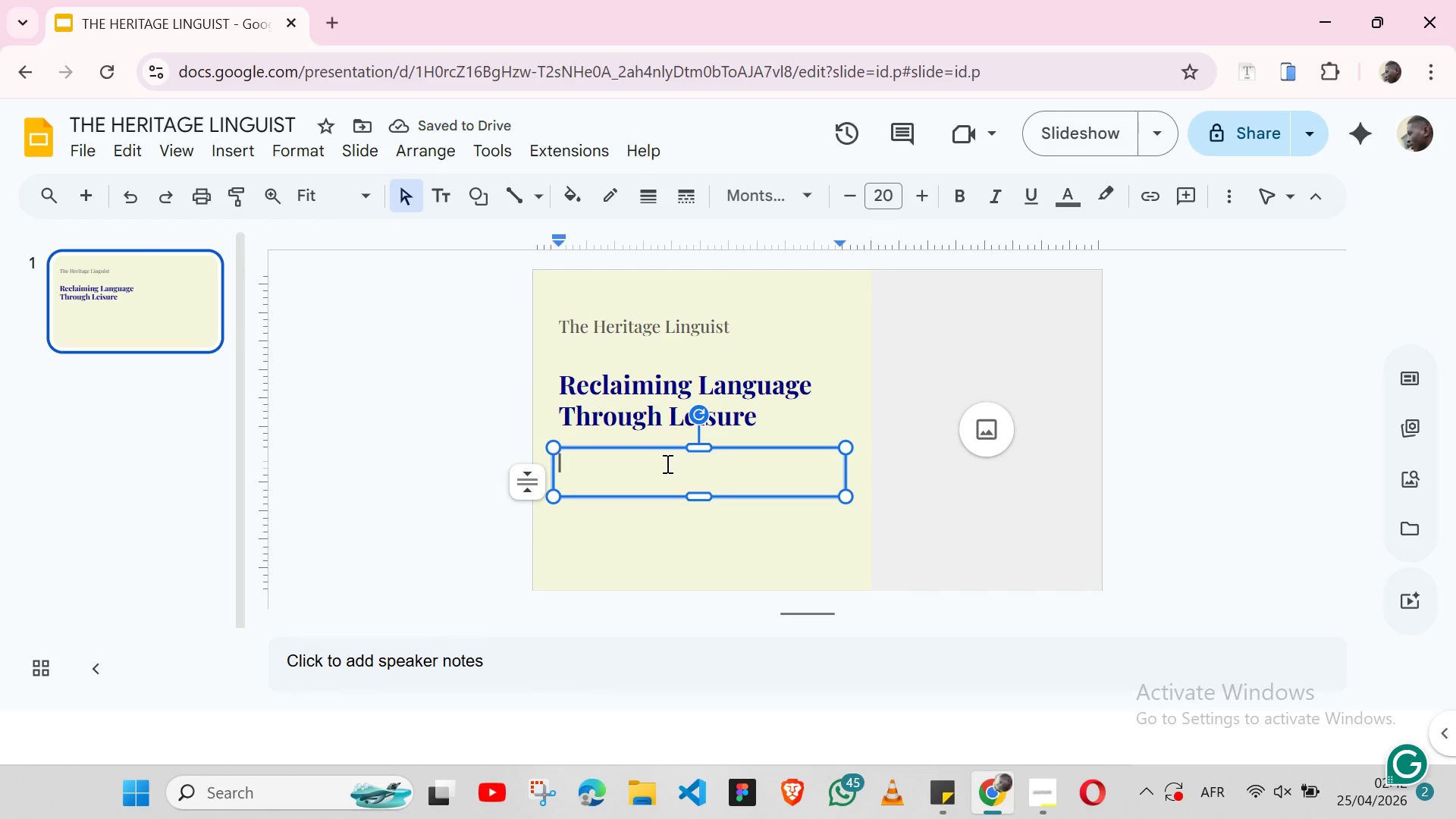 
type(A transforming )
 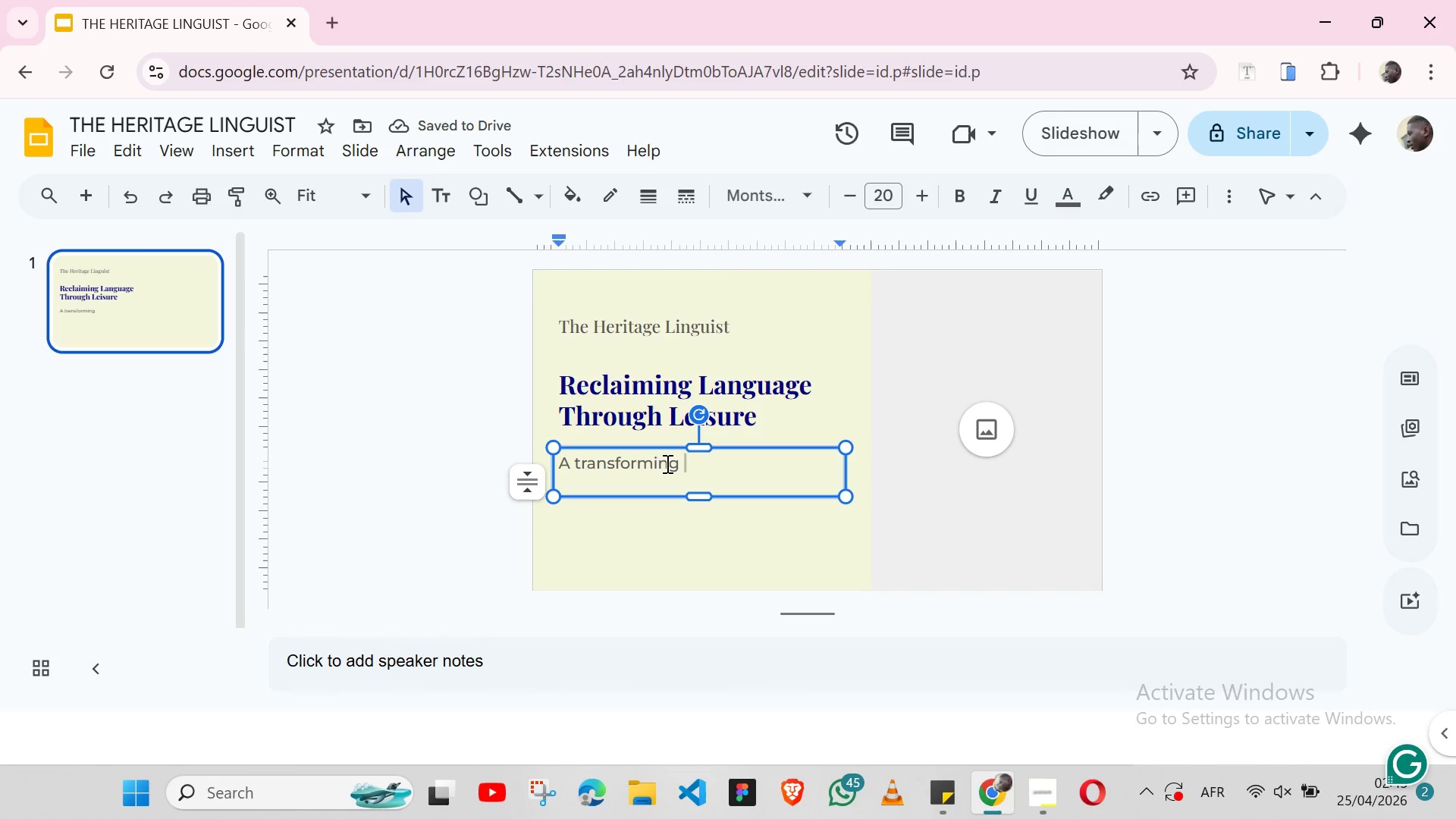 
type(language immersion )
 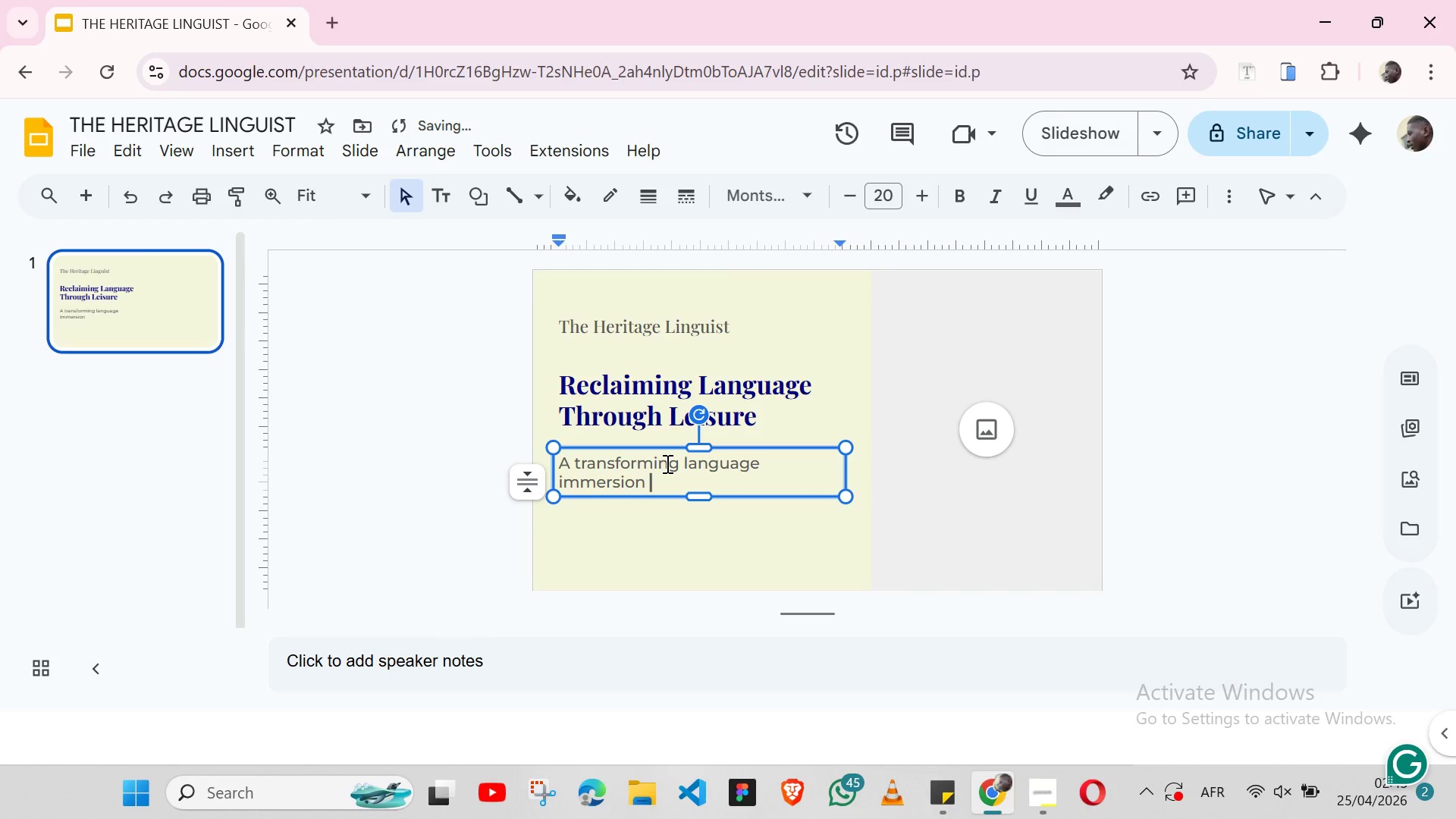 
type(experience that reconnects second-generation familiesb )
key(Backspace)
type(with h)
key(Backspace)
type(theirb )
key(Backspace)
type(culr)
key(Backspace)
type(tural )
 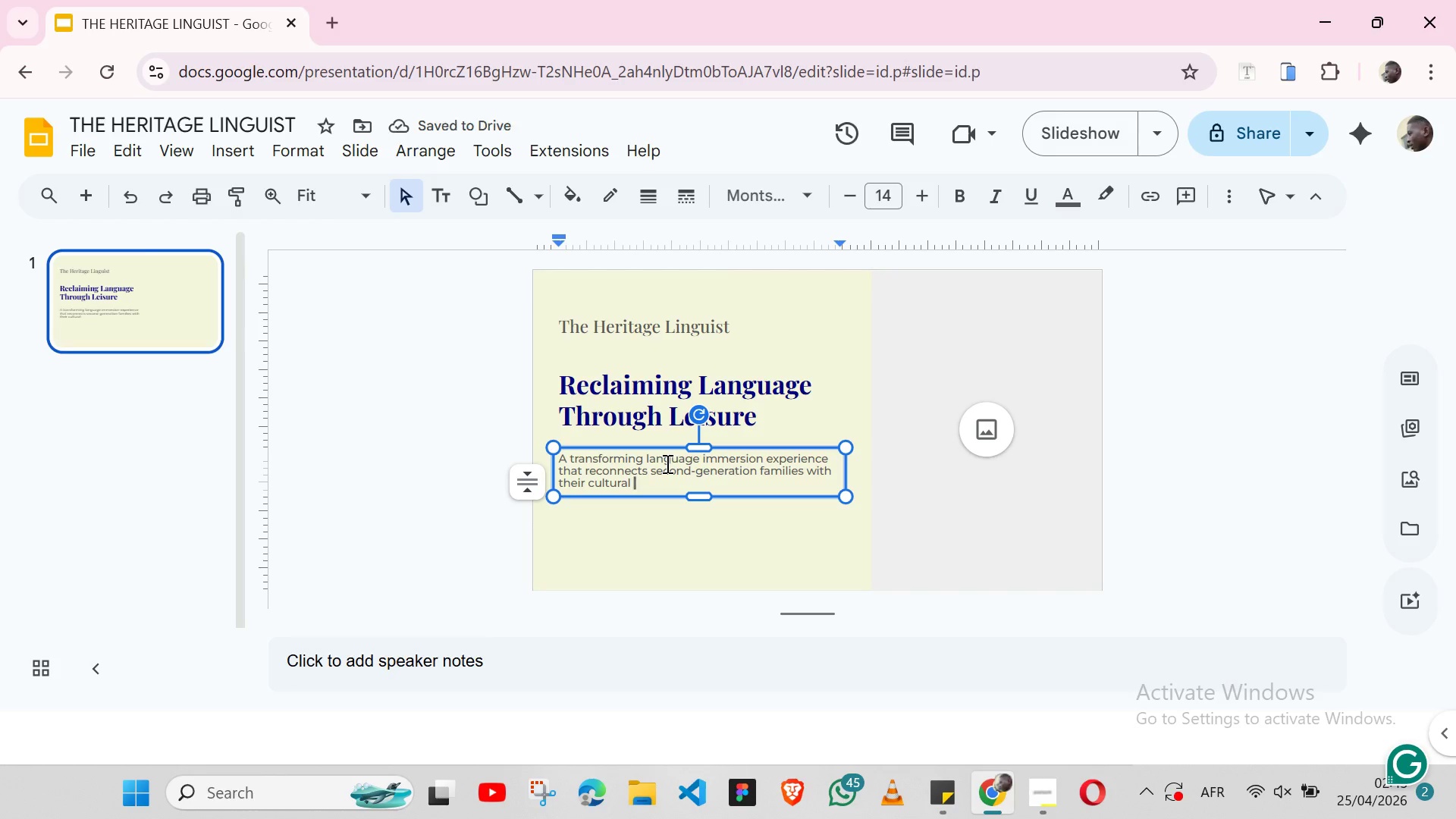 
type(heritagev)
key(Backspace)
type( through art, culinary arts, and nature-based leisure activities.)
 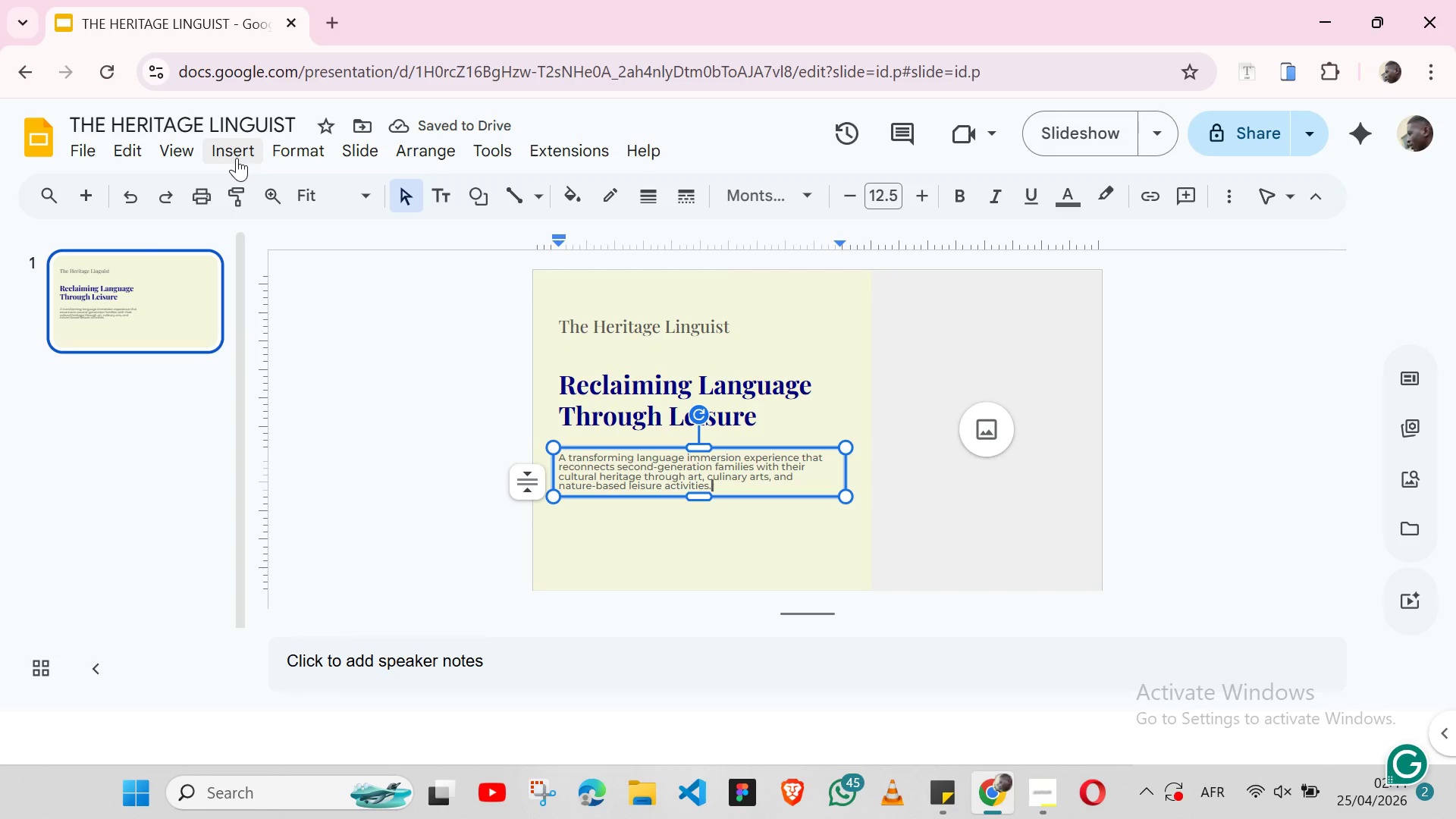 
wait(5.58)
 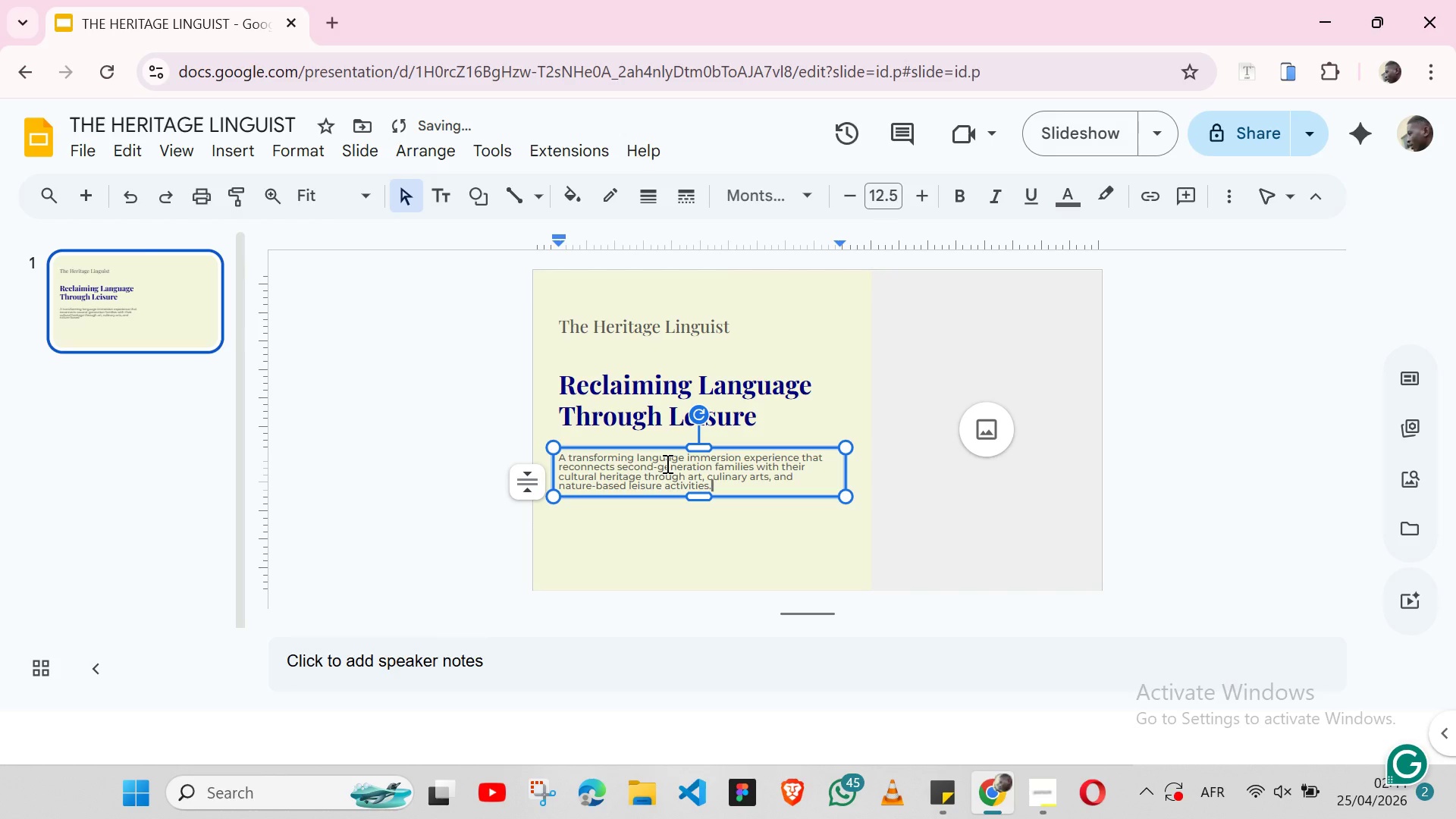 
left_click([153, 145])
 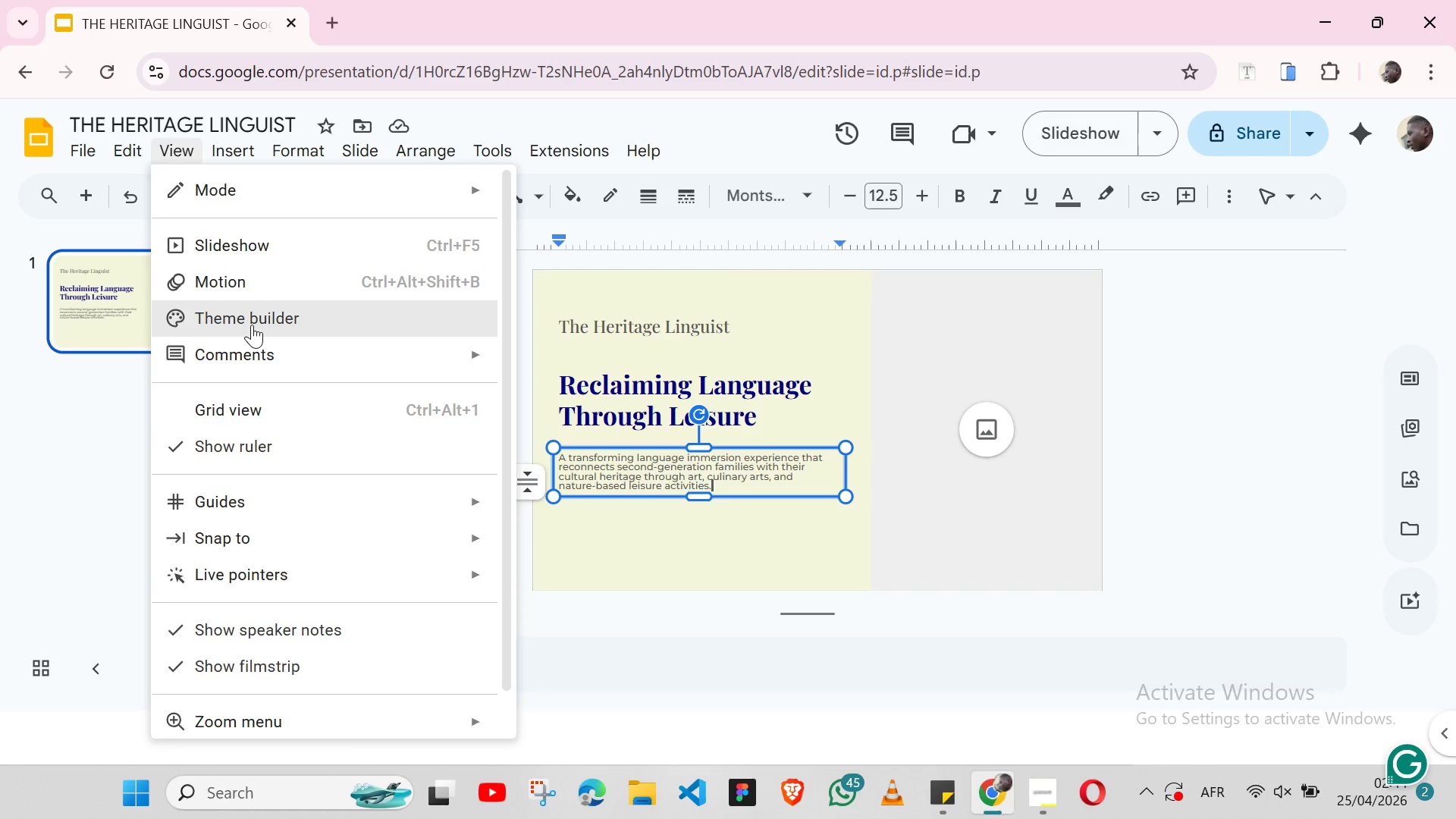 
left_click([252, 325])
 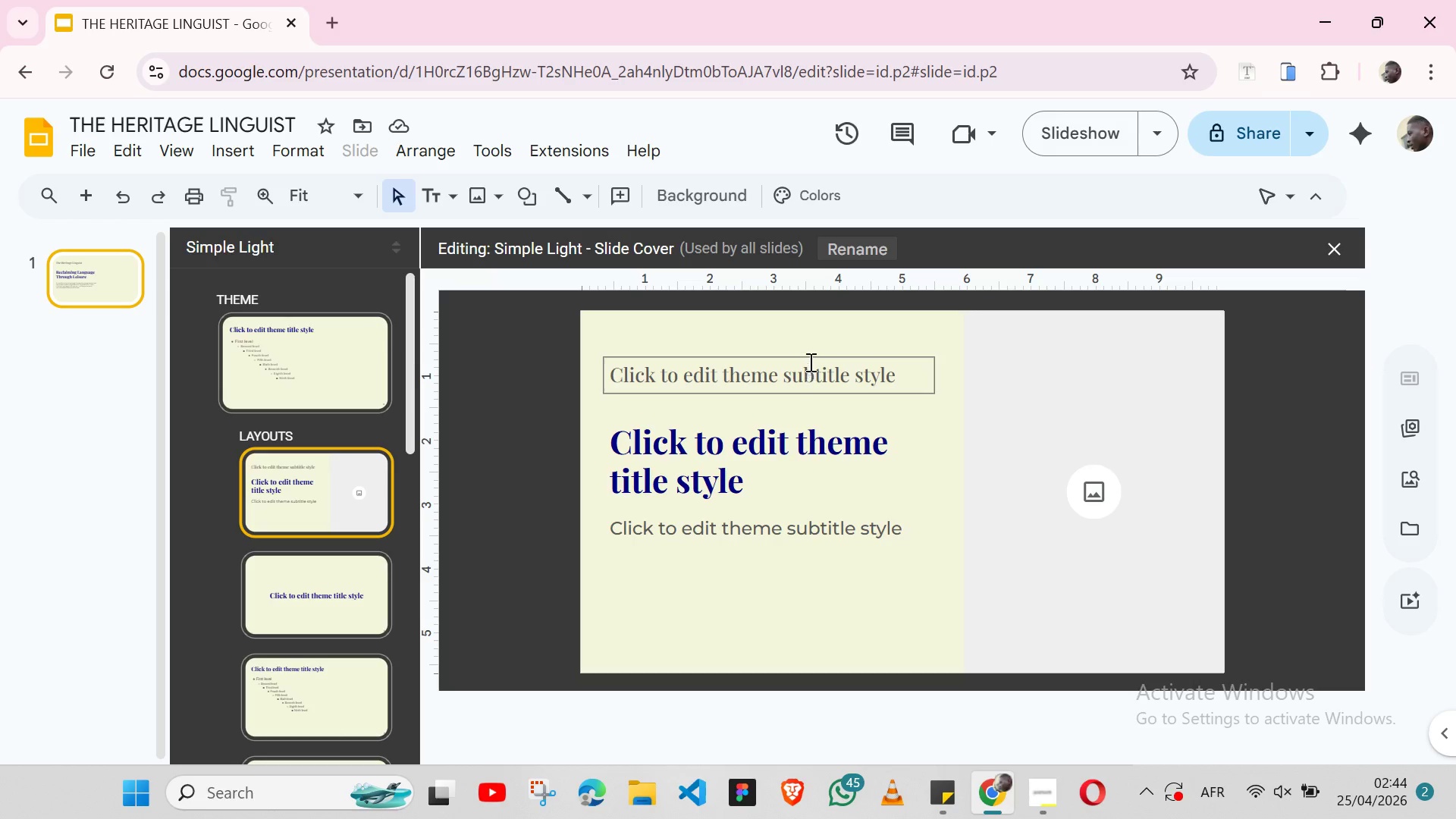 
left_click([809, 358])
 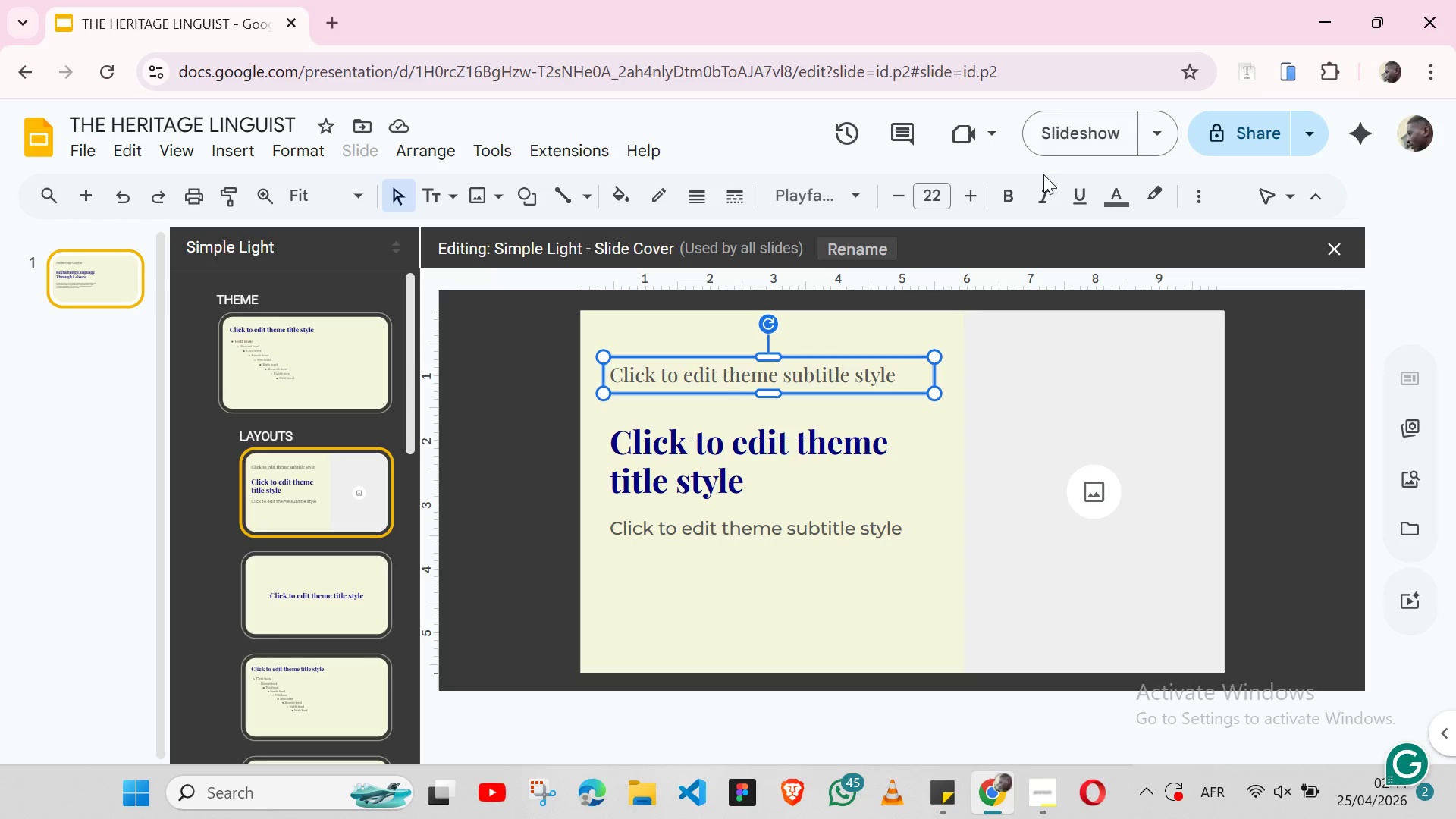 
mouse_move([1059, 203])
 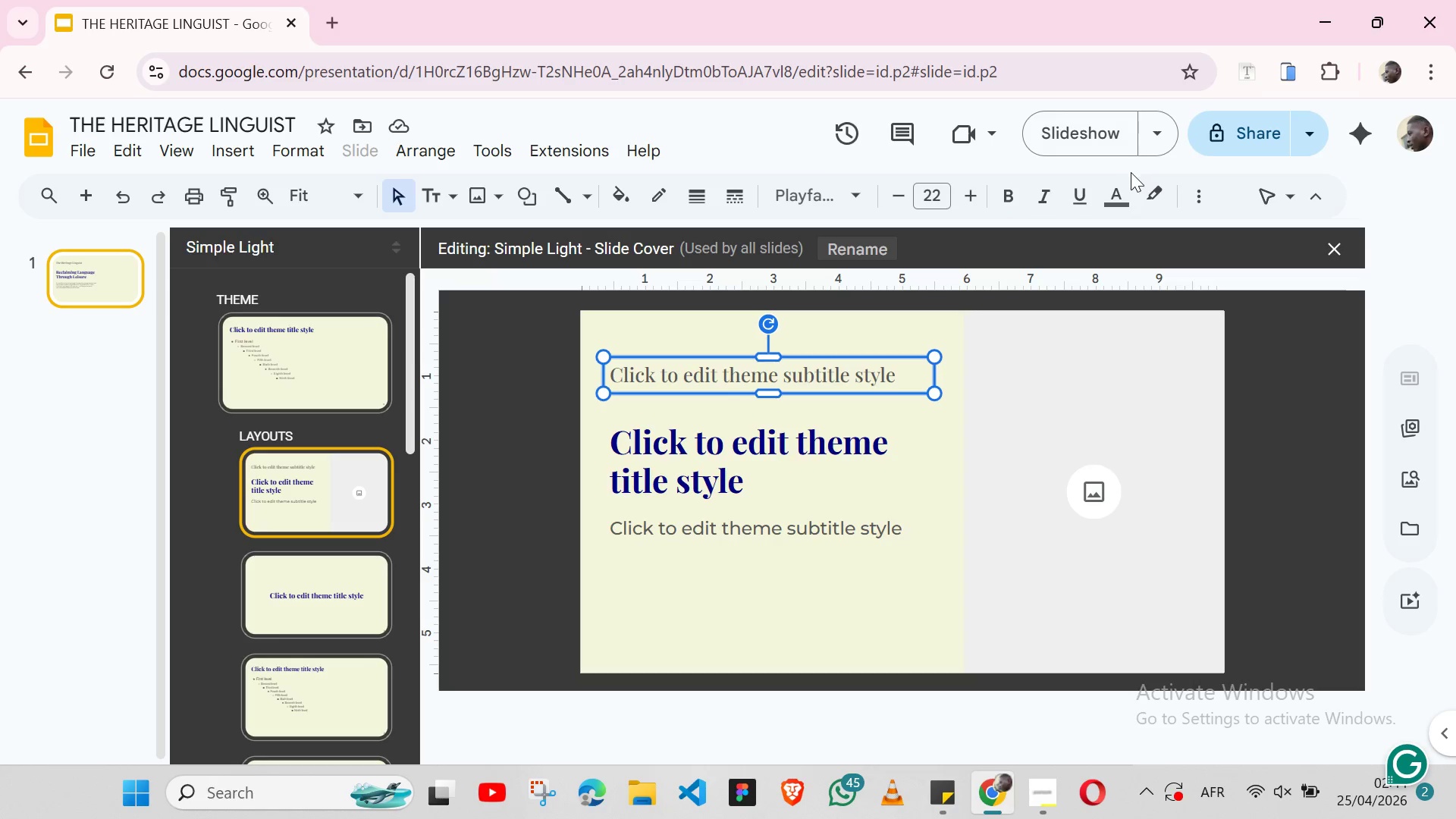 
left_click([1112, 199])
 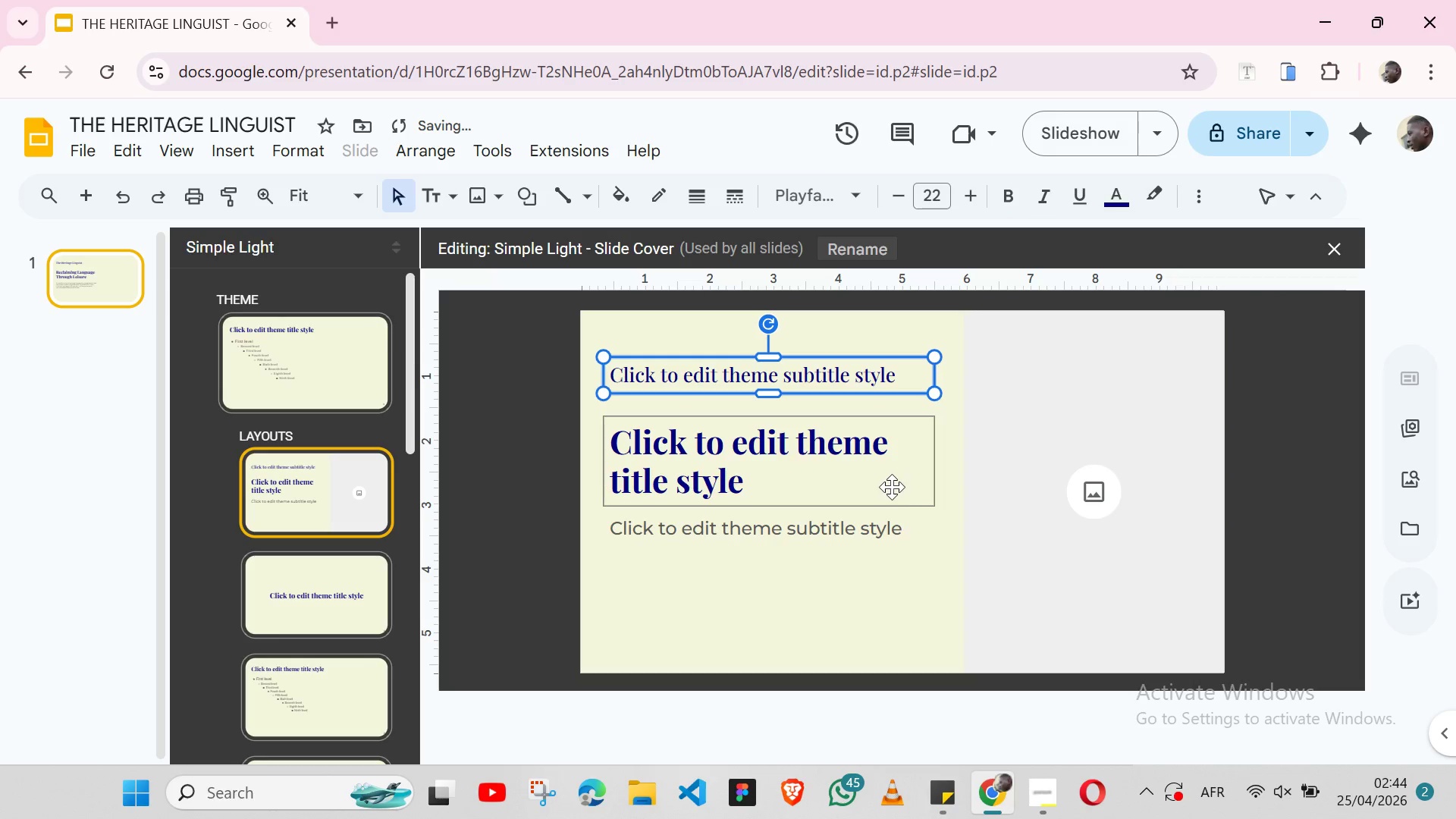 
left_click([930, 507])
 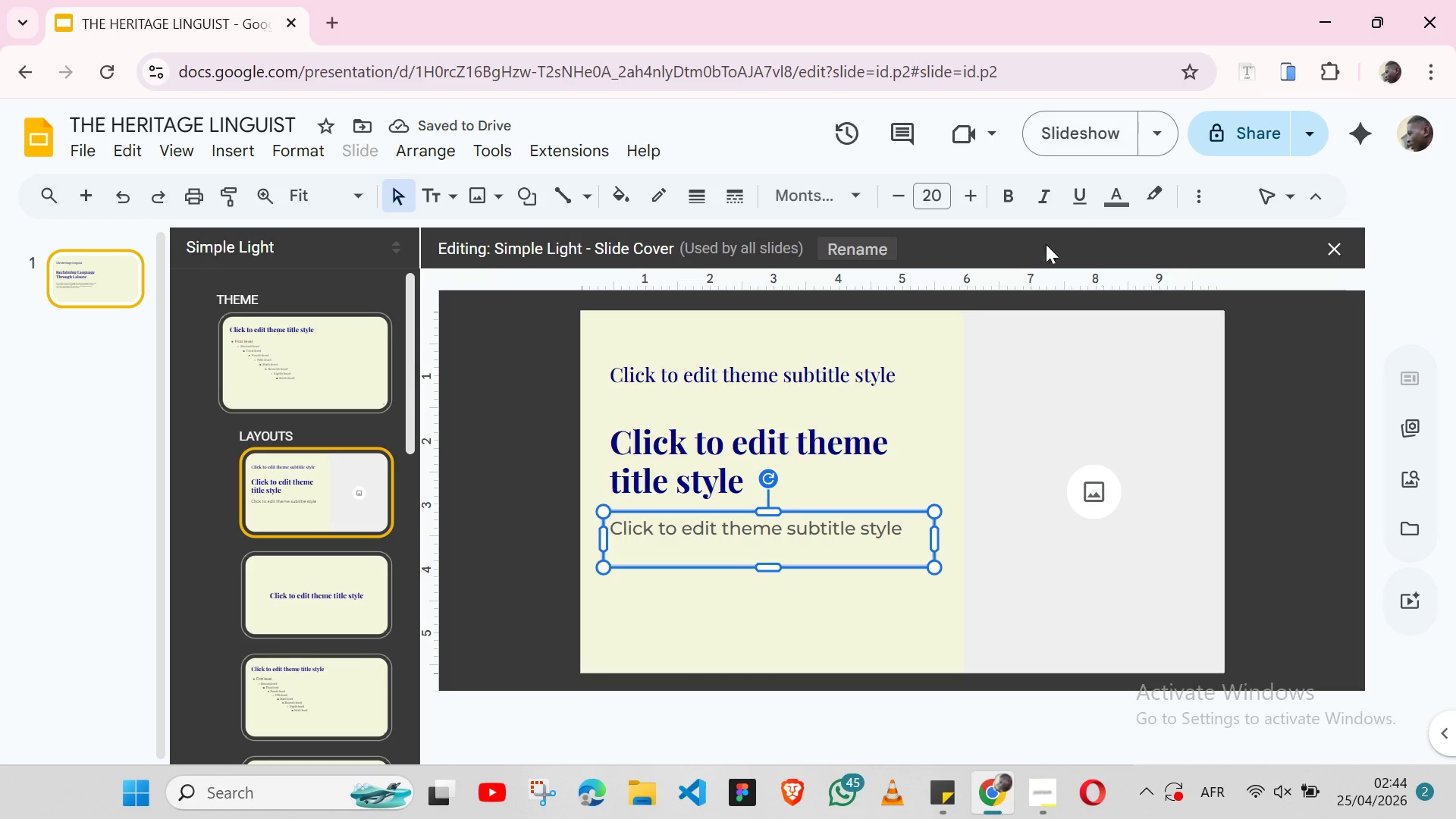 
left_click([1106, 199])
 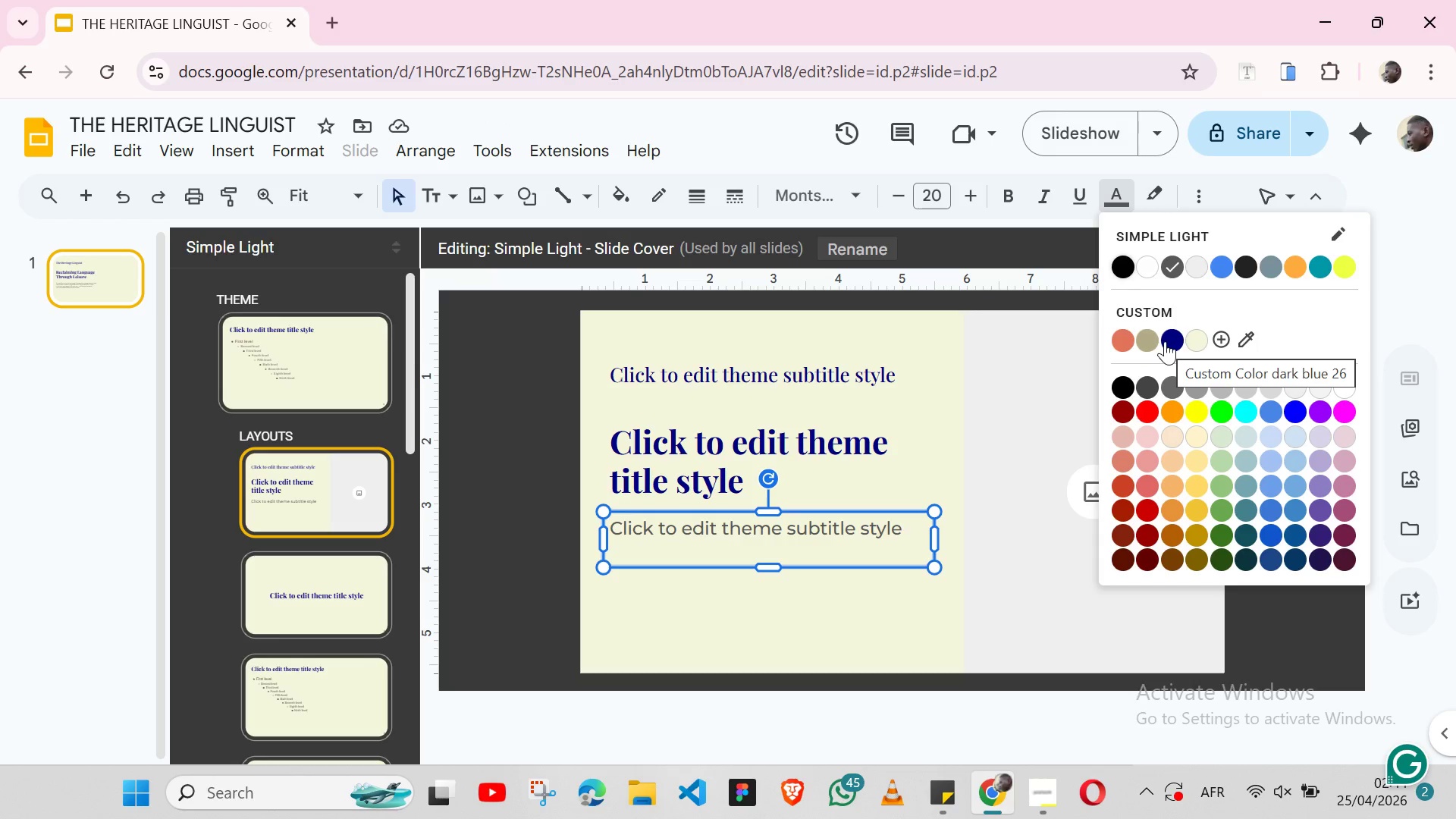 
left_click([1167, 344])
 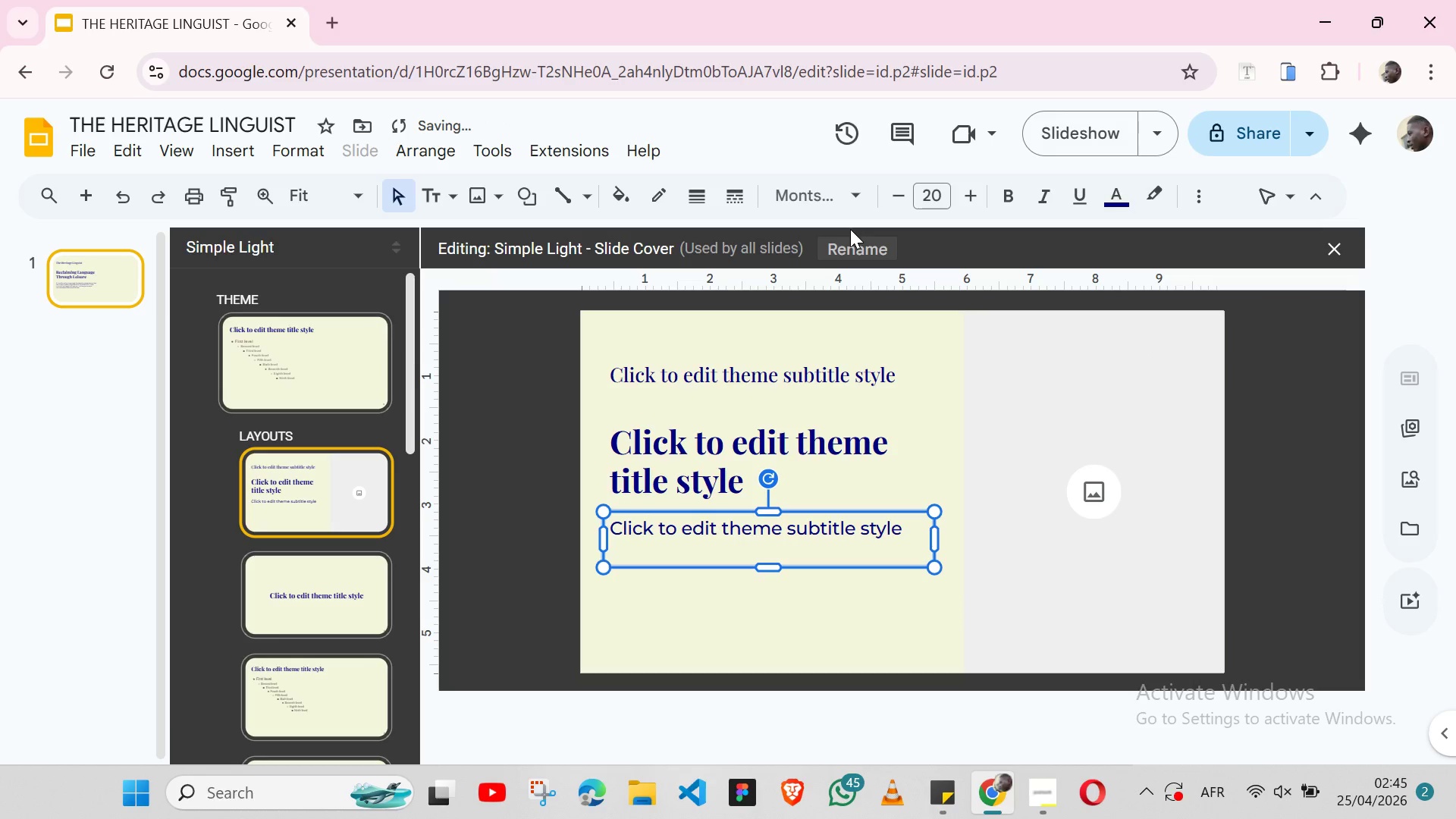 
left_click([865, 209])
 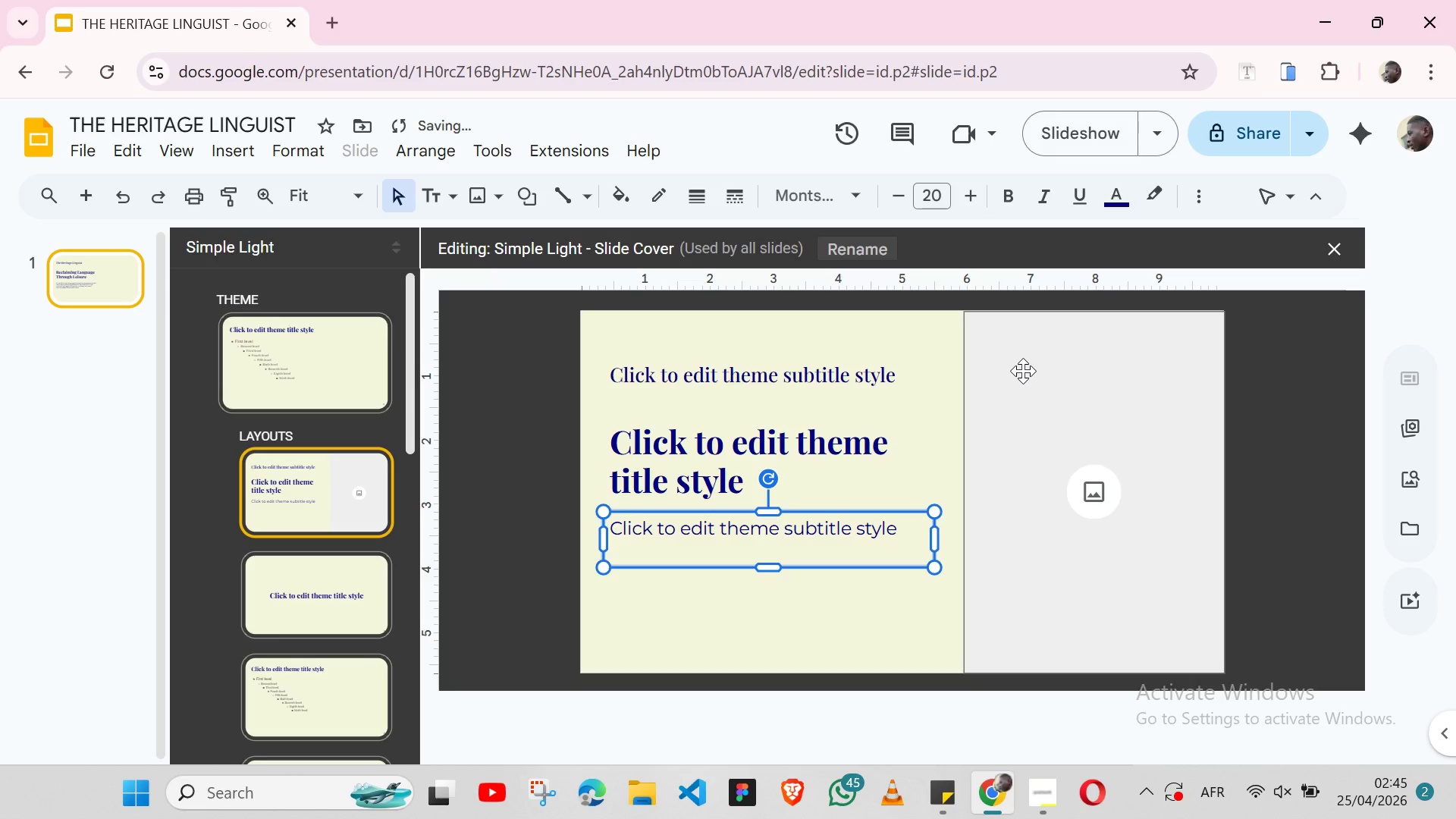 
wait(17.02)
 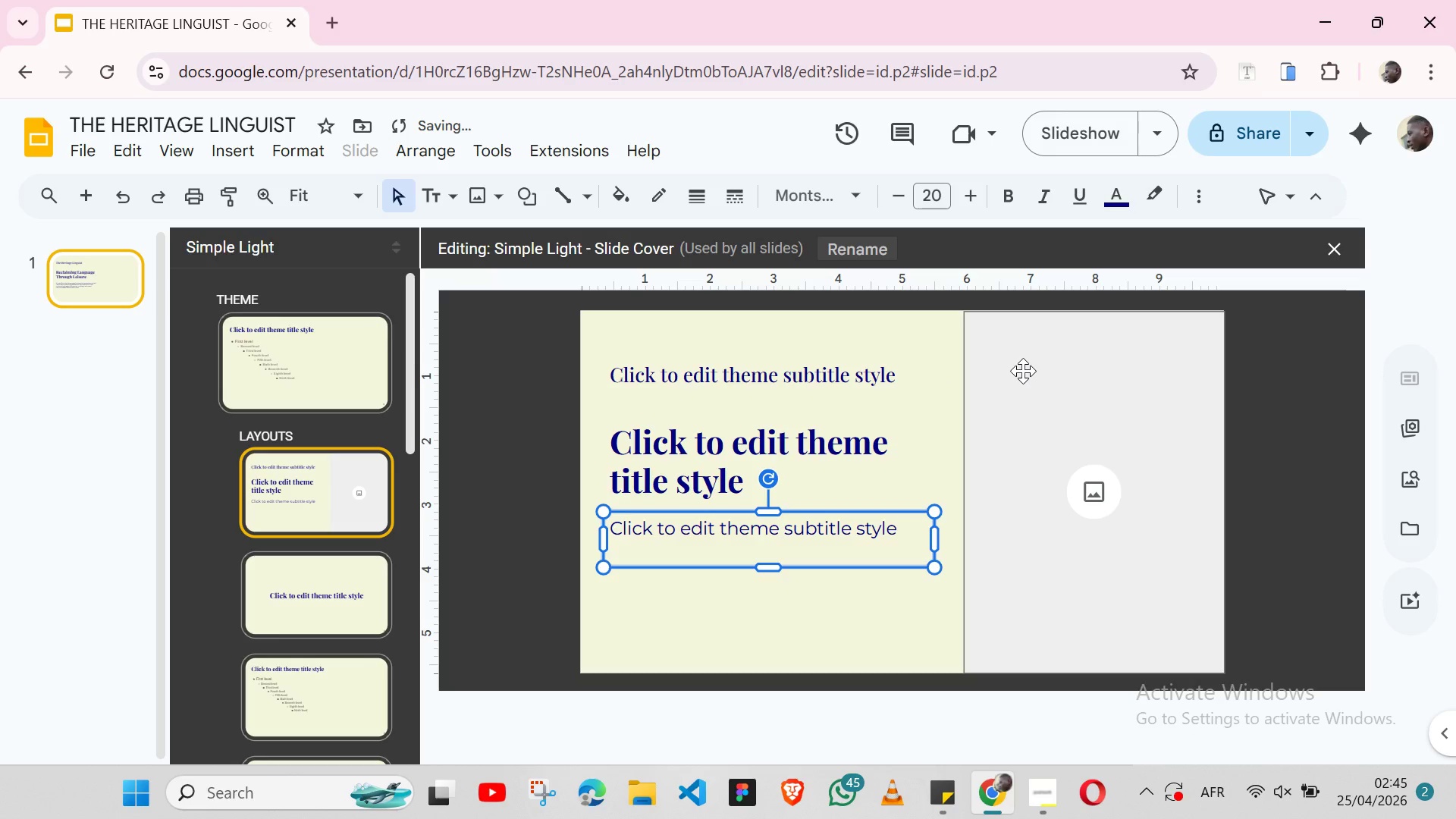 
left_click([927, 362])
 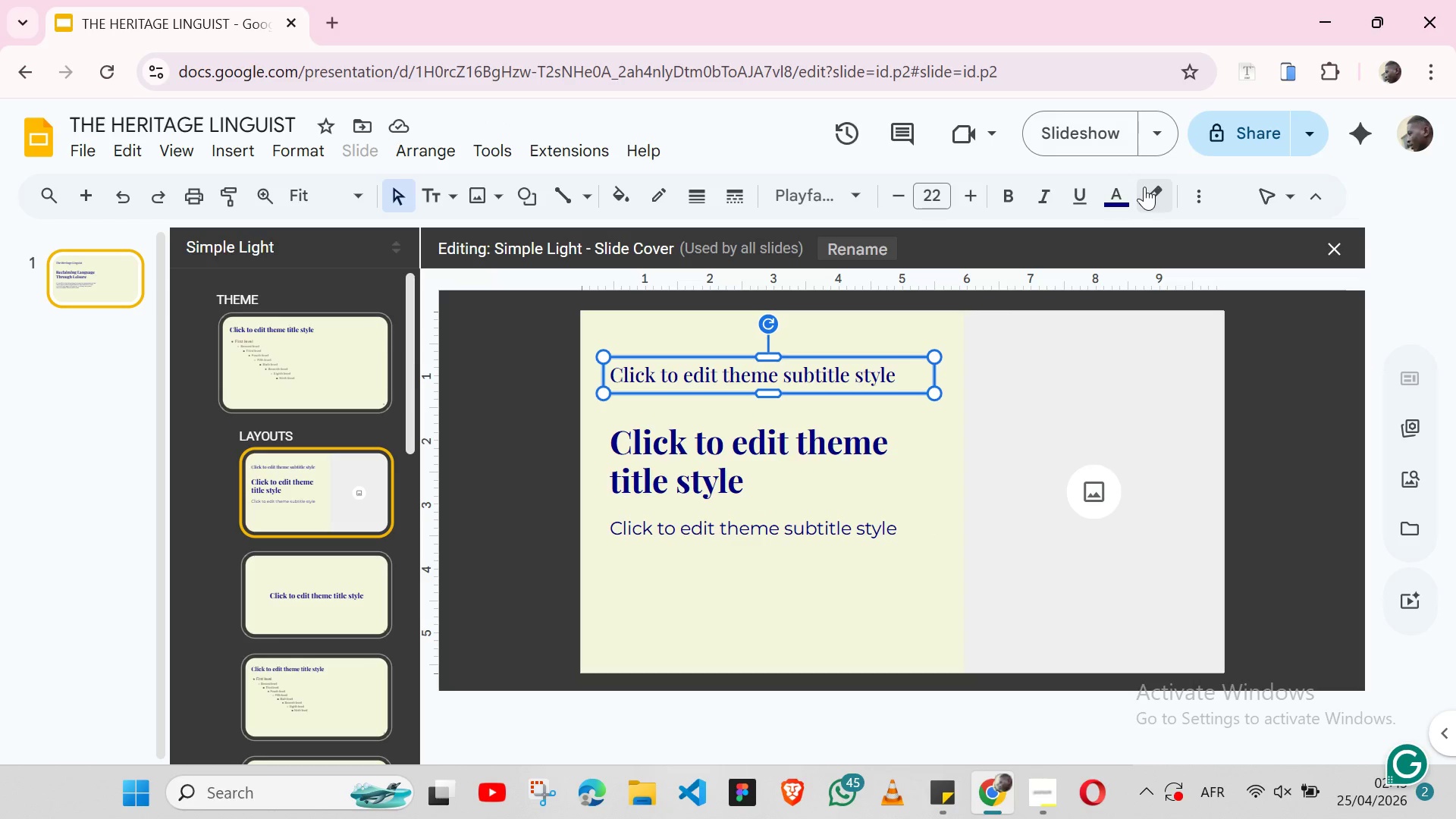 
left_click([1113, 209])
 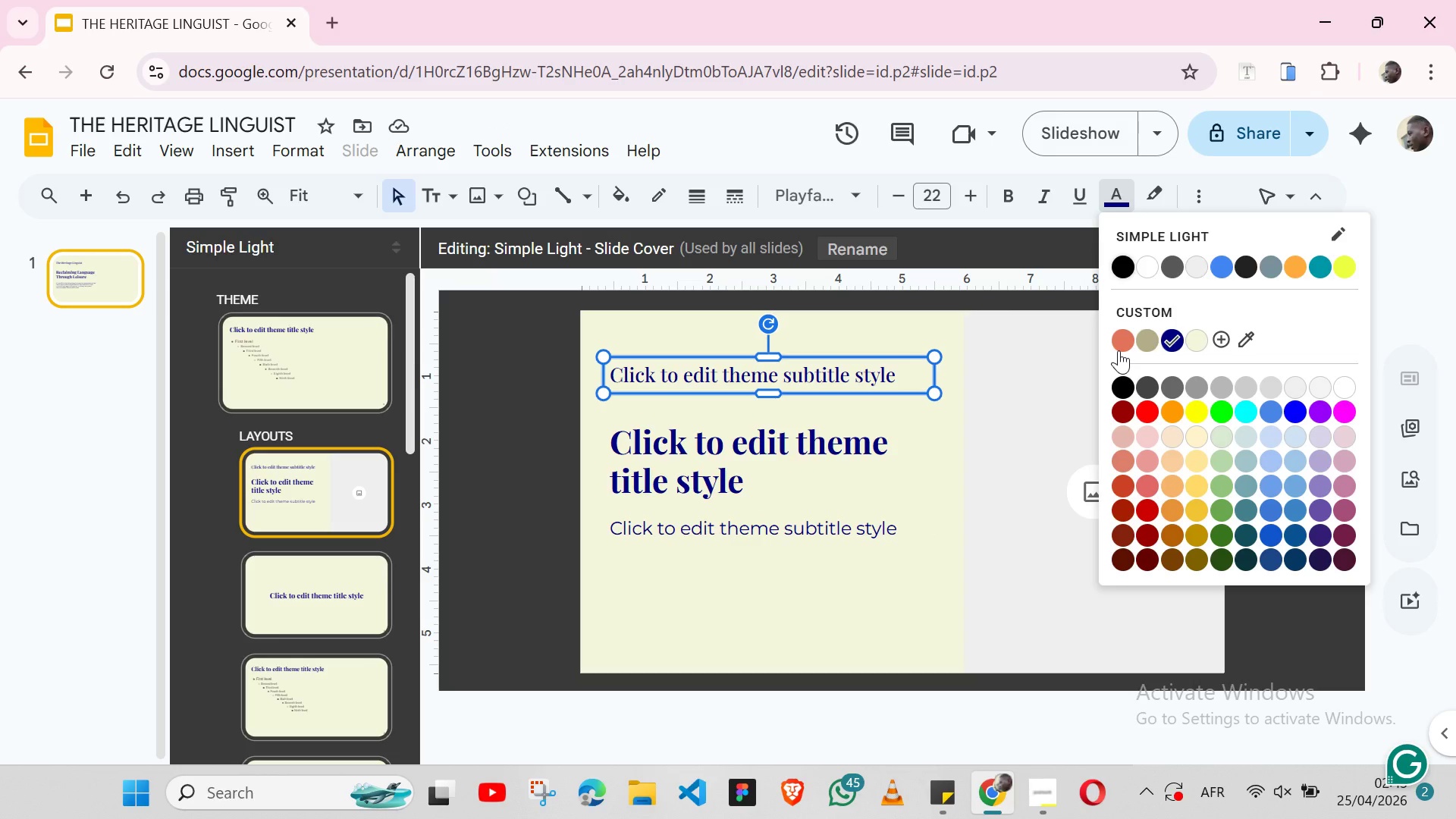 
left_click([1119, 350])
 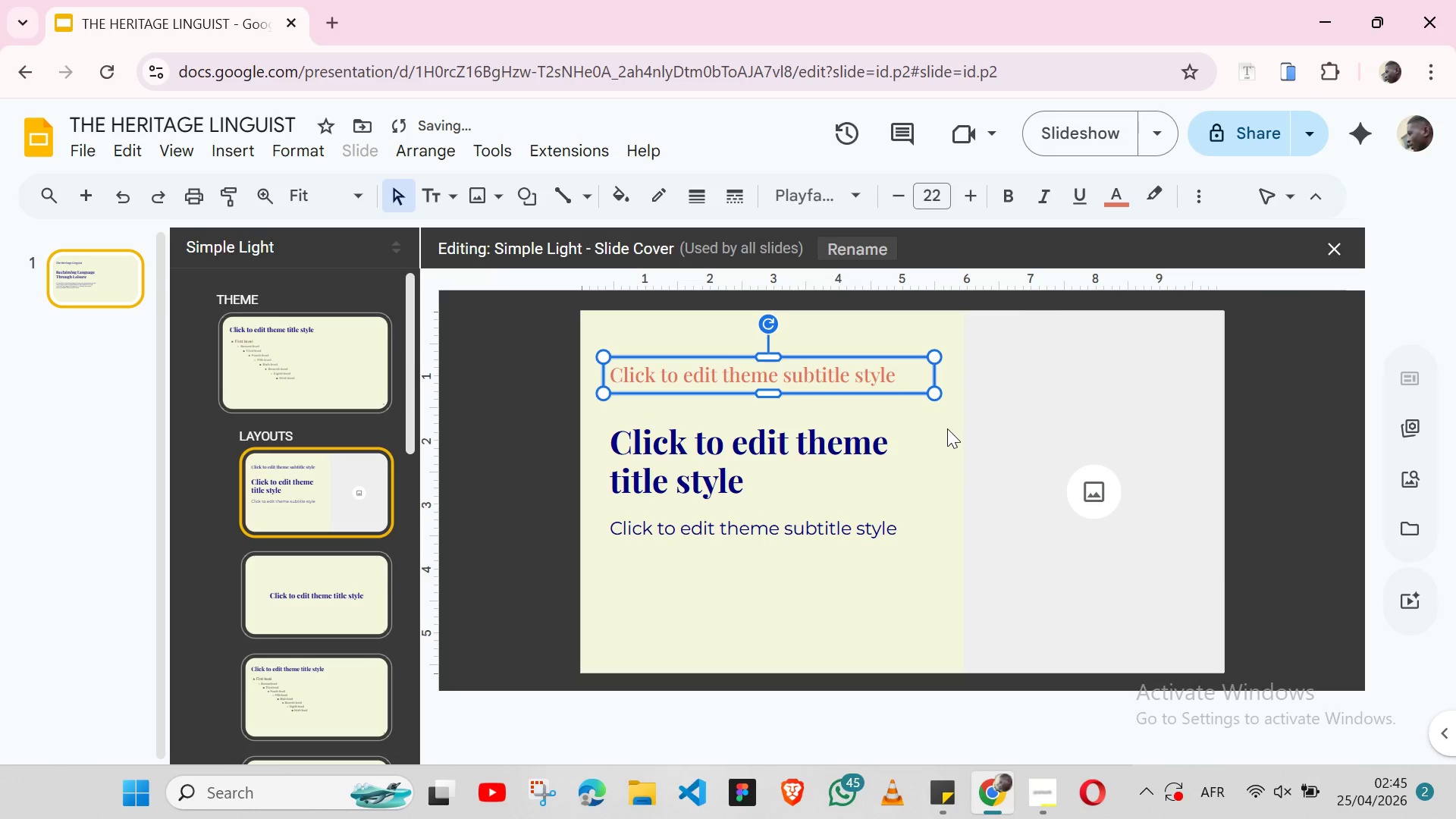 
left_click([947, 428])
 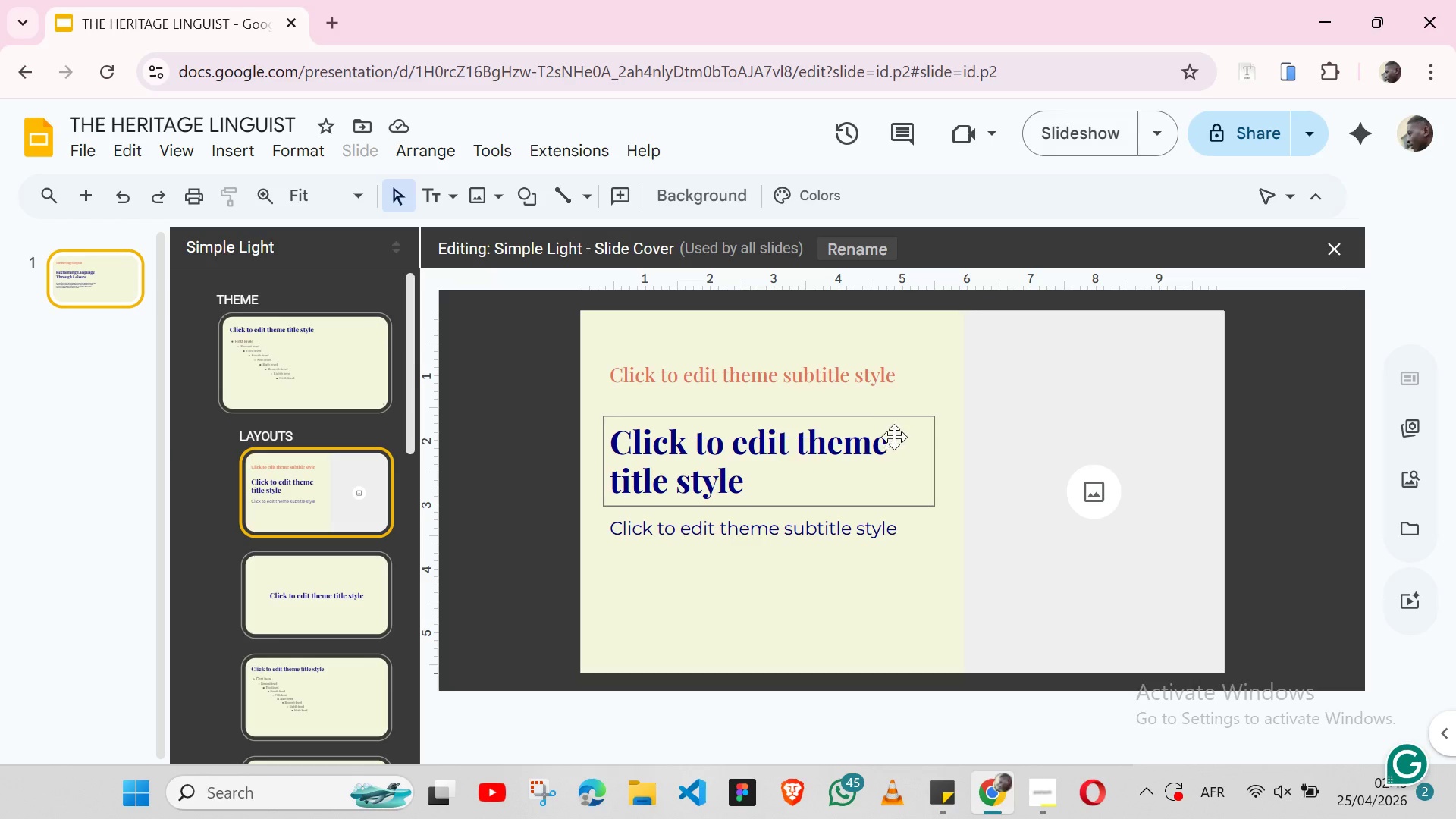 
wait(6.34)
 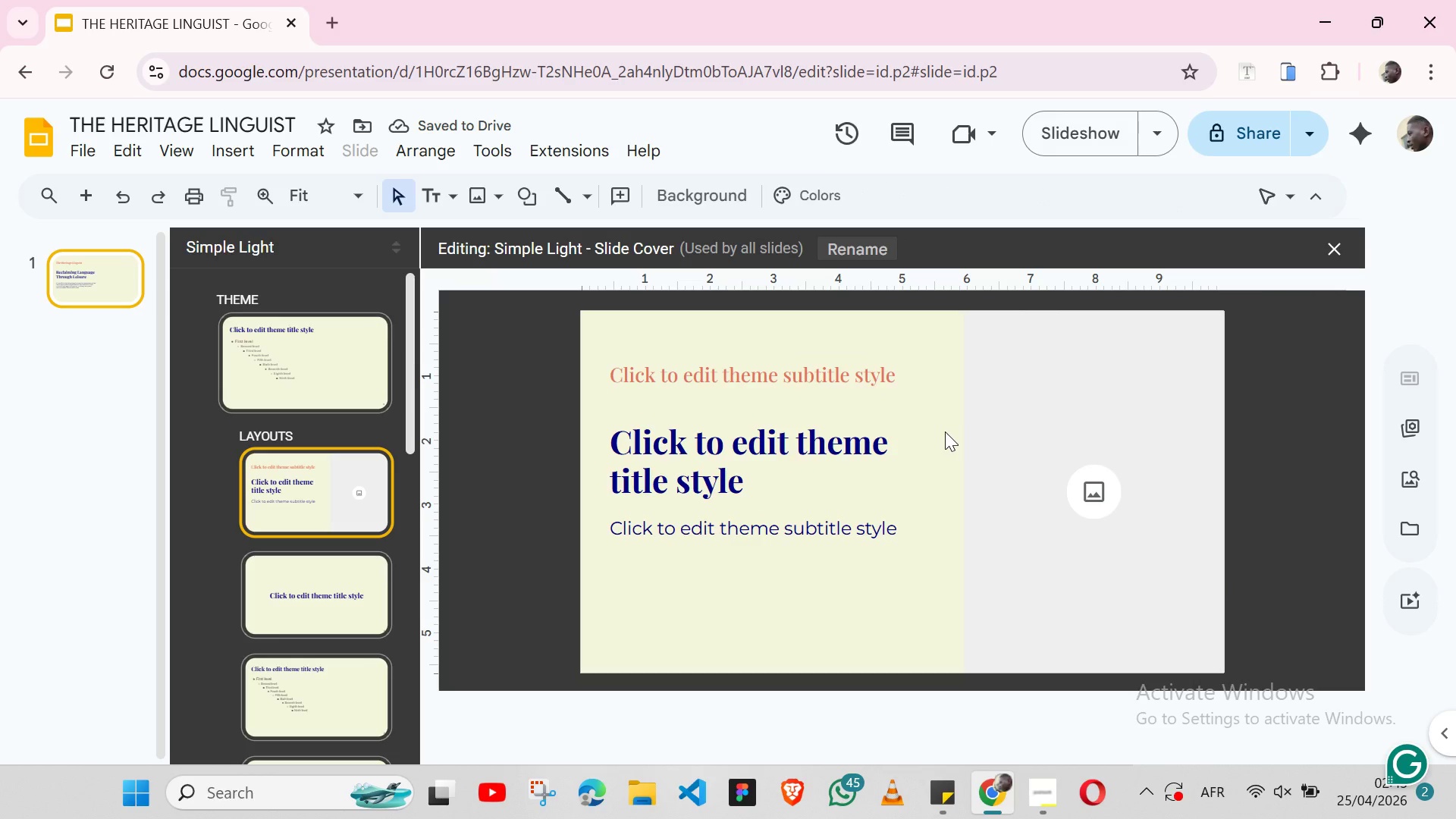 
left_click([883, 390])
 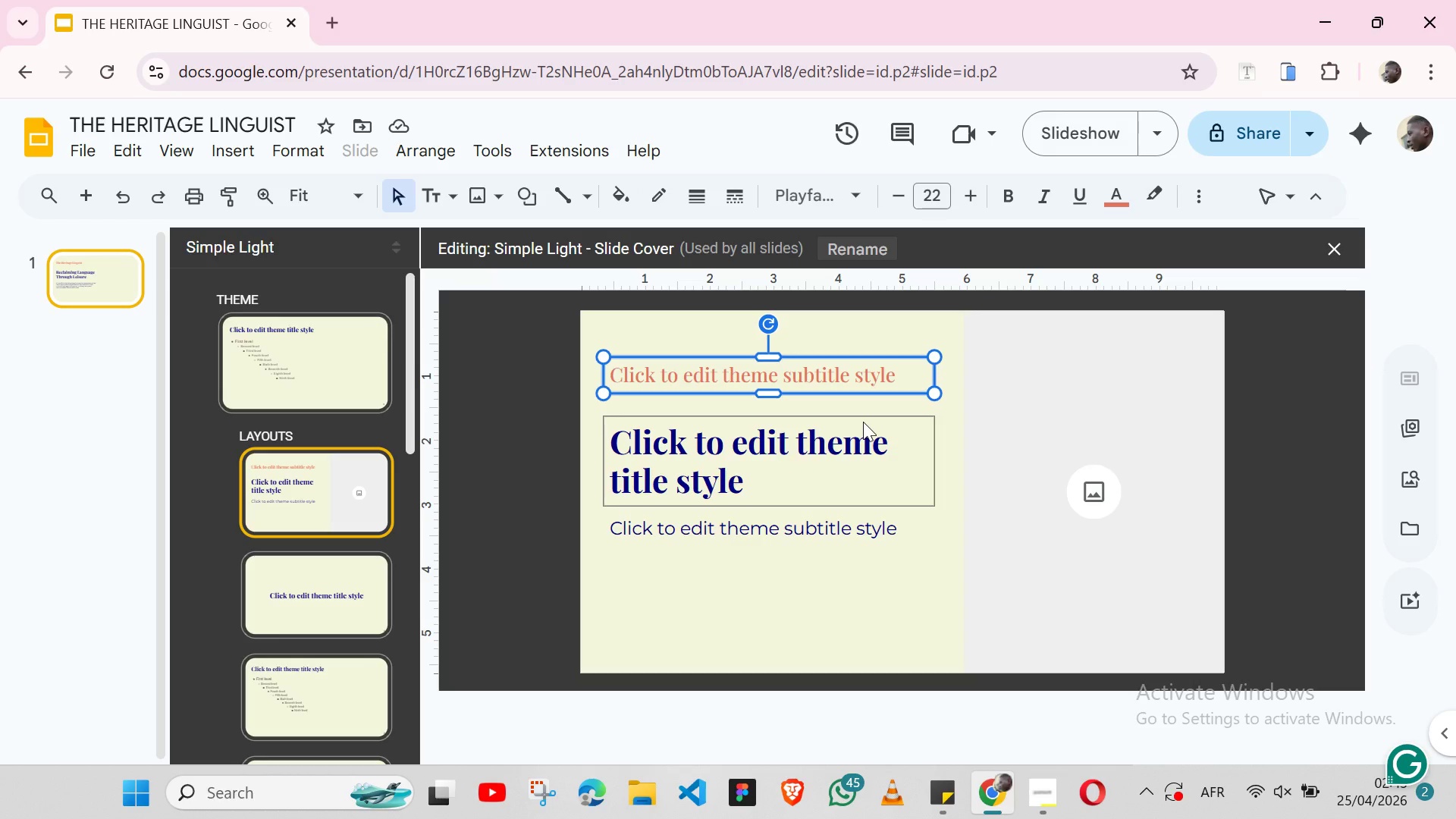 
key(Shift+ArrowDown)
 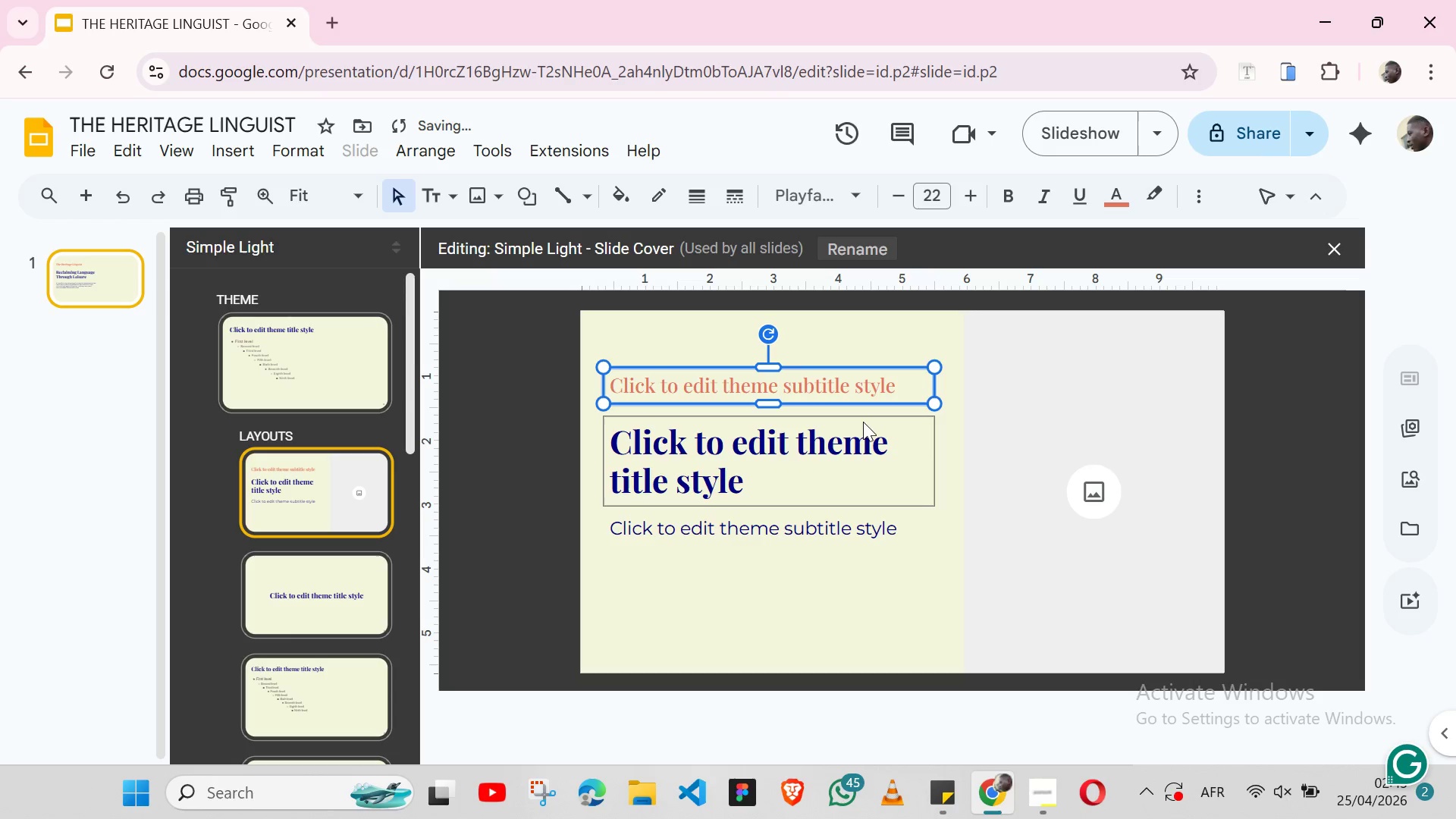 
key(Shift+ArrowDown)
 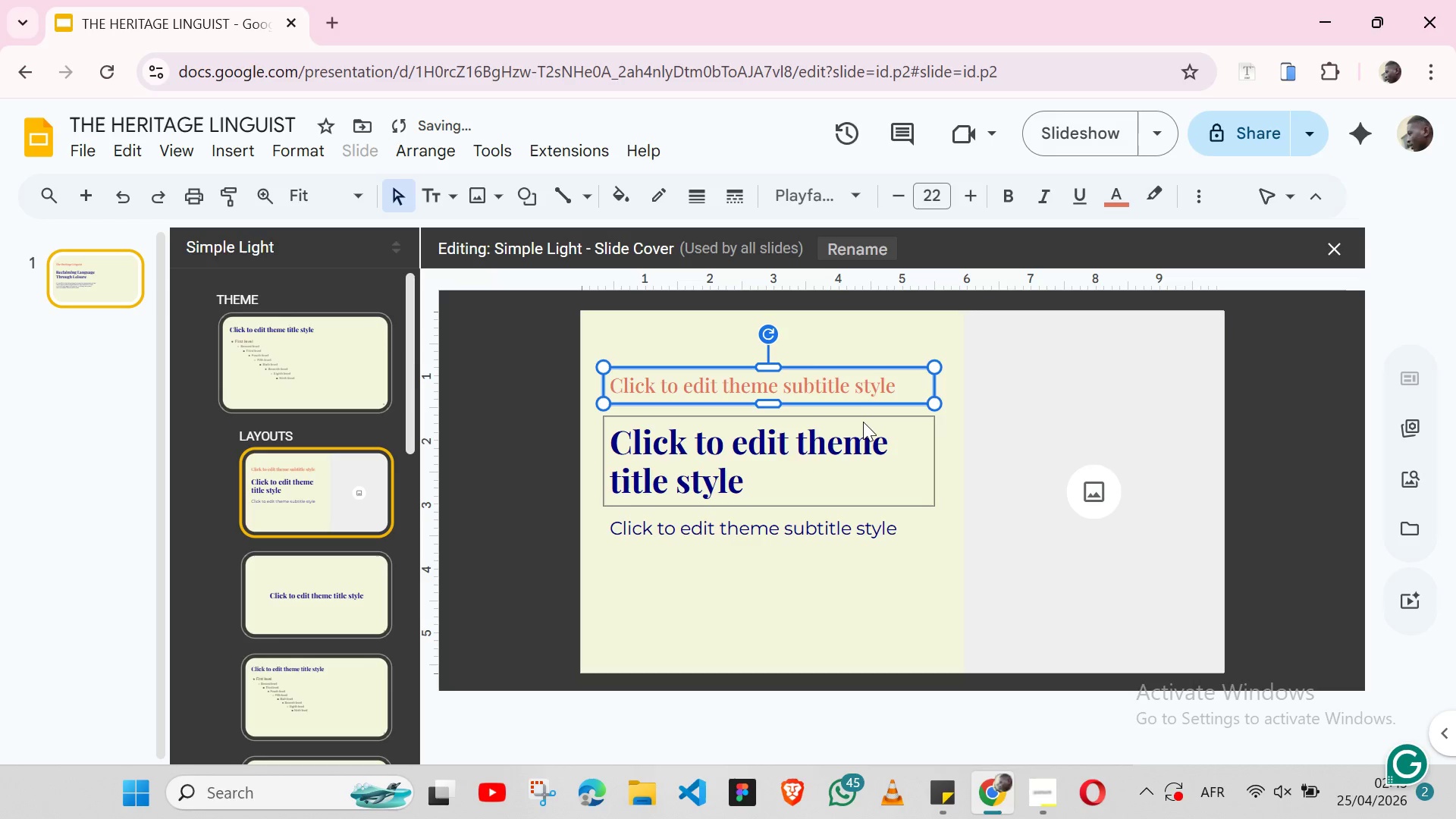 
key(Shift+ArrowDown)
 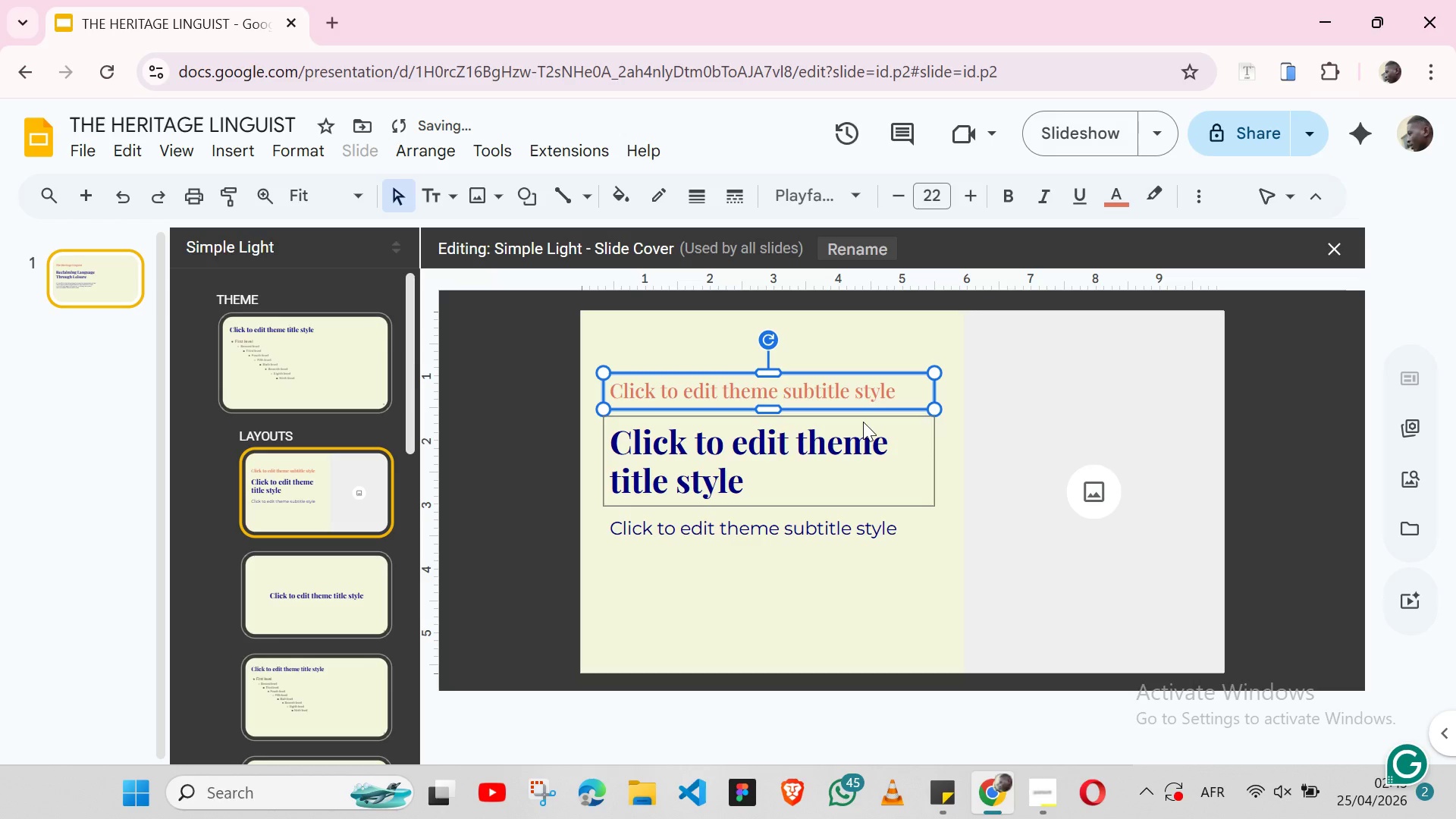 
hold_key(key=ShiftLeft, duration=1.52)
 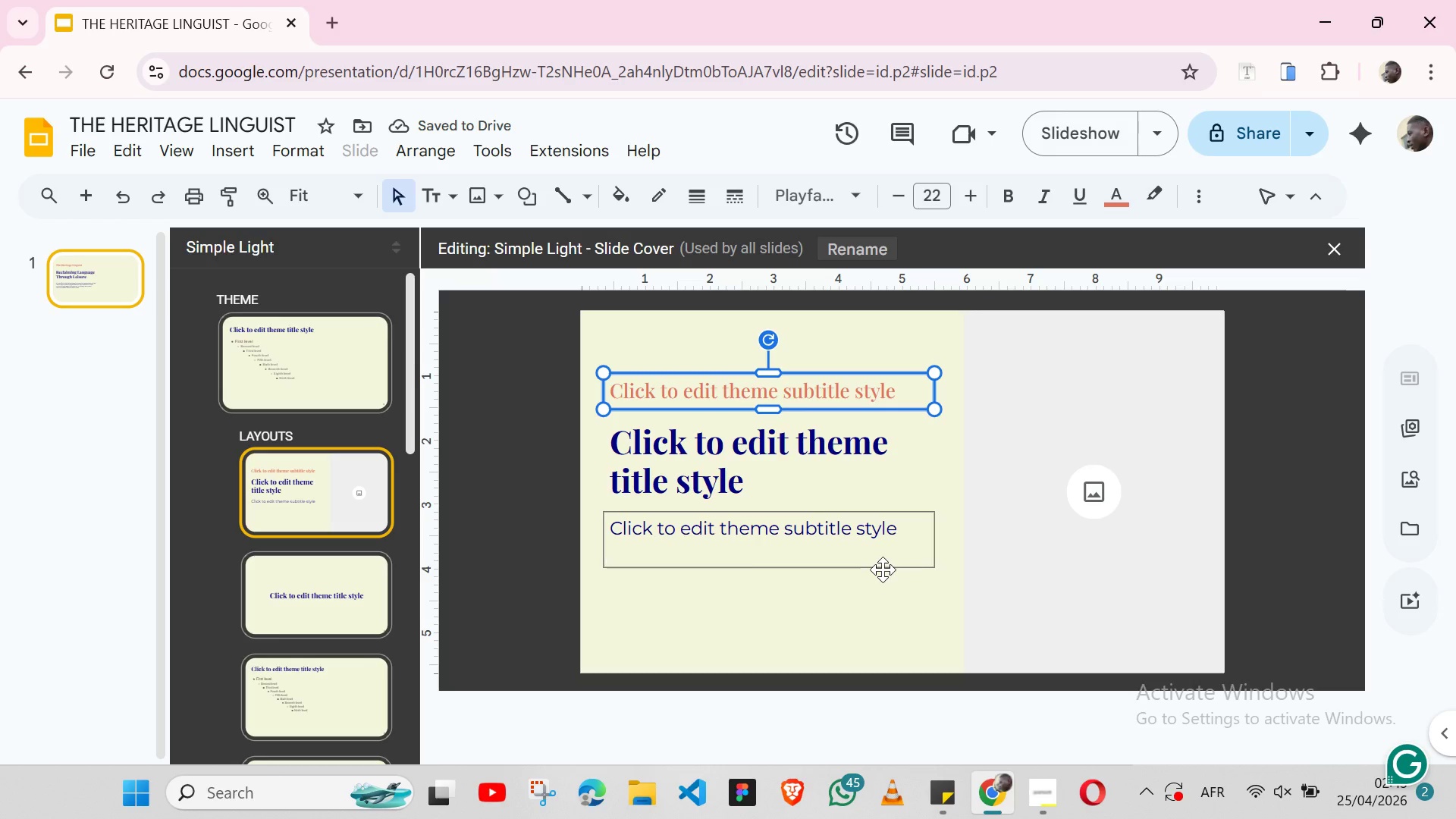 
hold_key(key=ShiftLeft, duration=1.55)
left_click([883, 570])
 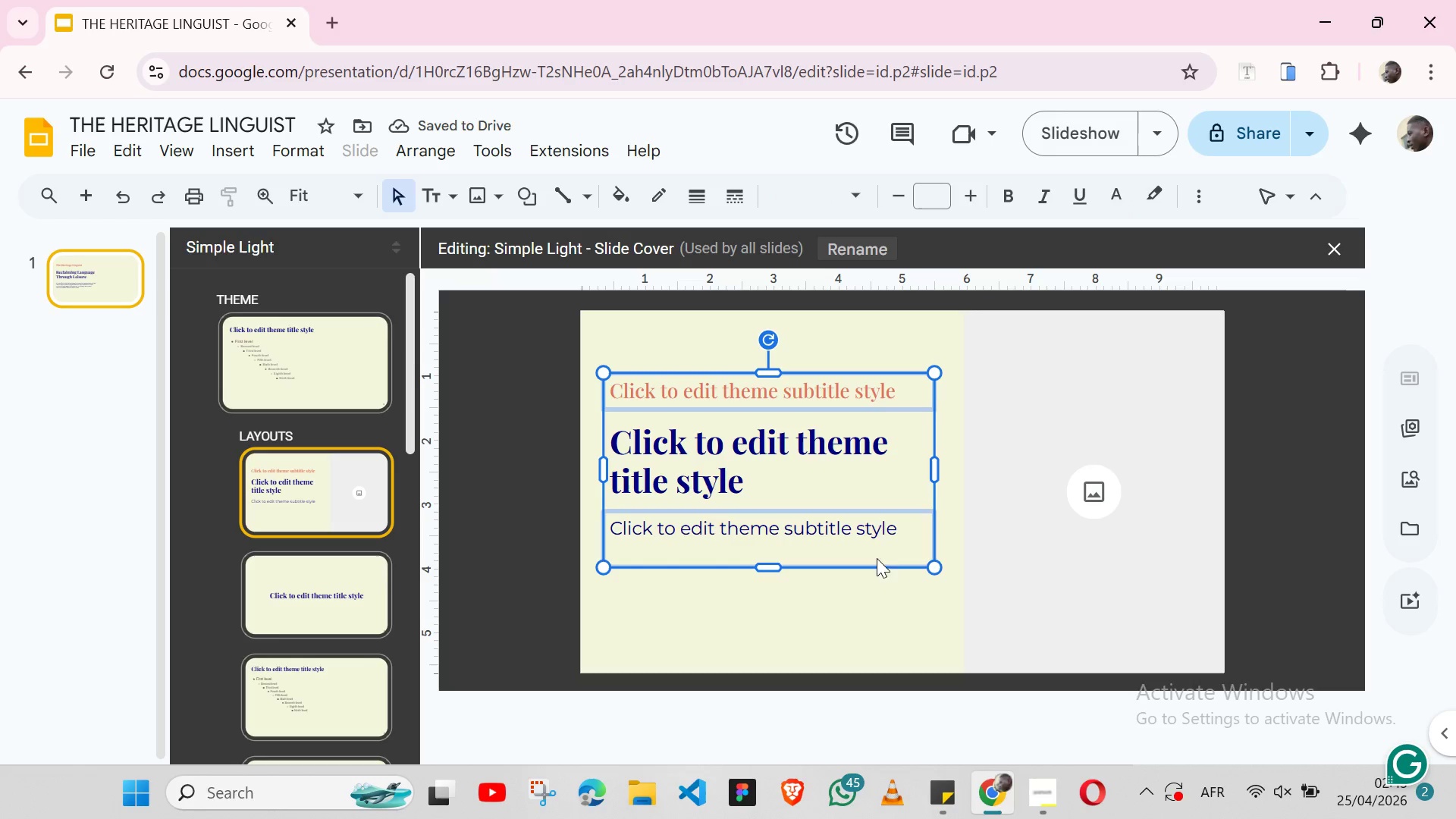 
hold_key(key=ShiftLeft, duration=1.53)
left_click([852, 504])
 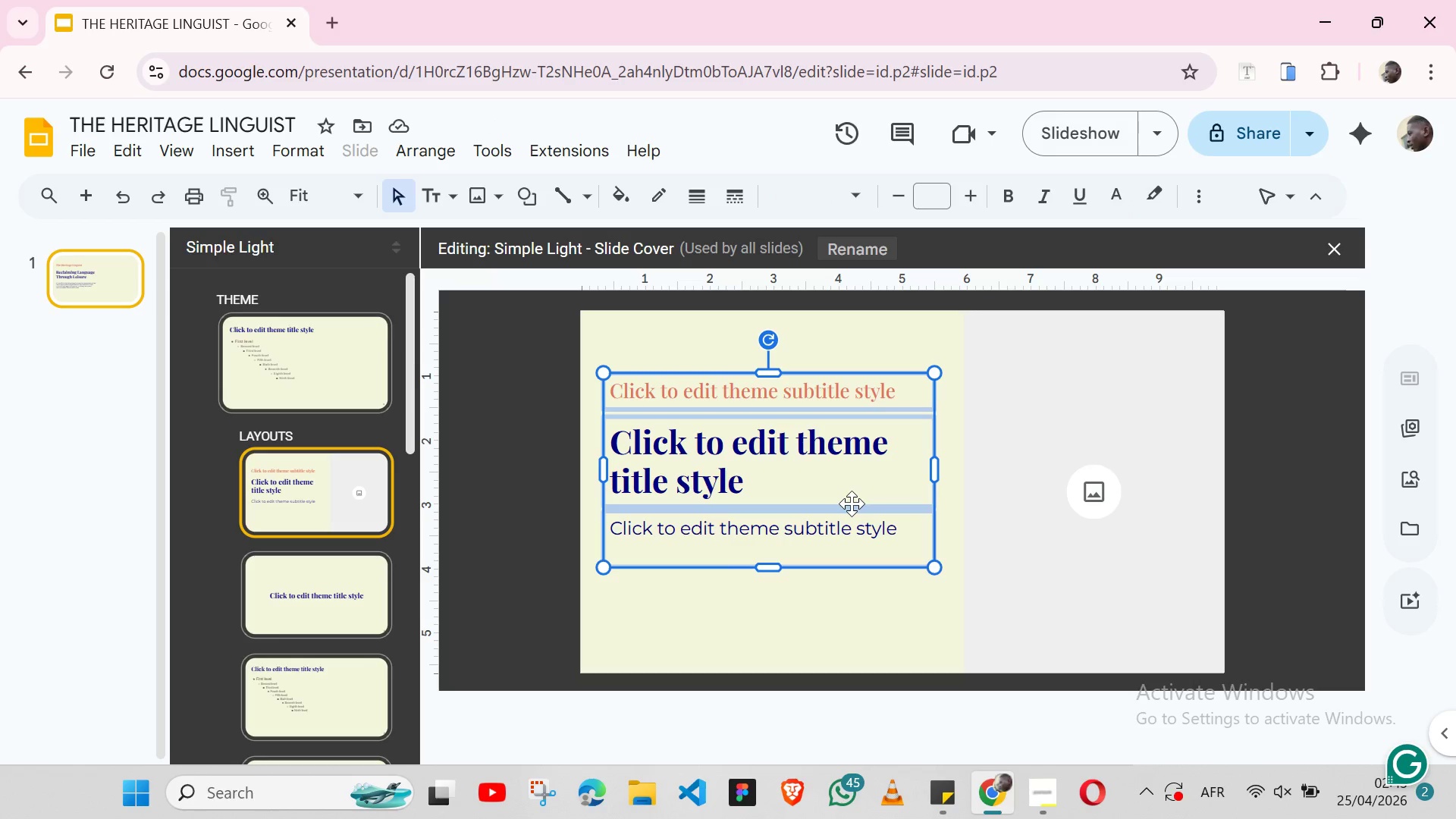 
hold_key(key=ShiftLeft, duration=0.5)
 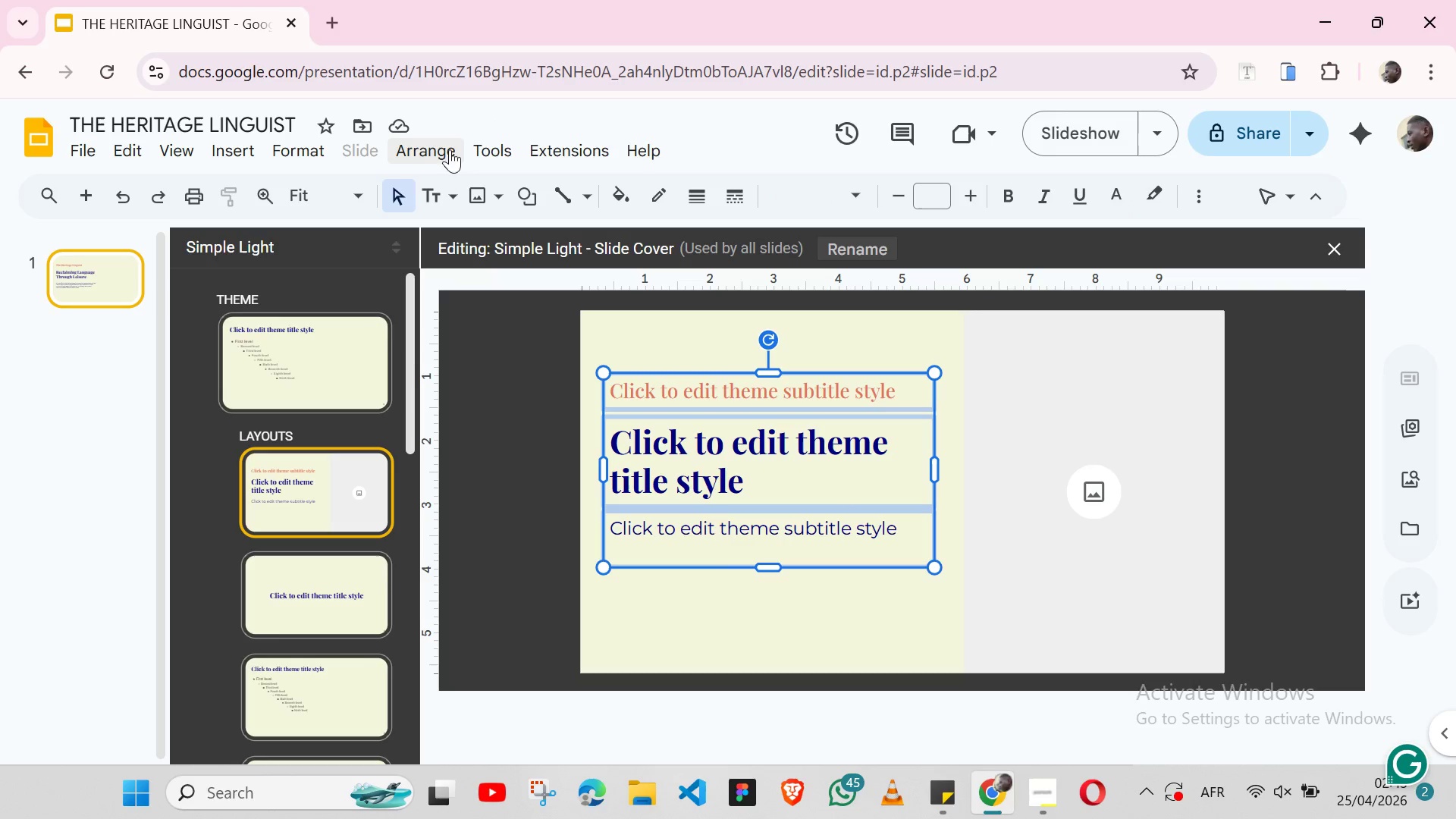 
left_click([432, 151])
 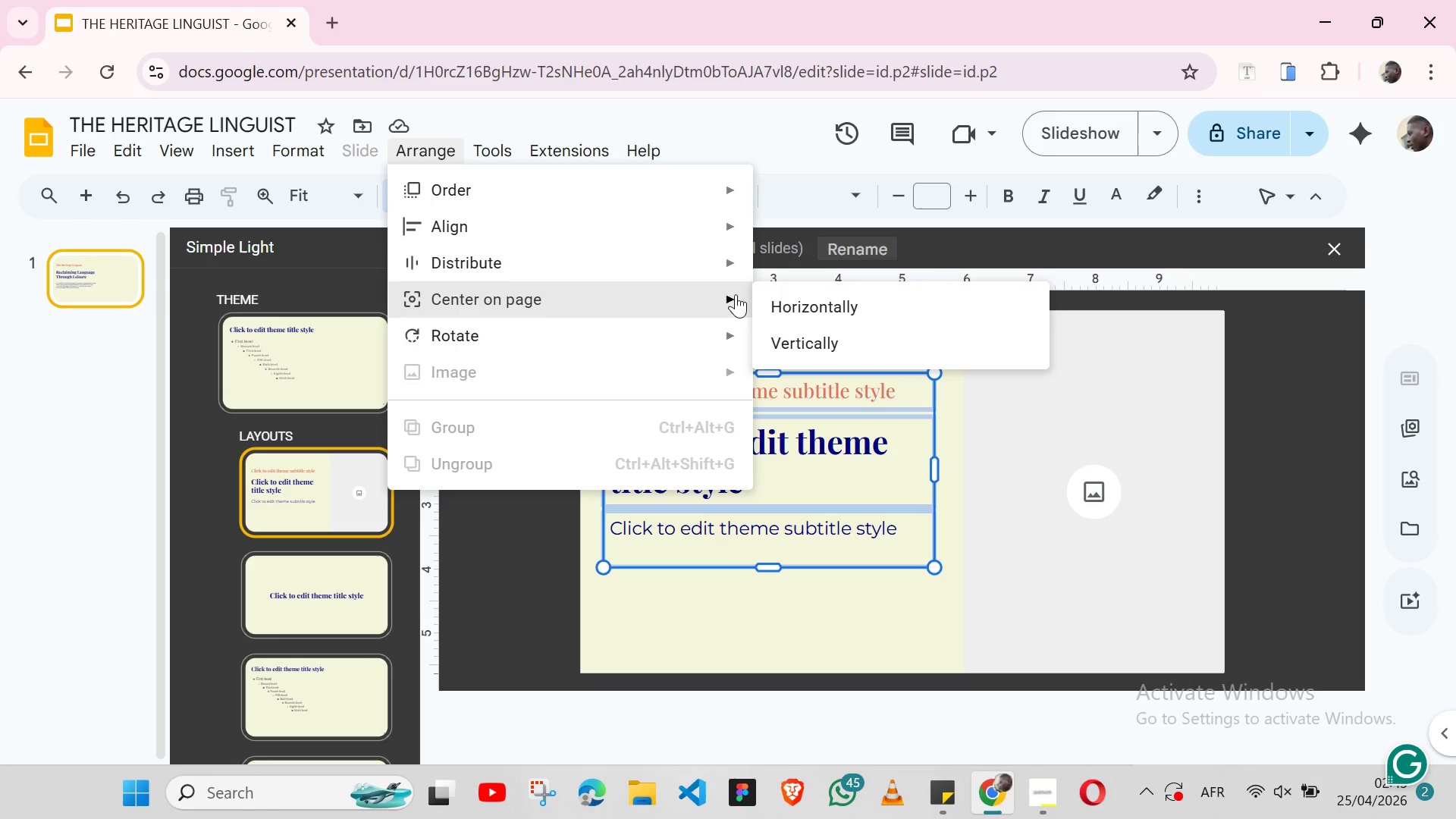 
left_click([902, 339])
 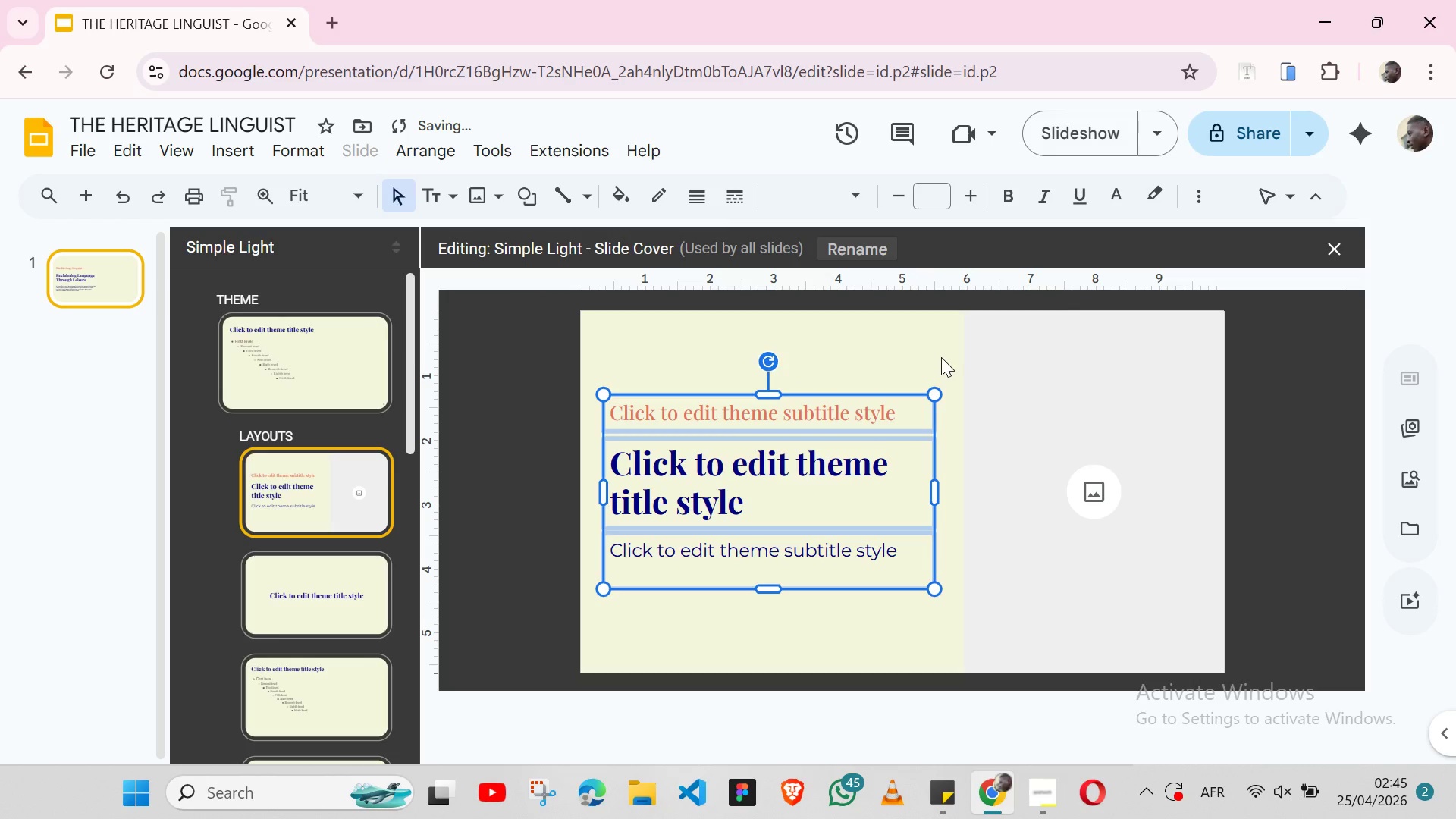 
left_click([941, 357])
 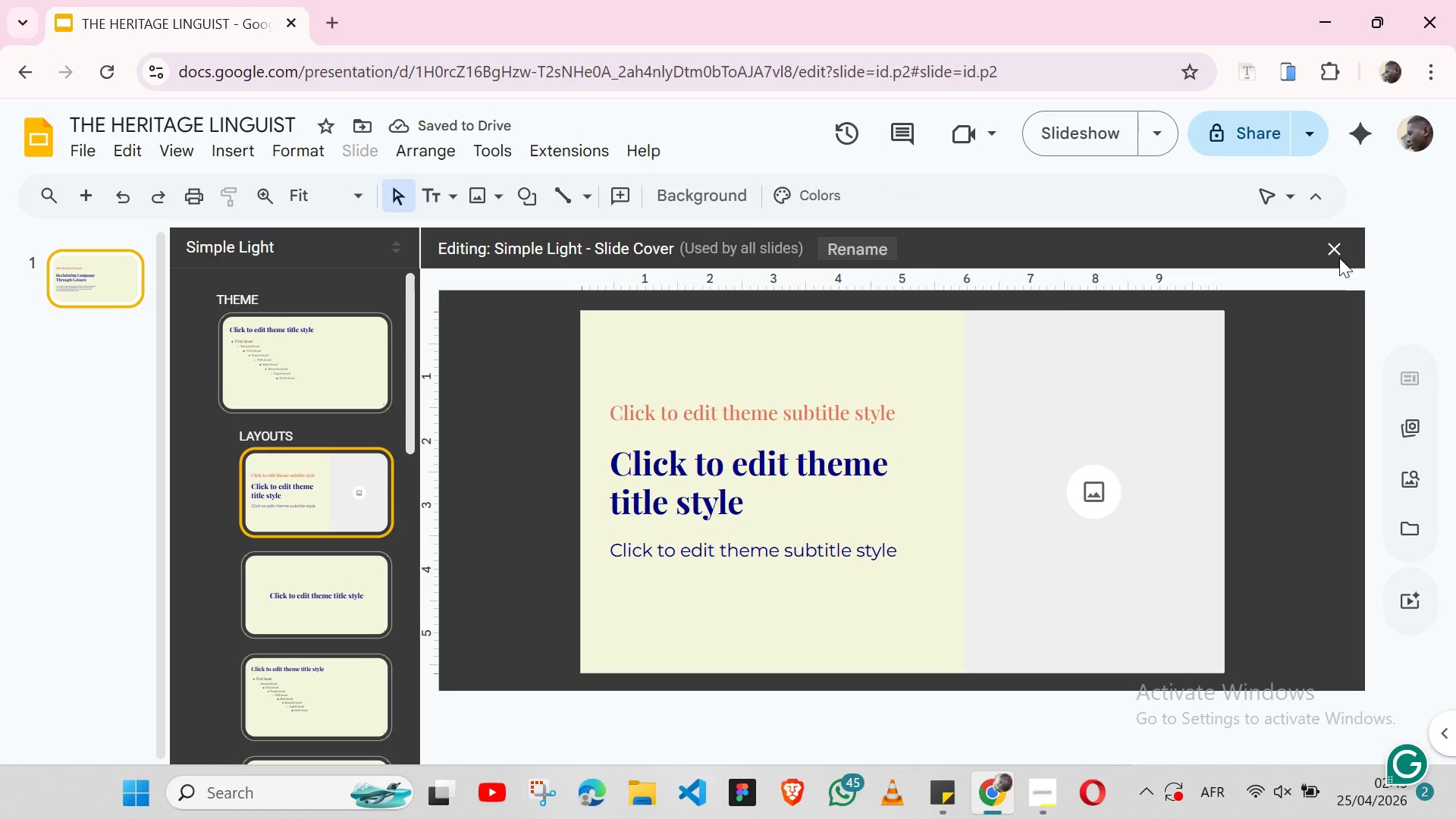 
left_click([1337, 251])
 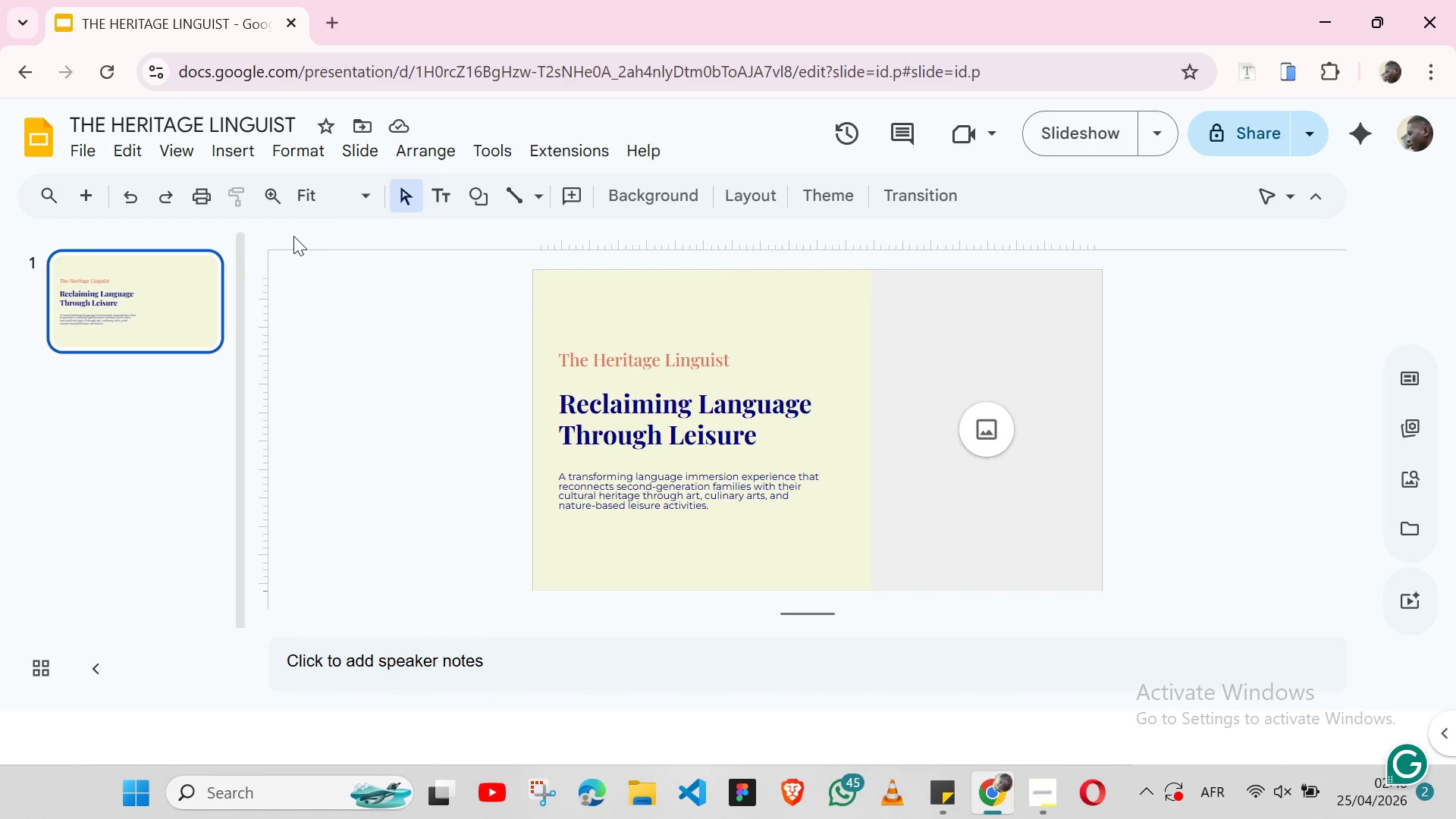 
wait(7.12)
 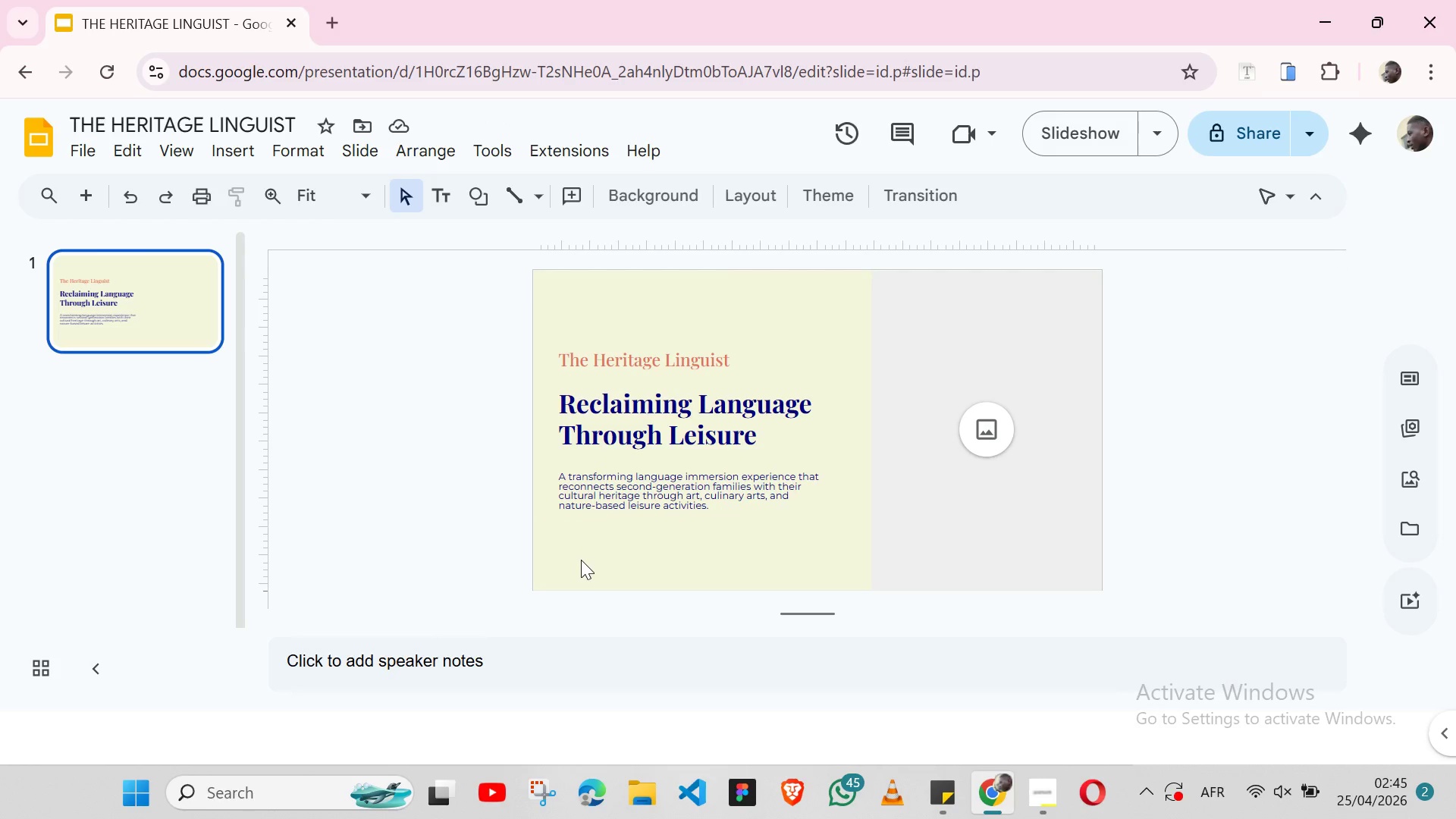 
left_click([178, 153])
 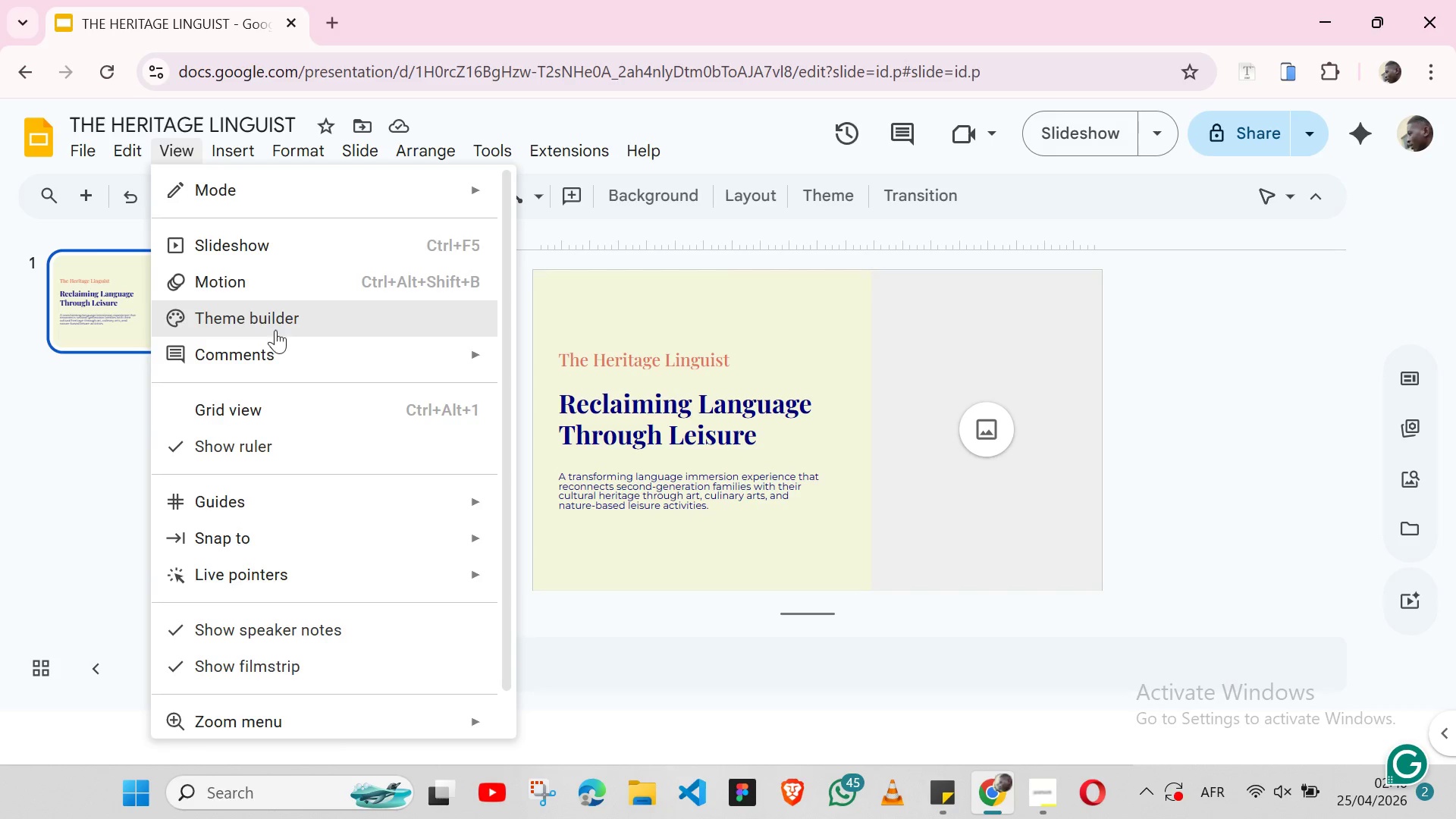 
left_click([275, 330])
 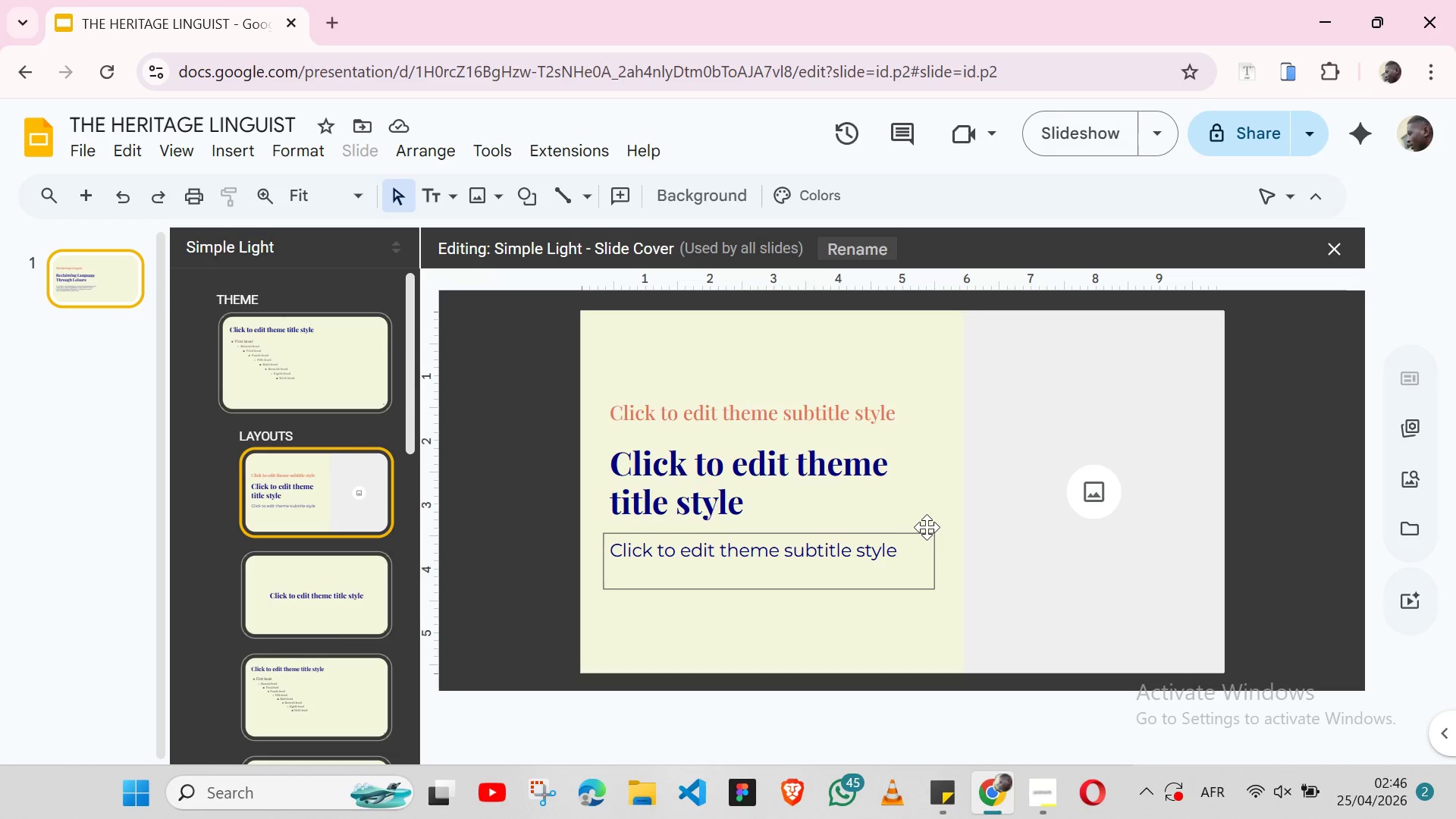 
left_click([926, 537])
 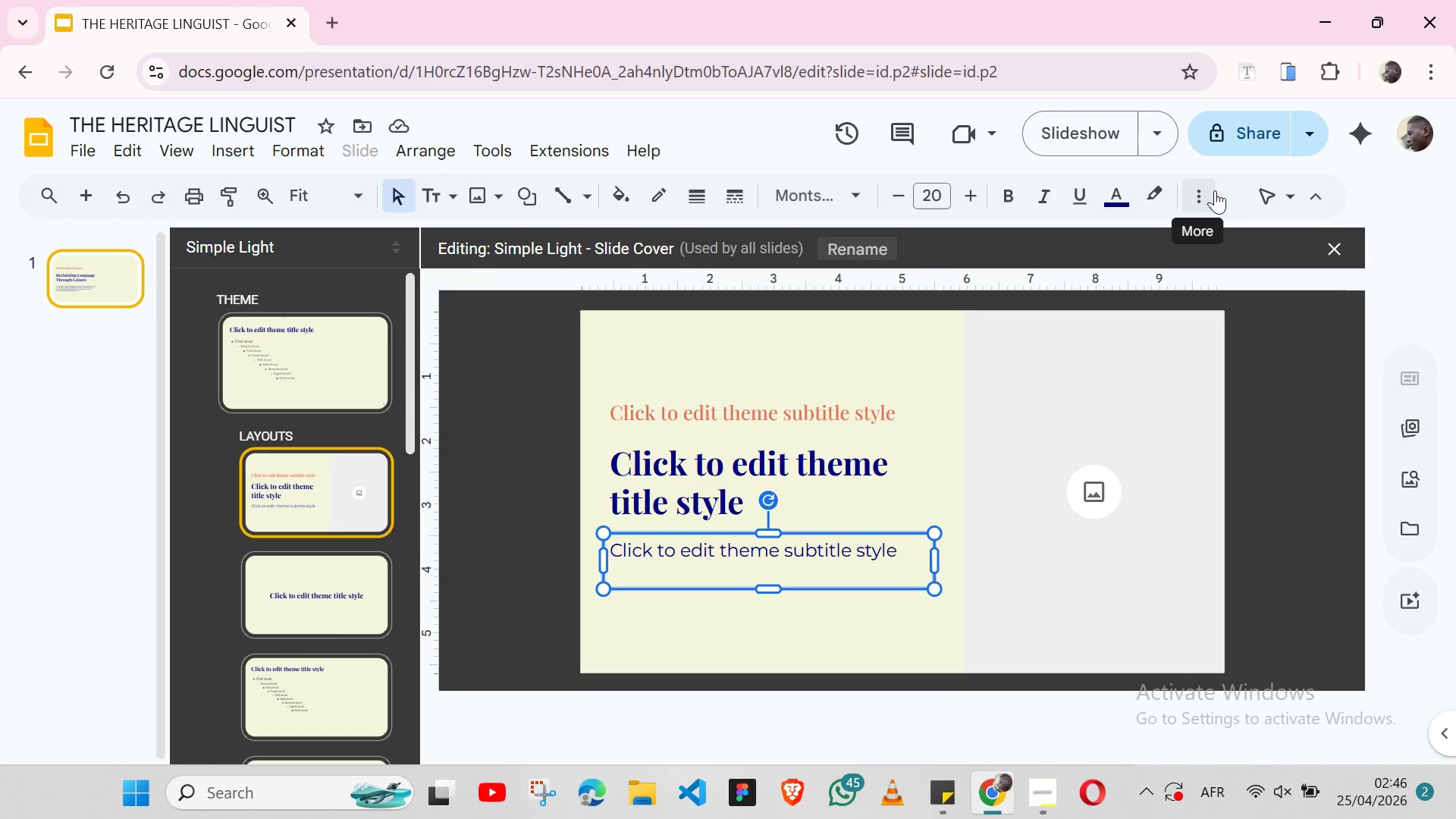 
left_click([1215, 190])
 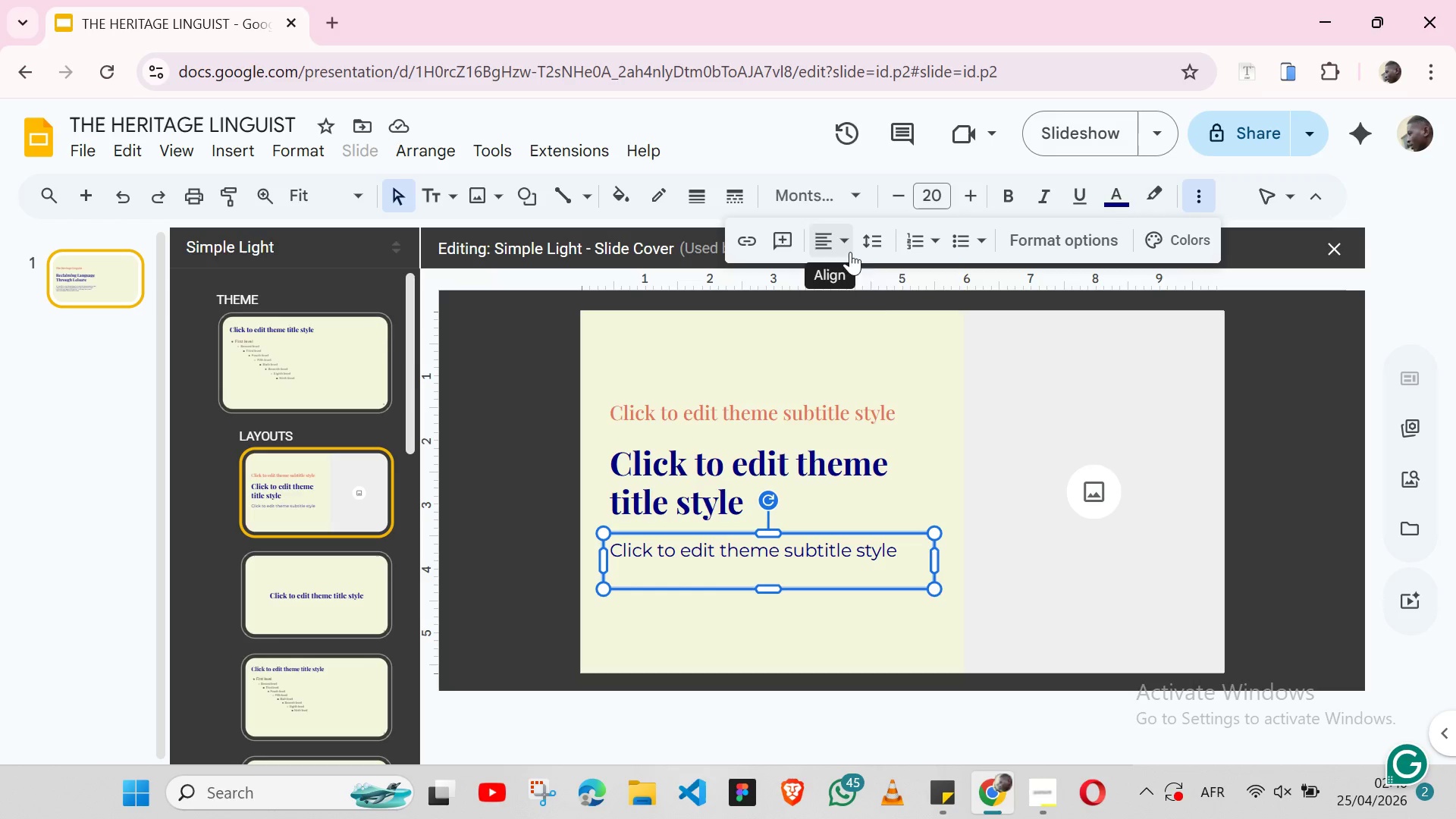 
left_click([867, 237])
 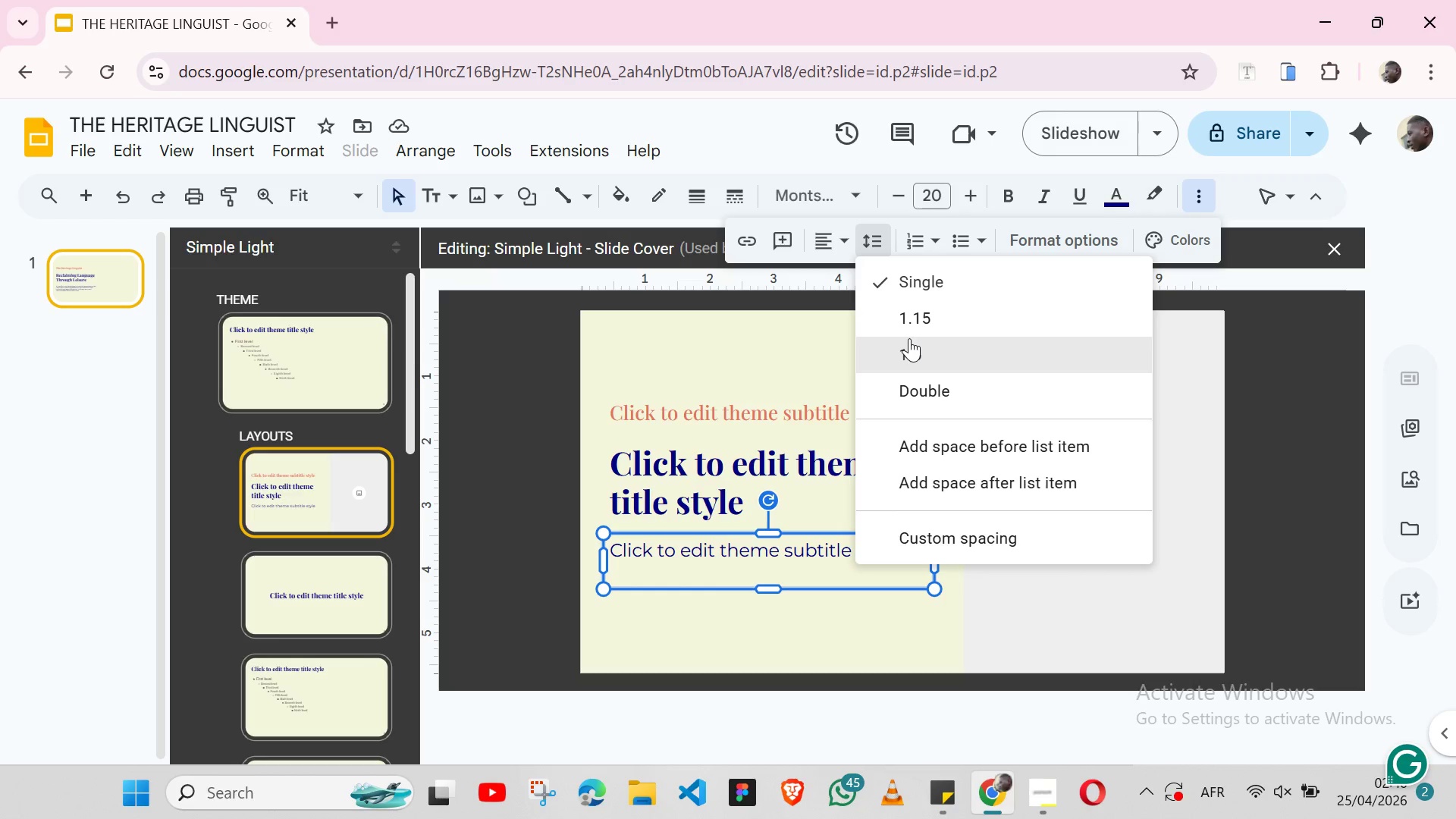 
left_click([909, 338])
 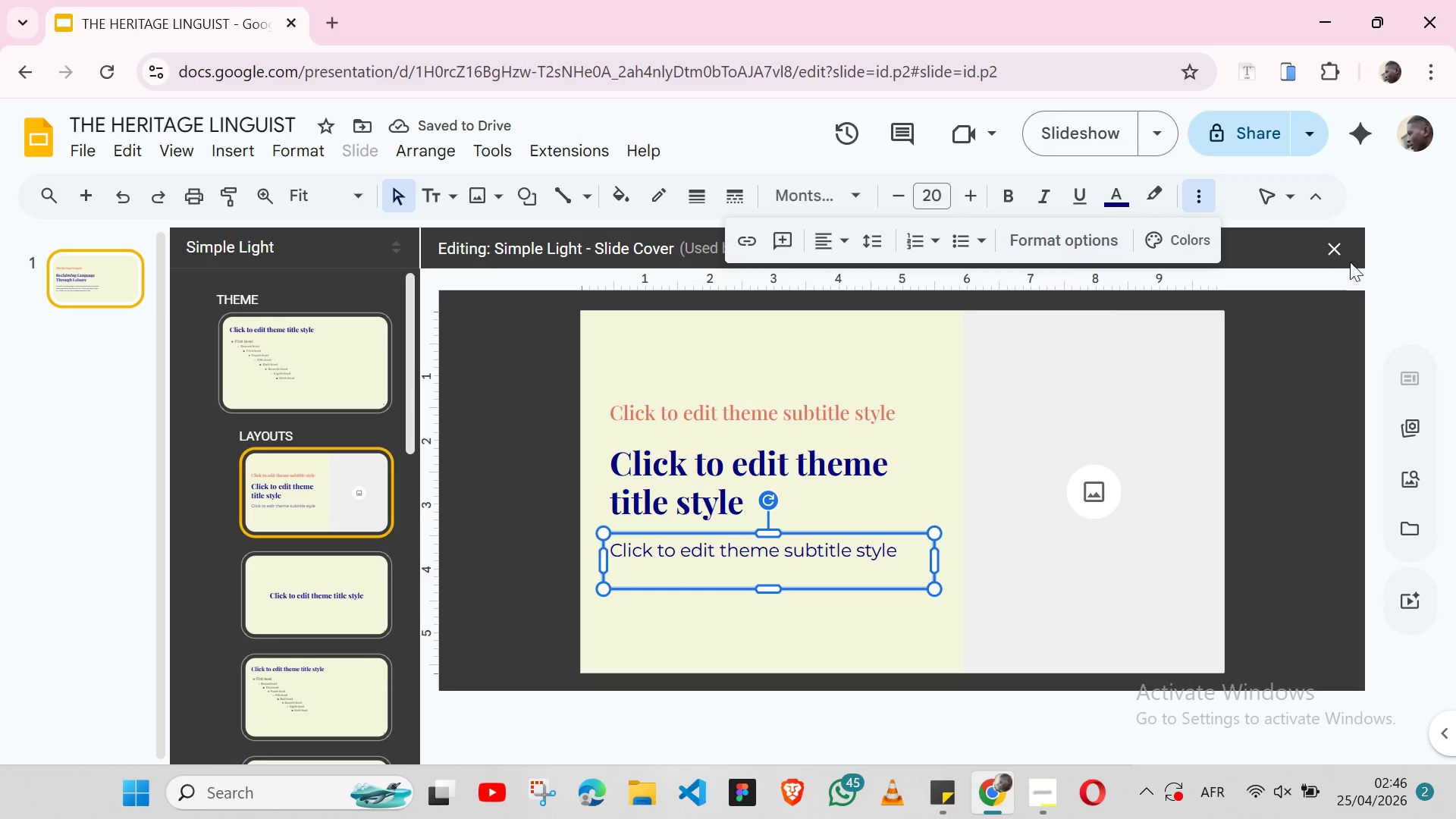 
left_click([1334, 253])
 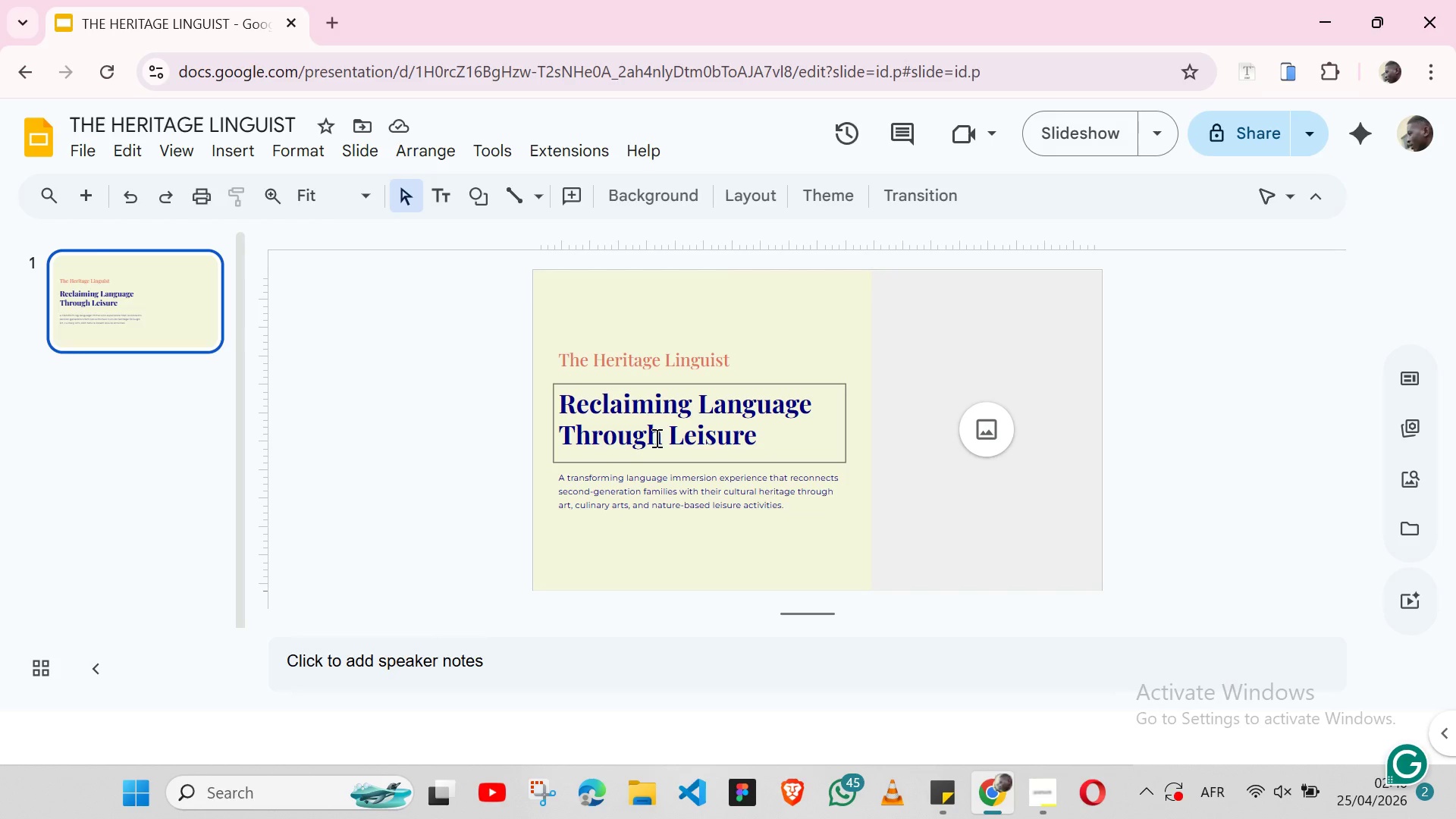 
wait(8.05)
 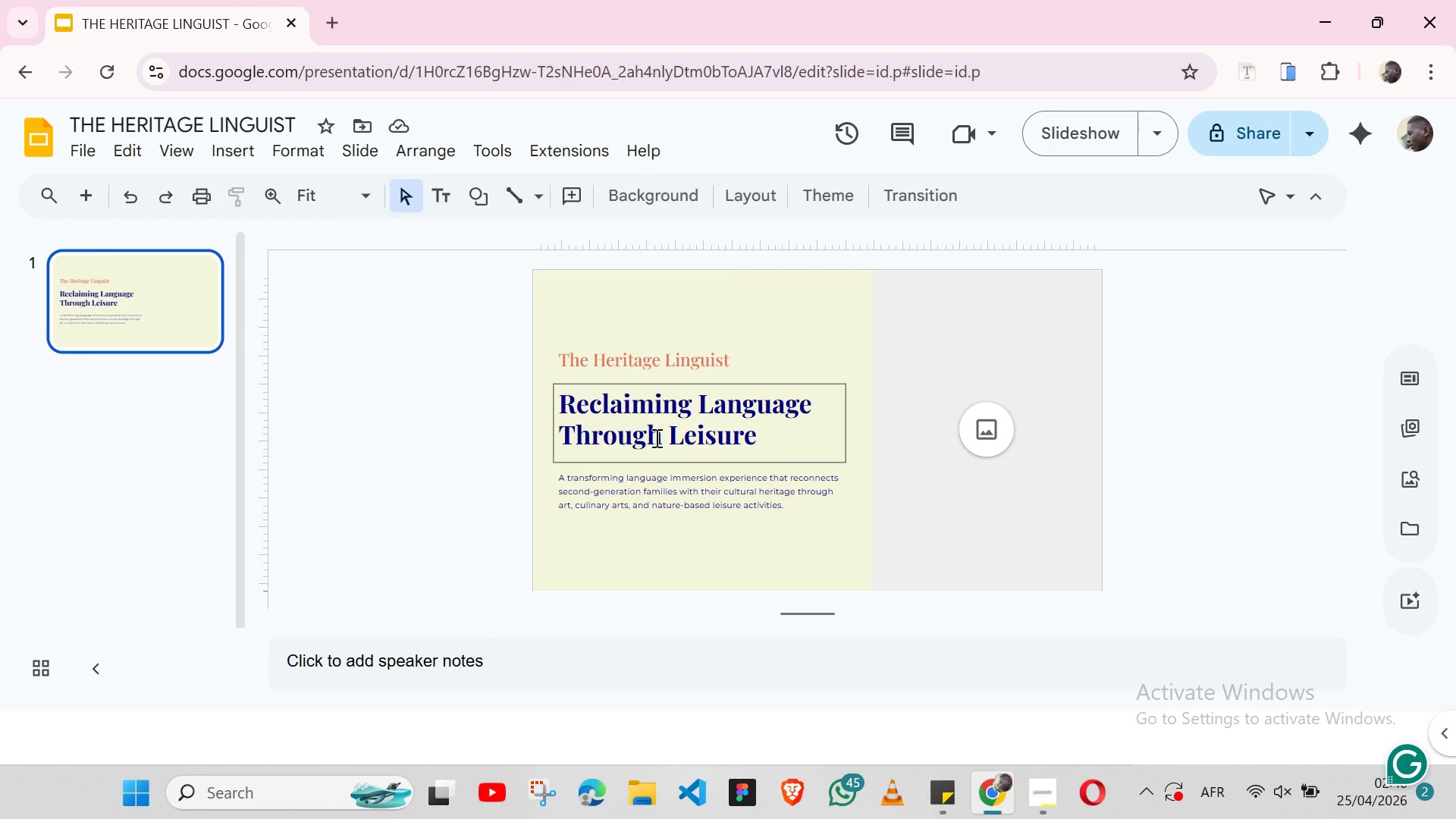 
left_click([180, 162])
 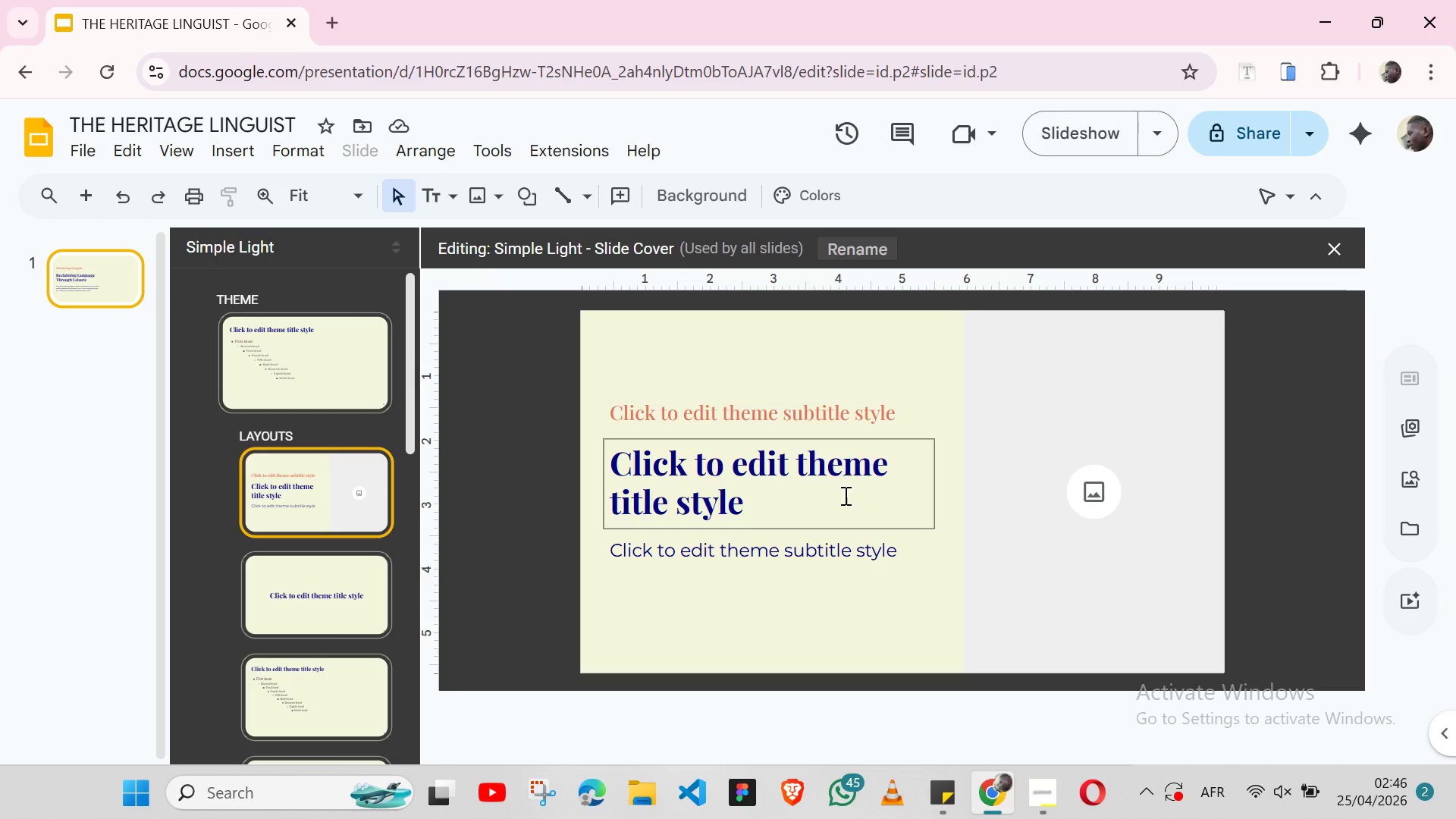 
wait(5.03)
 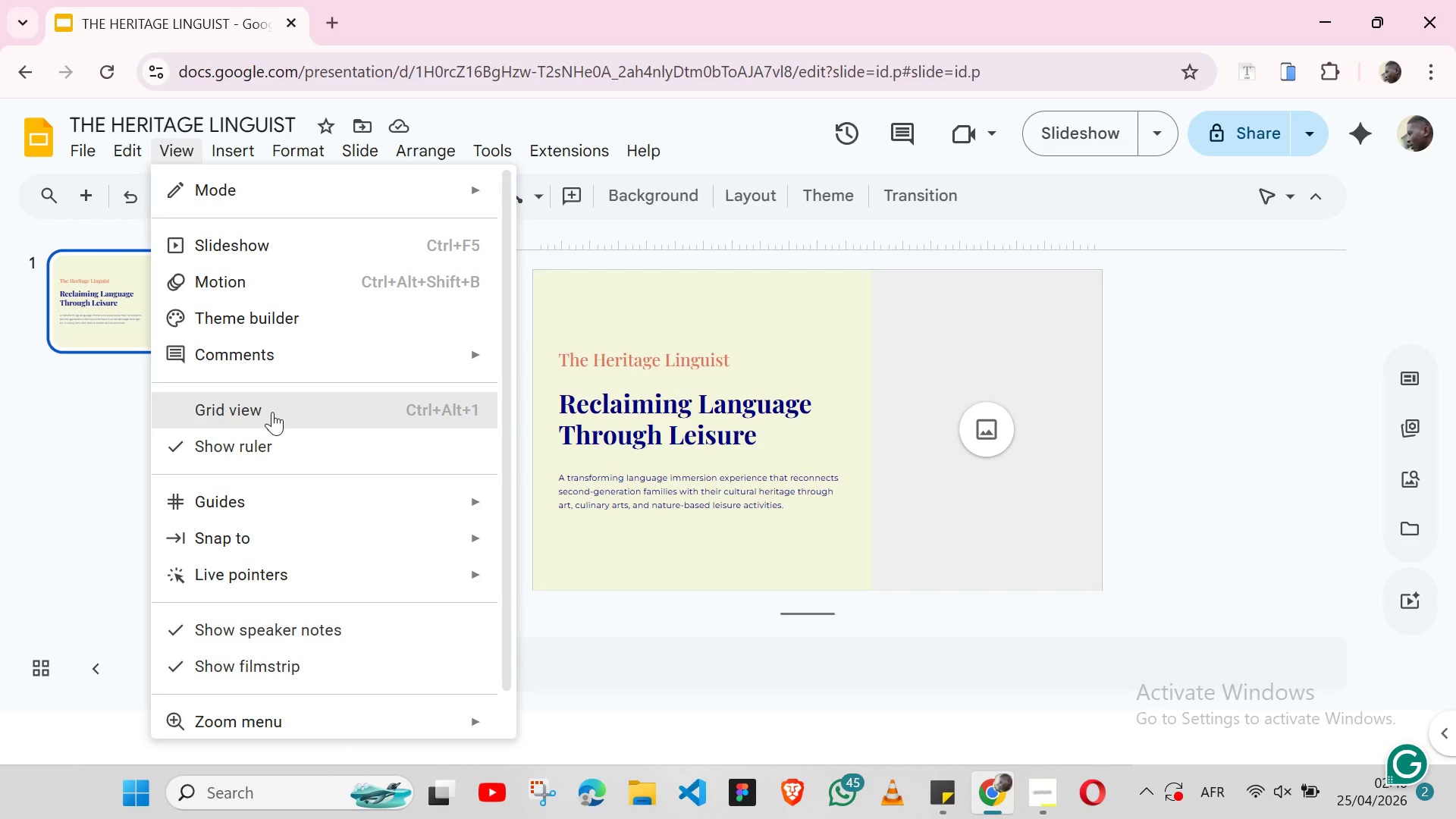 
left_click([833, 535])
 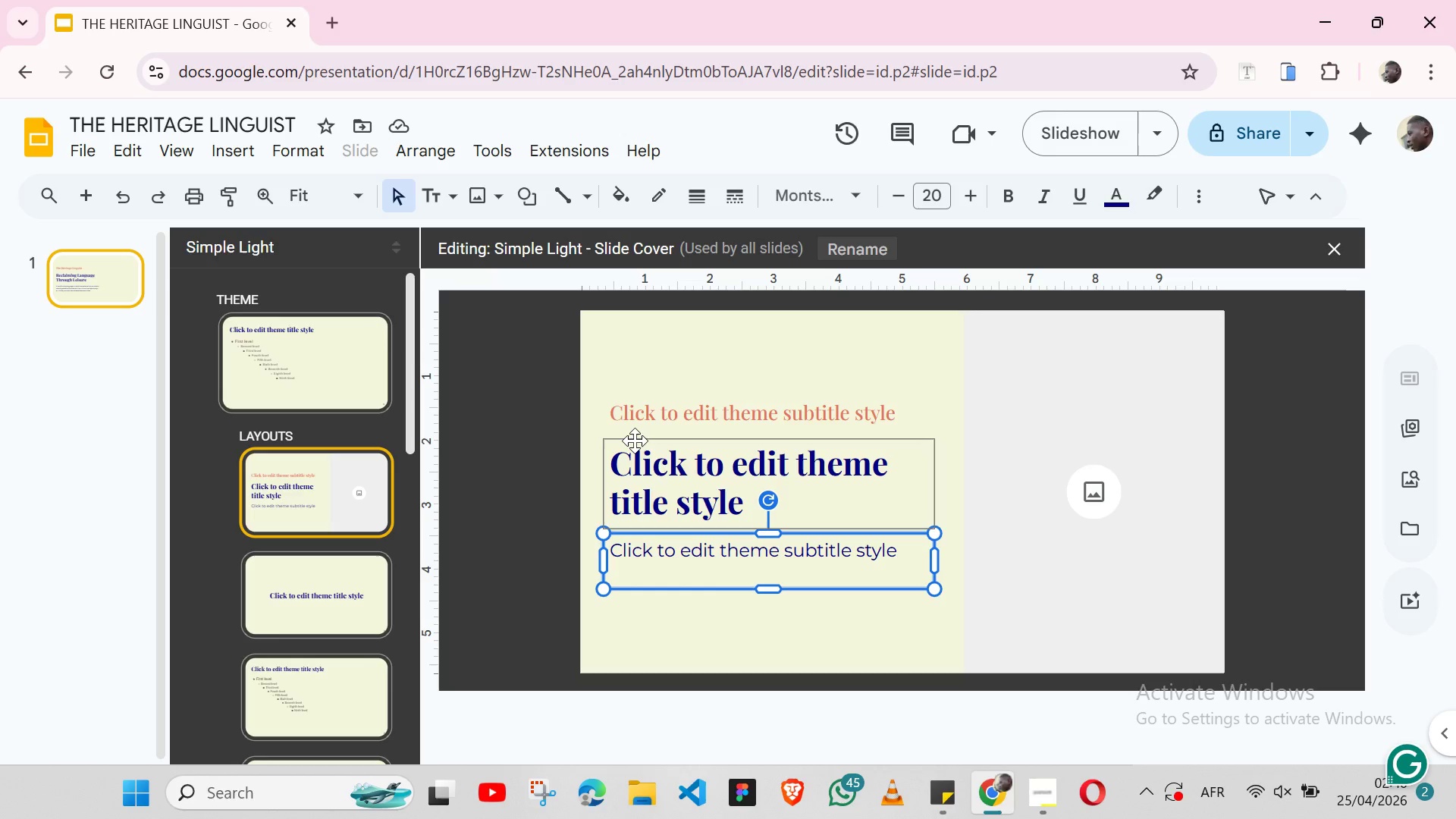 
key(ArrowUp)
 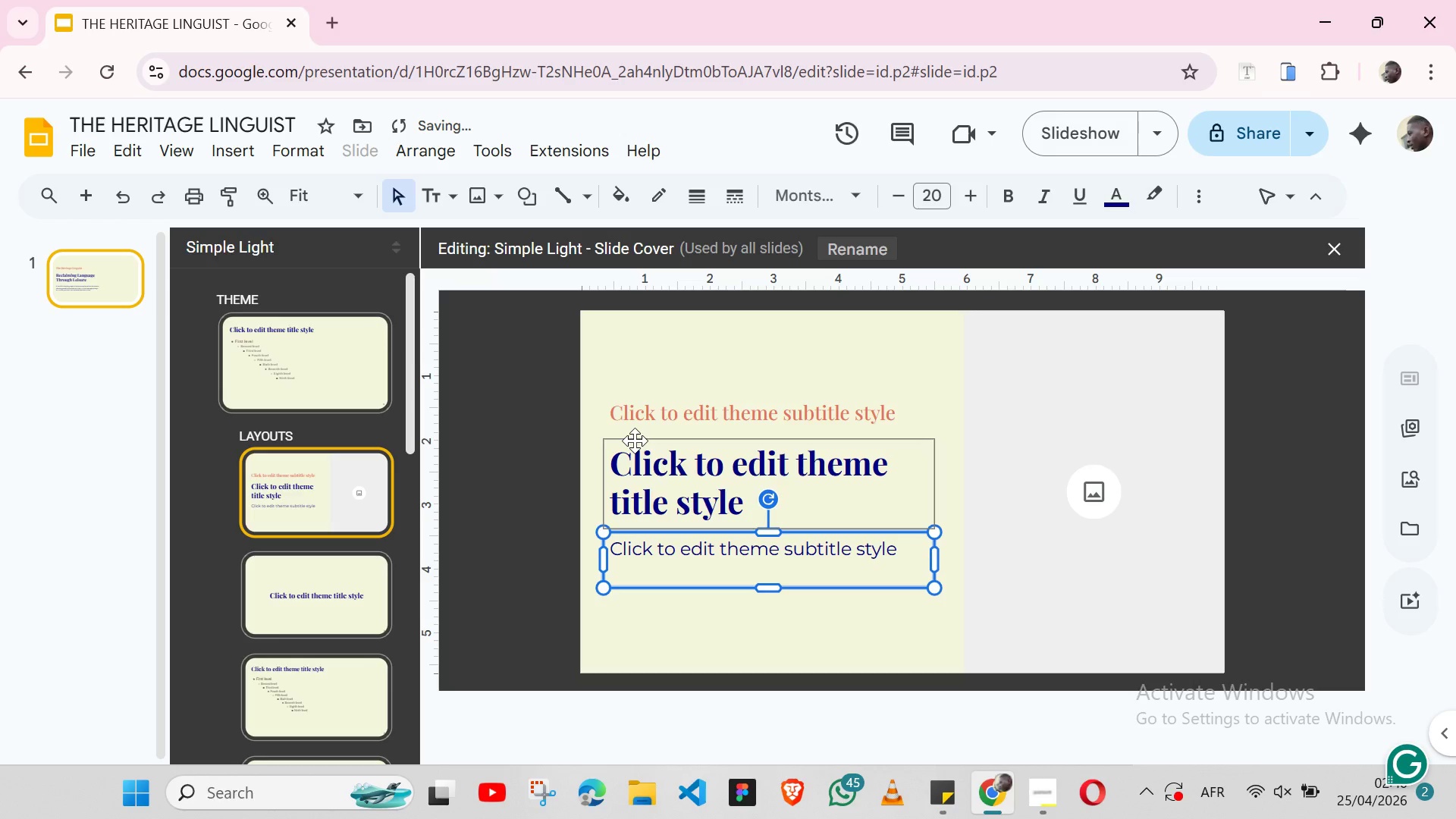 
key(ArrowUp)
 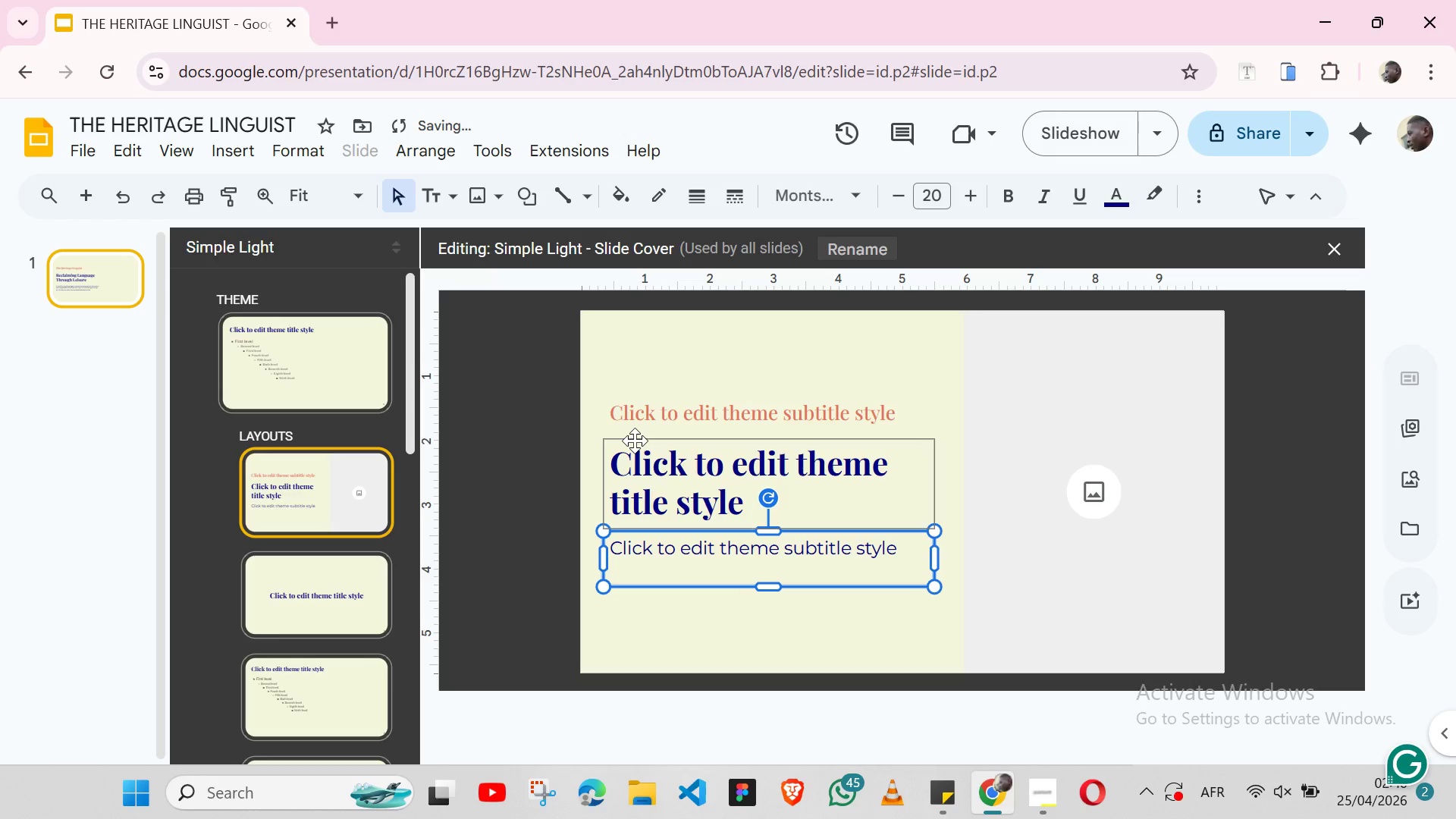 
key(ArrowUp)
 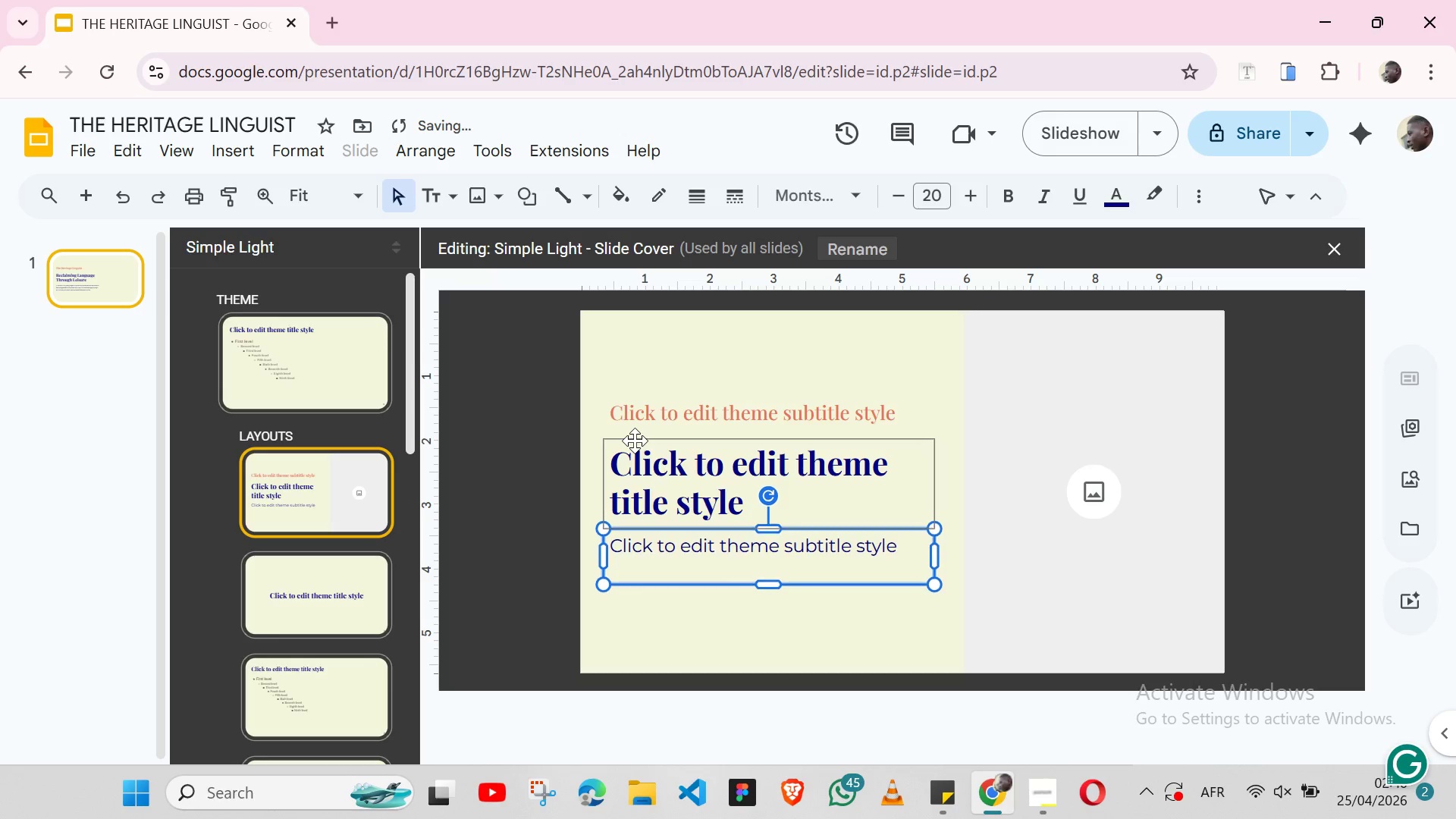 
key(ArrowUp)
 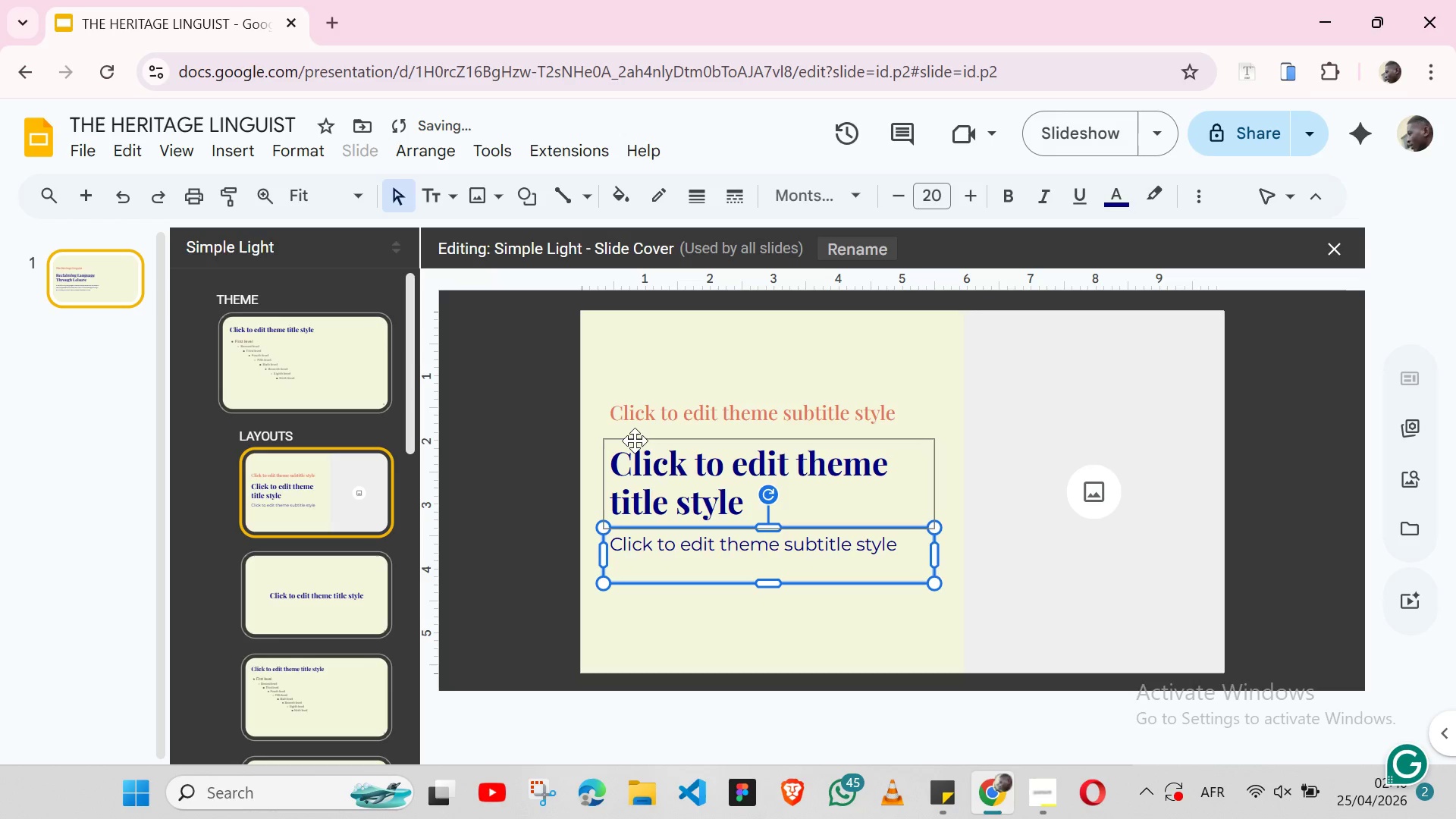 
key(ArrowUp)
 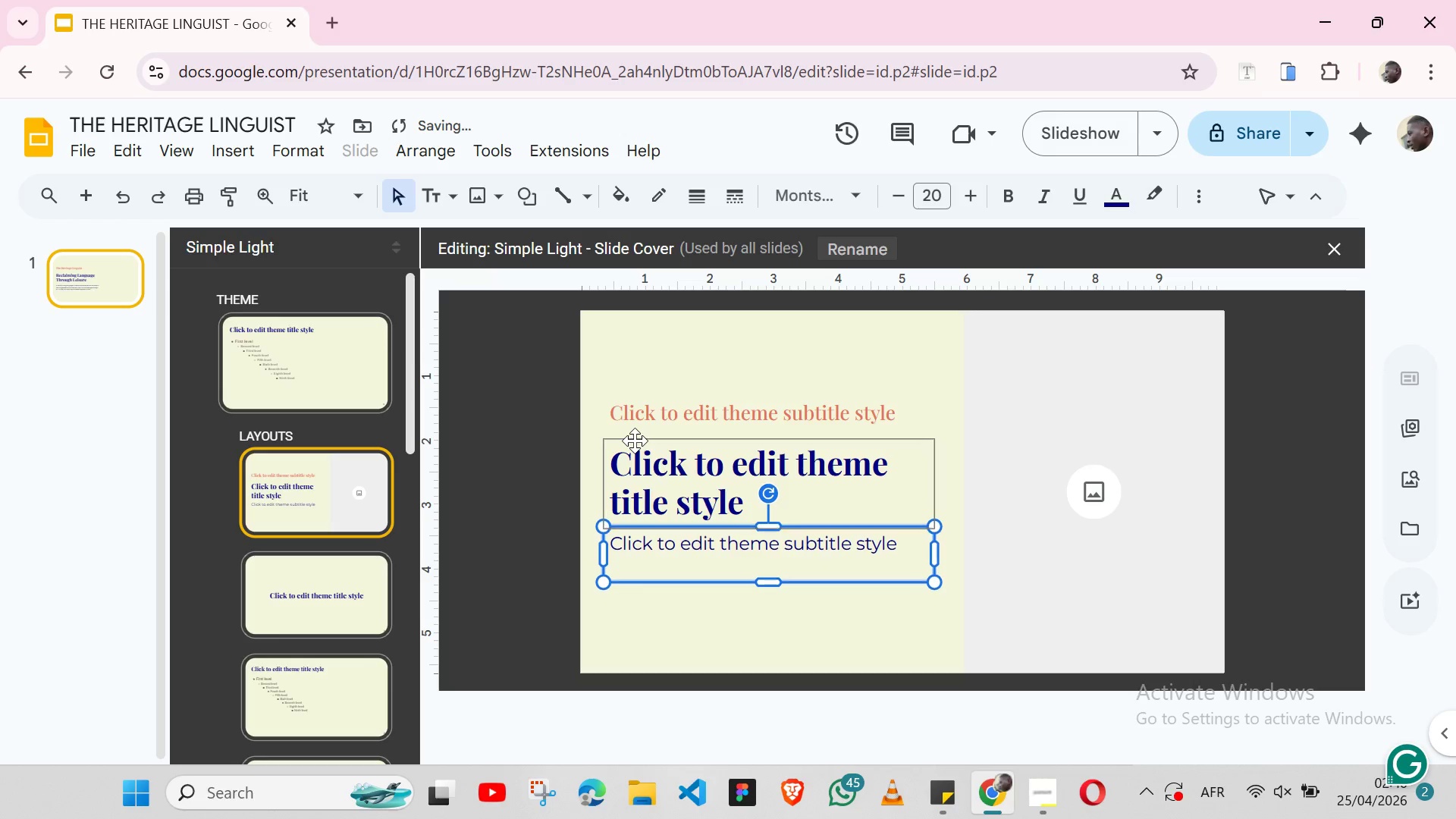 
key(ArrowUp)
 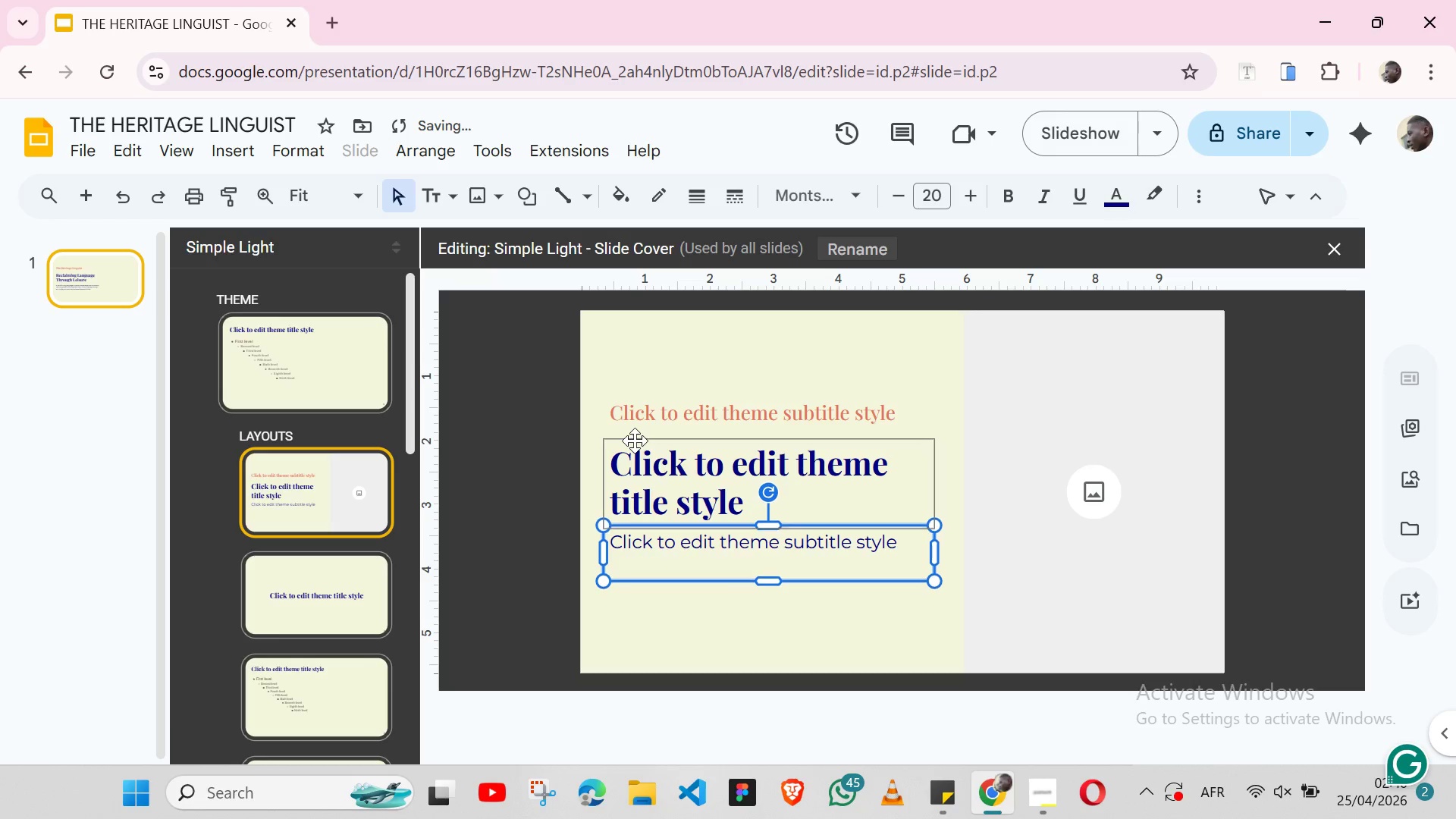 
key(ArrowUp)
 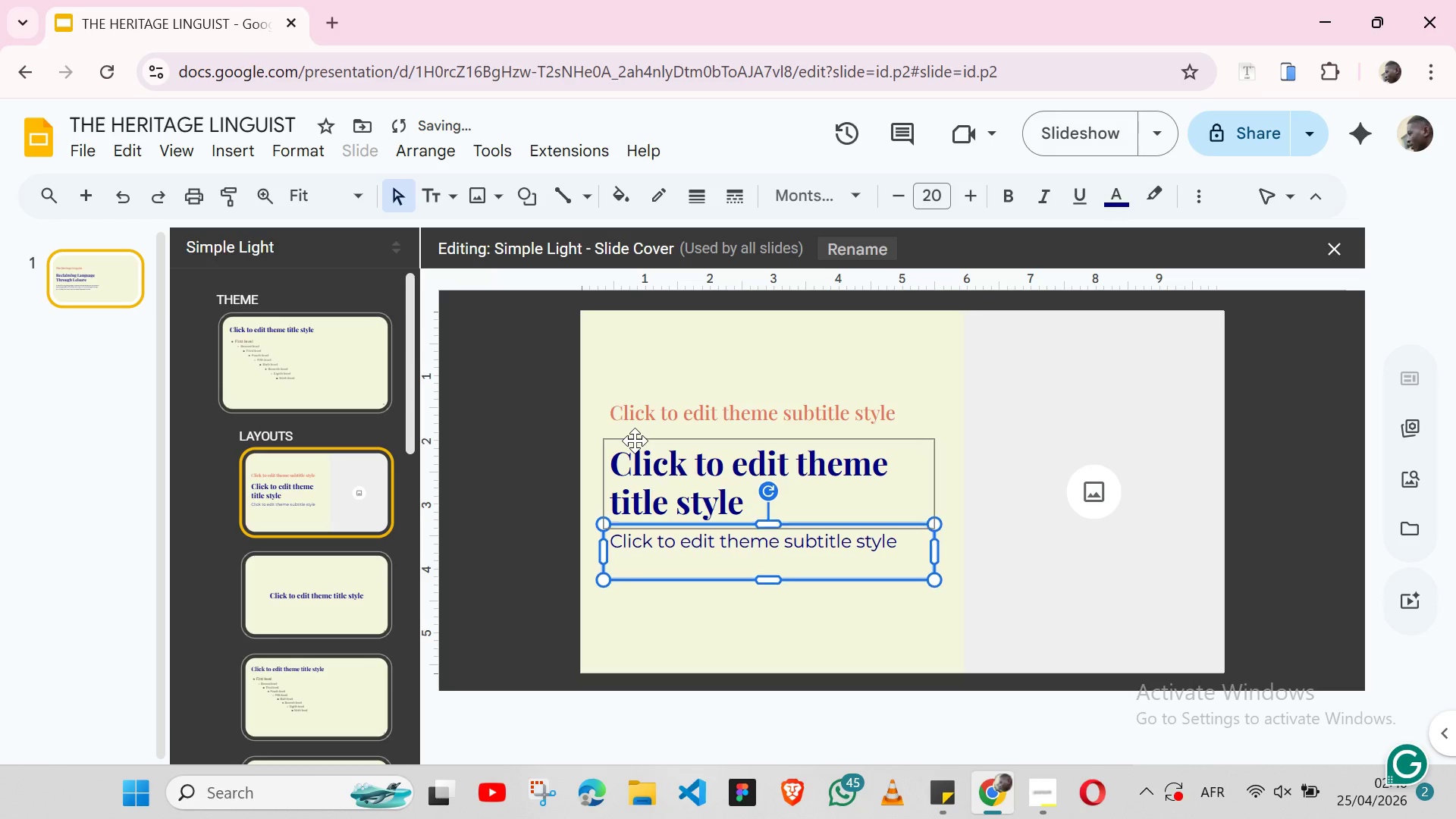 
key(ArrowUp)
 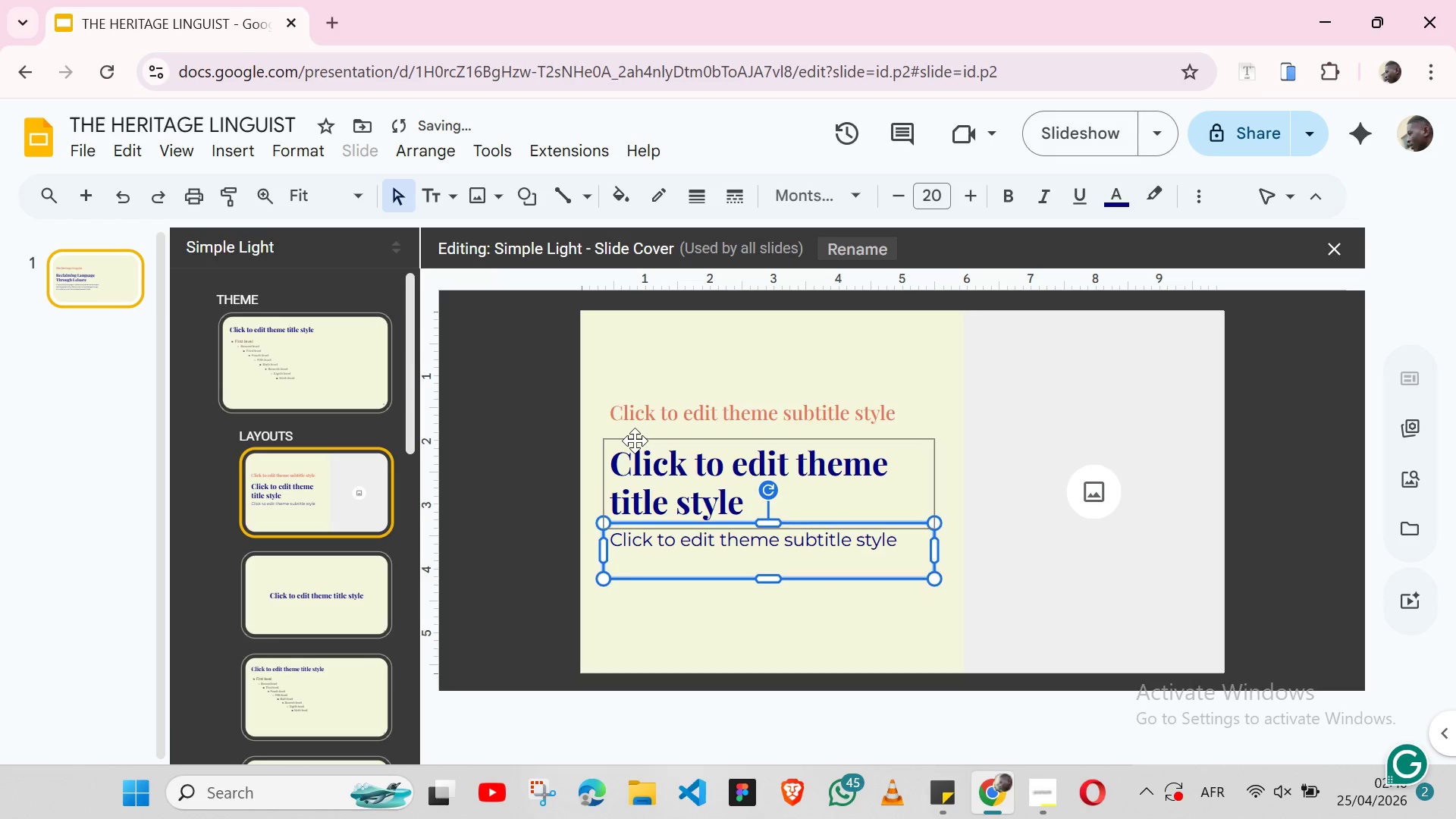 
key(ArrowUp)
 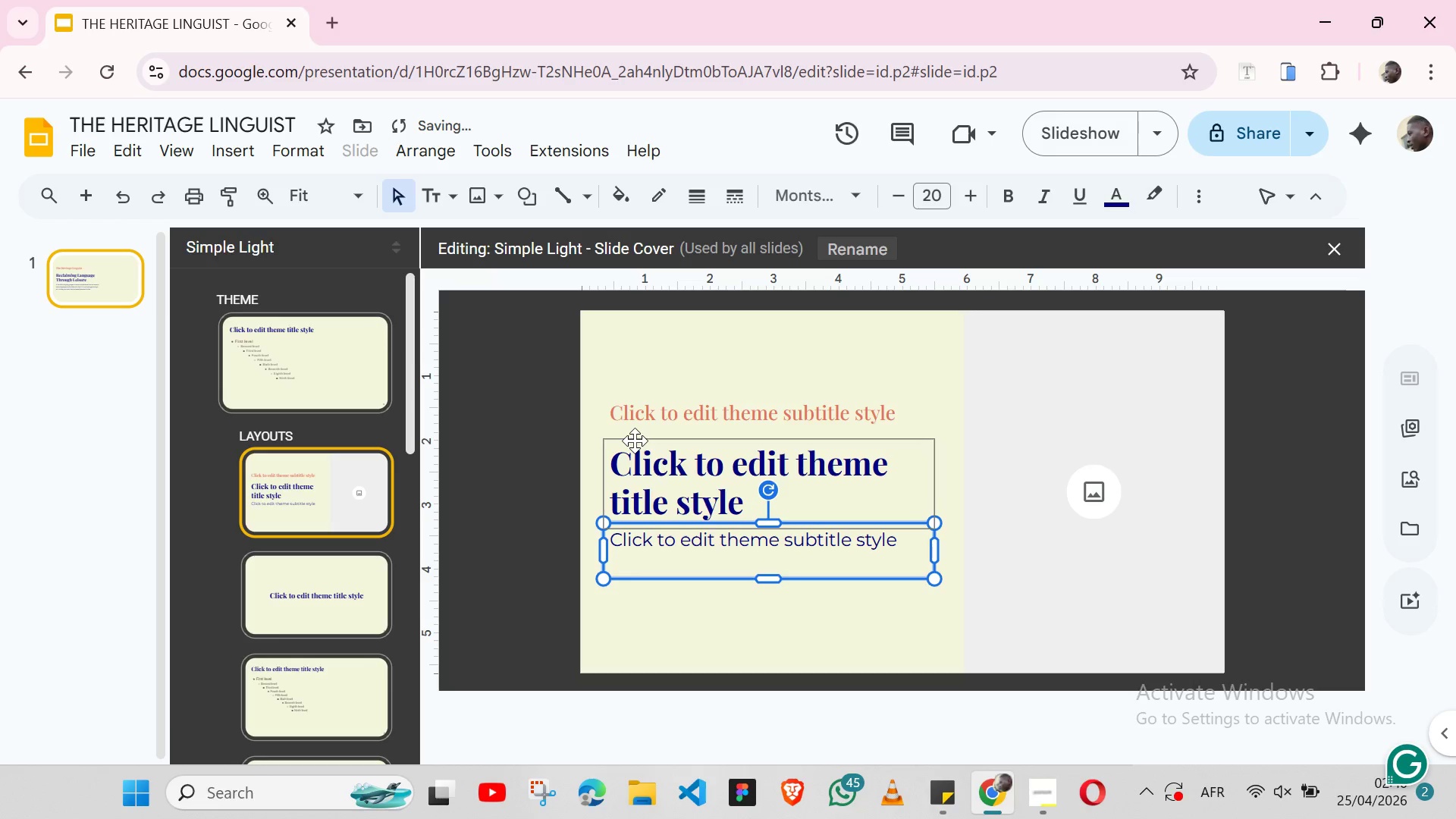 
key(ArrowDown)
 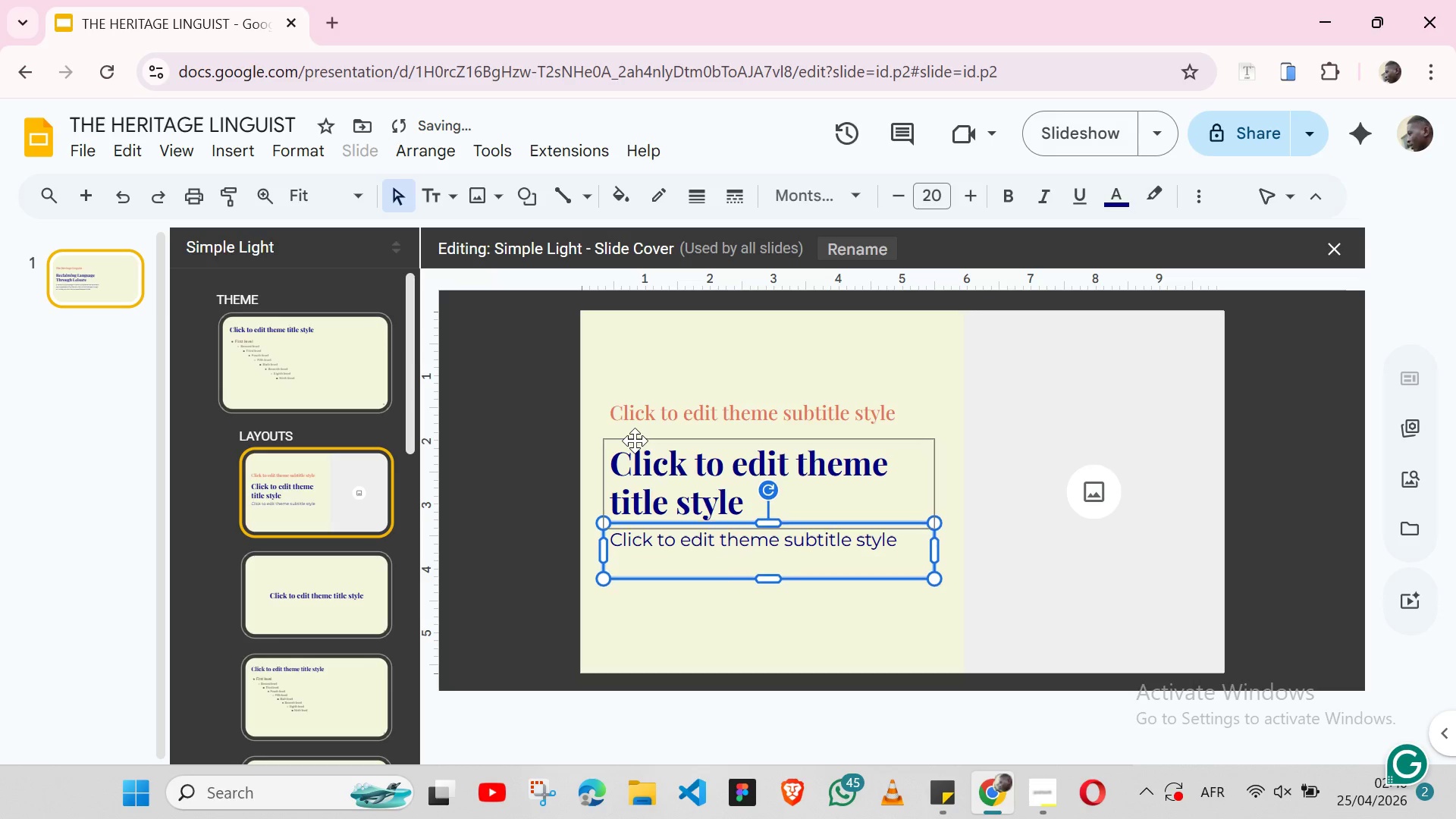 
key(ArrowUp)
 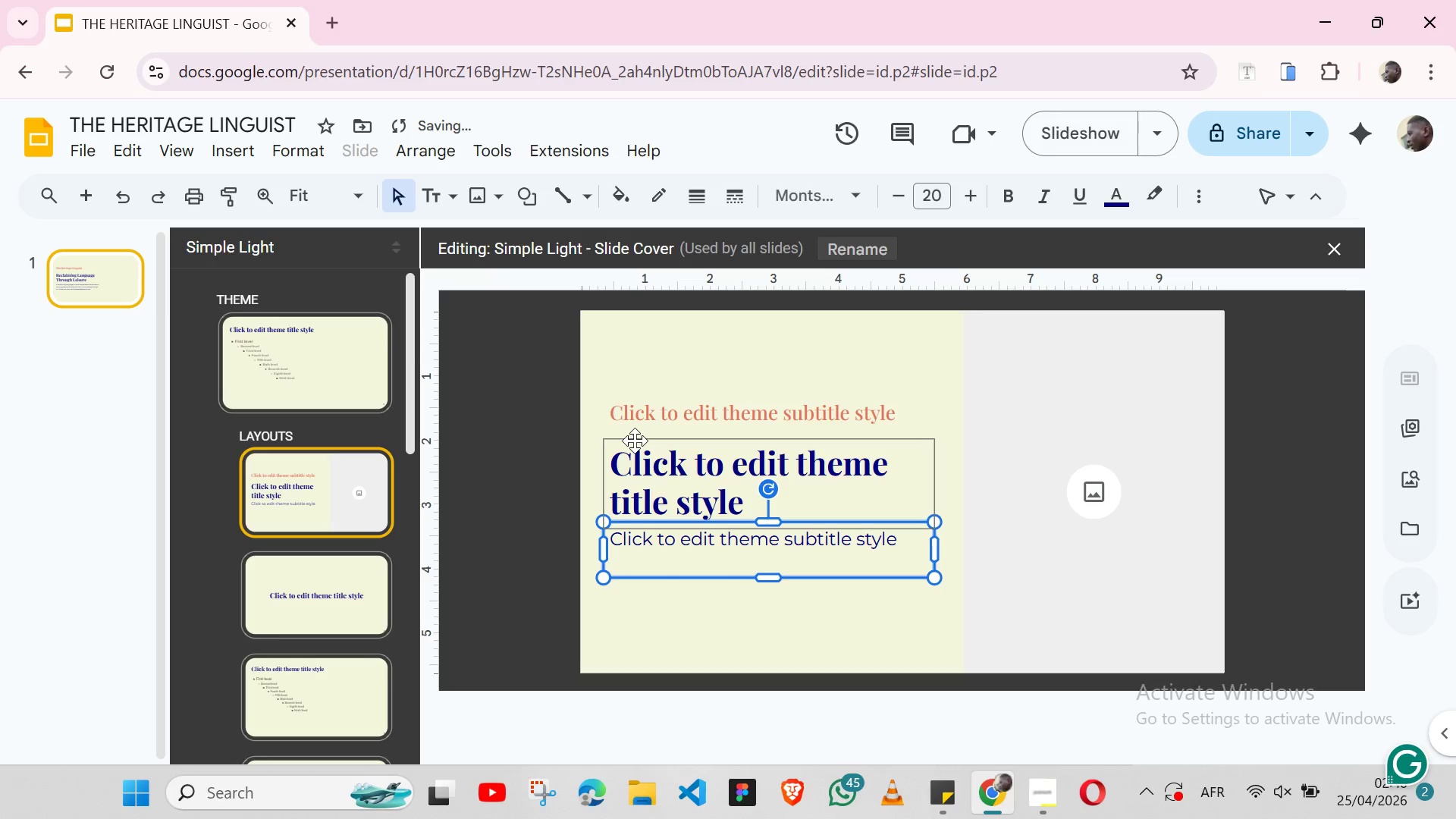 
key(ArrowUp)
 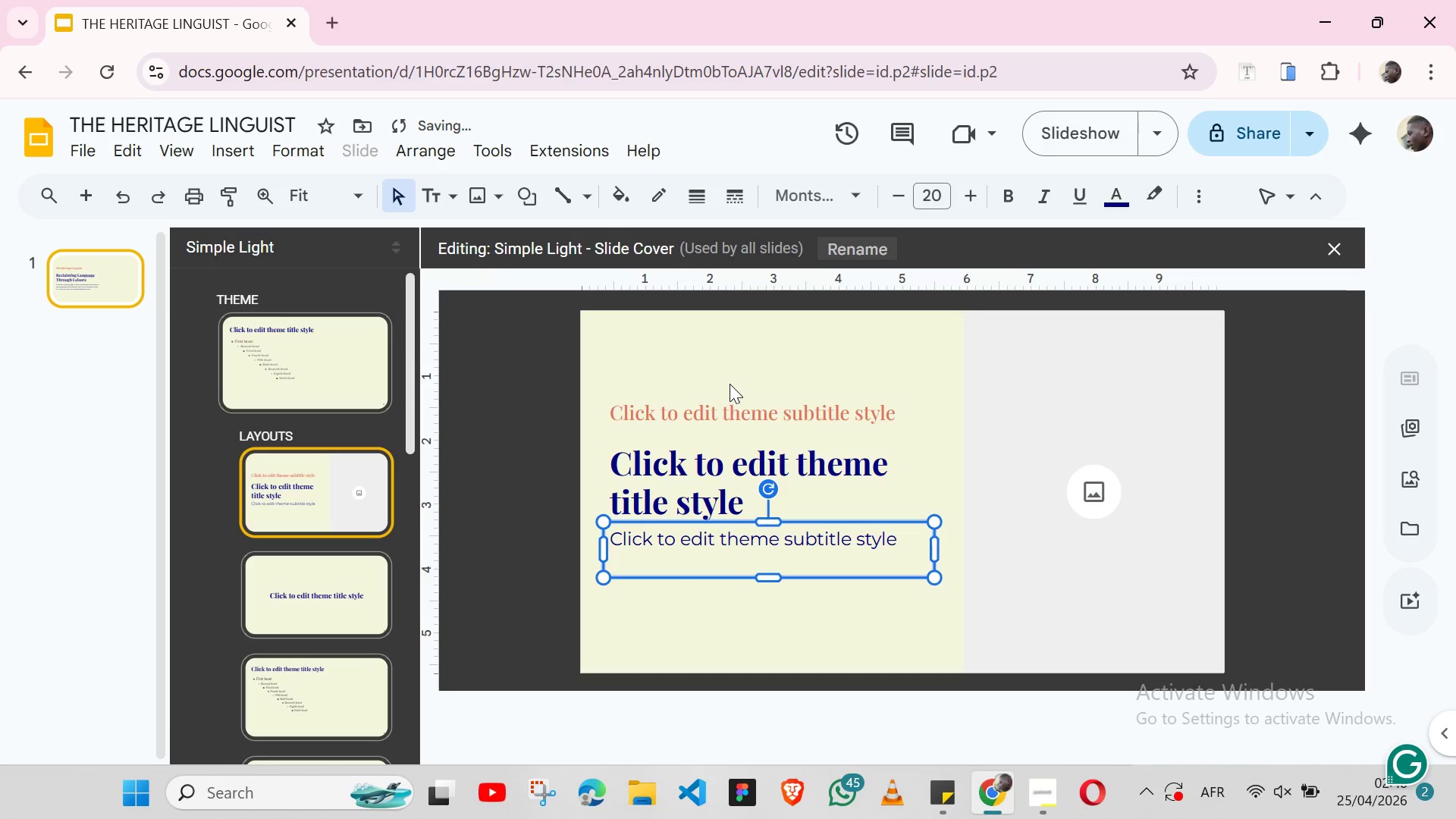 
left_click([742, 400])
 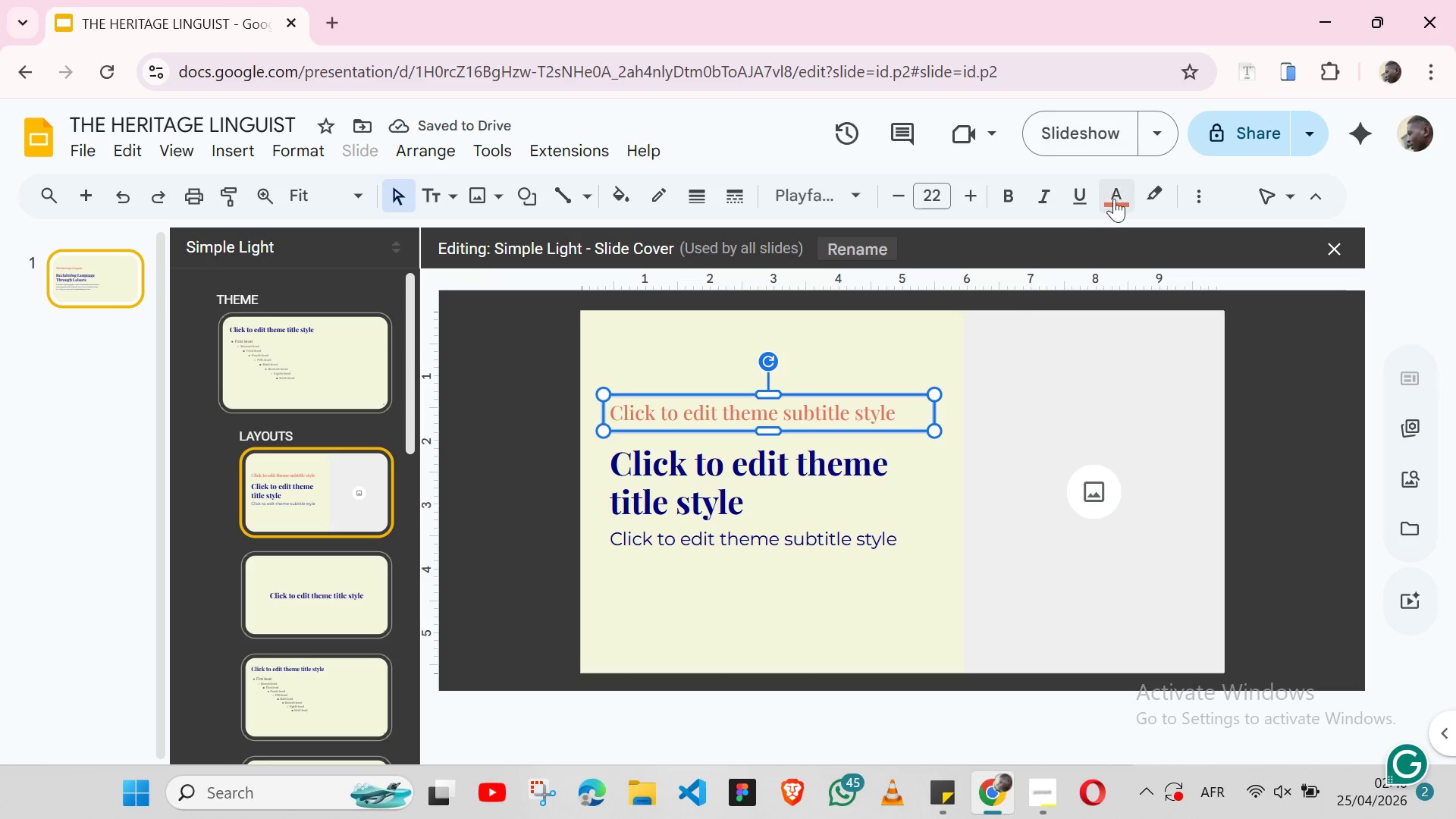 
left_click([1125, 192])
 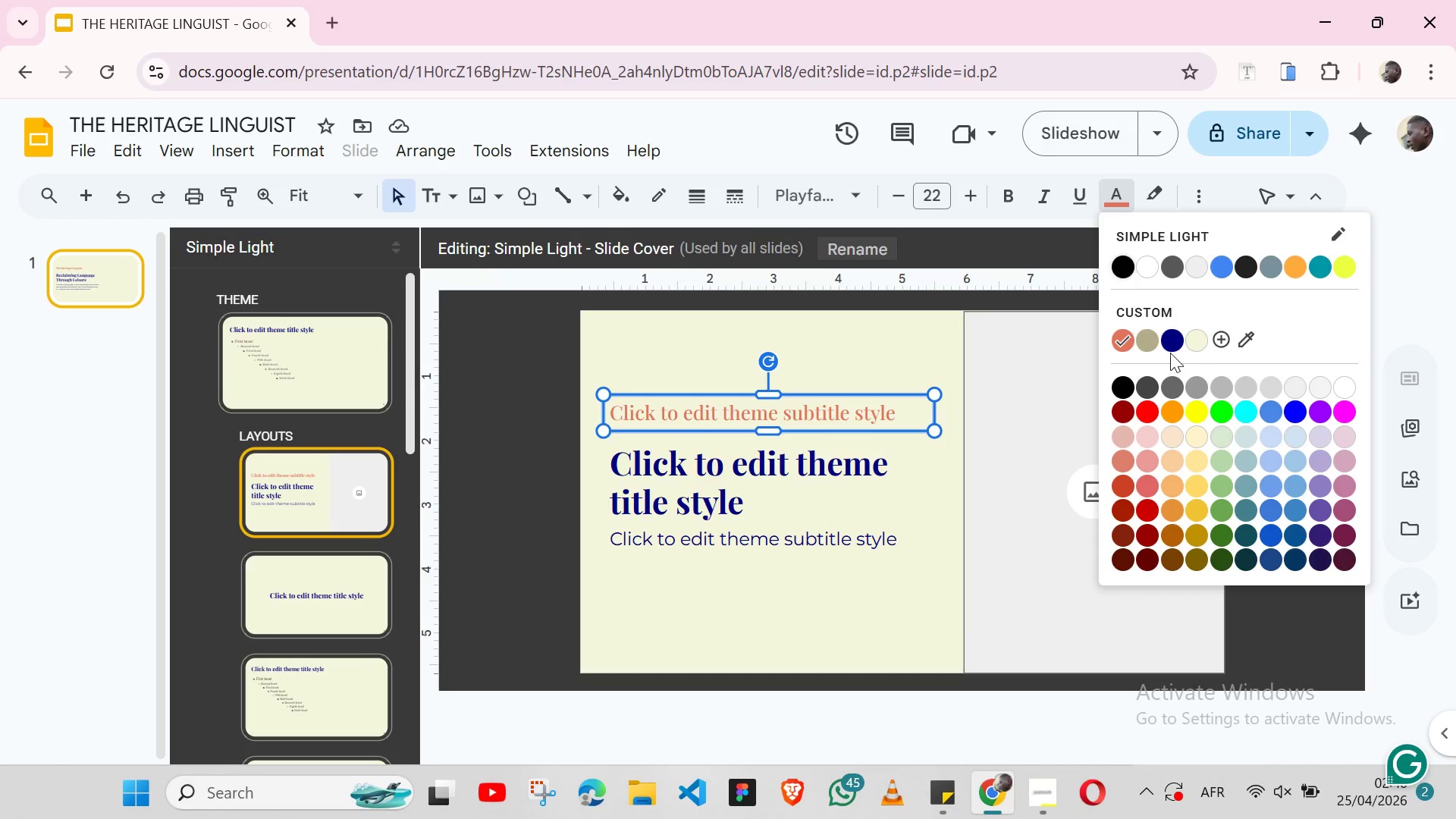 
left_click([1145, 343])
 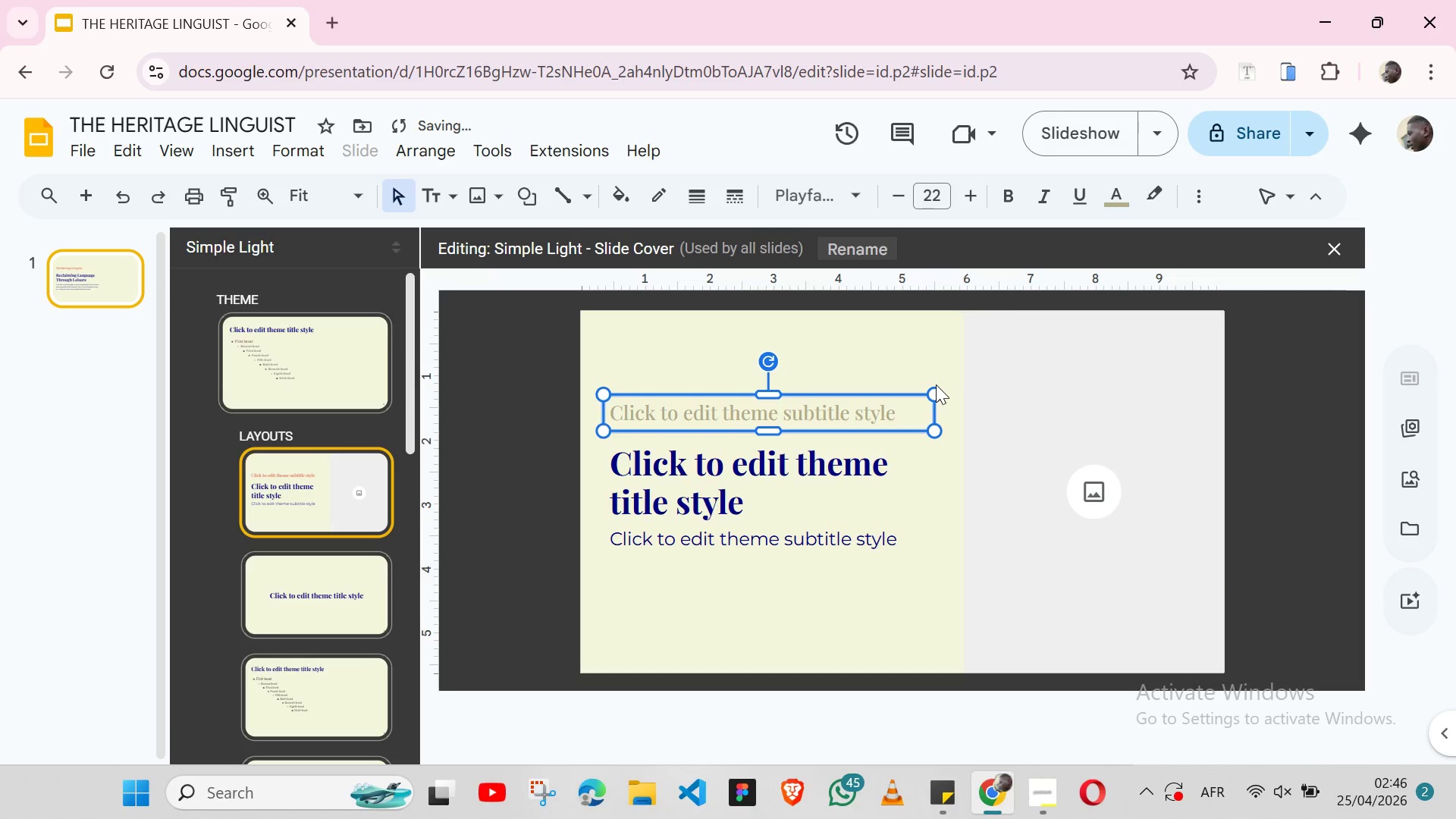 
left_click([929, 369])
 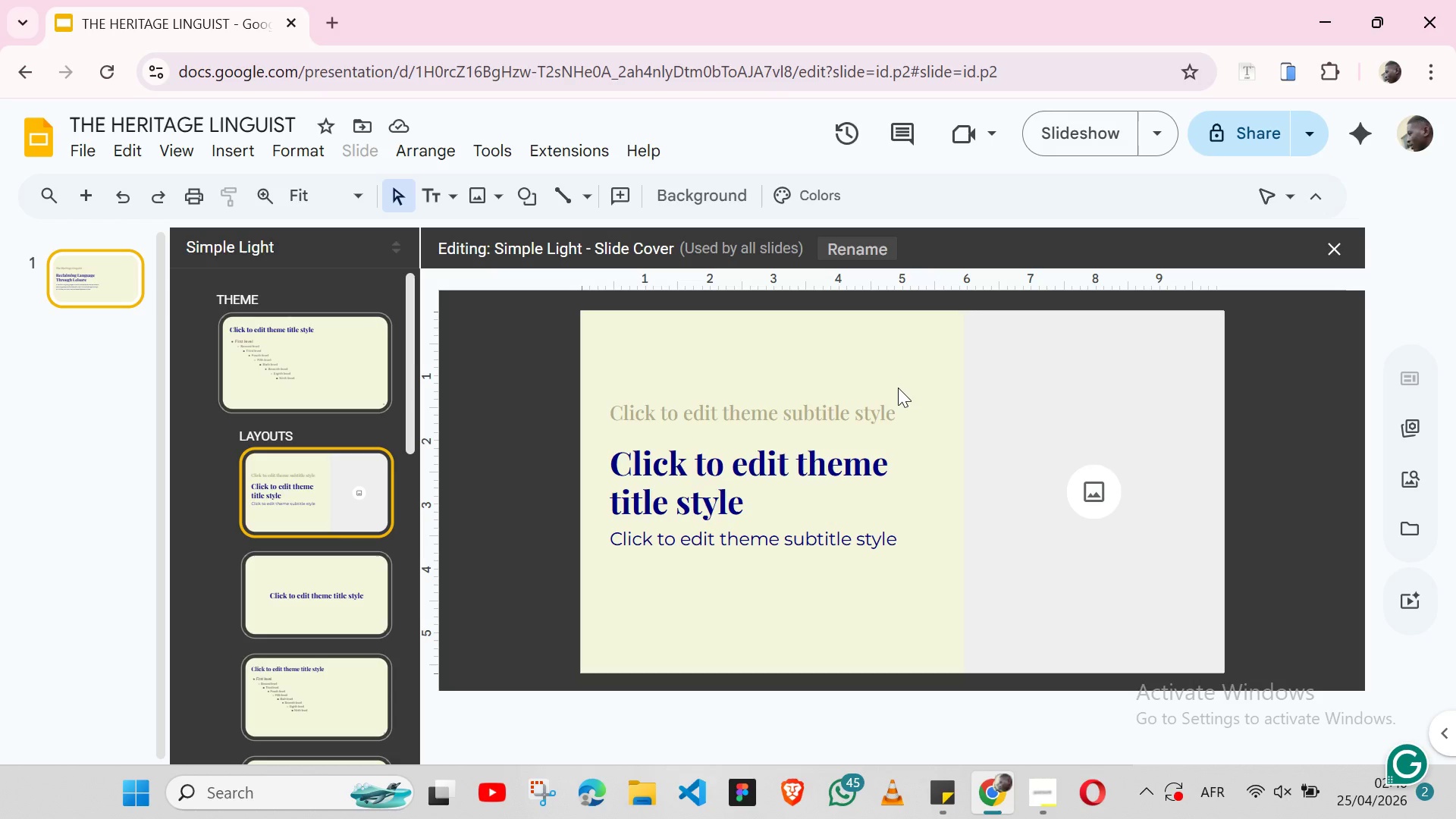 
wait(8.09)
 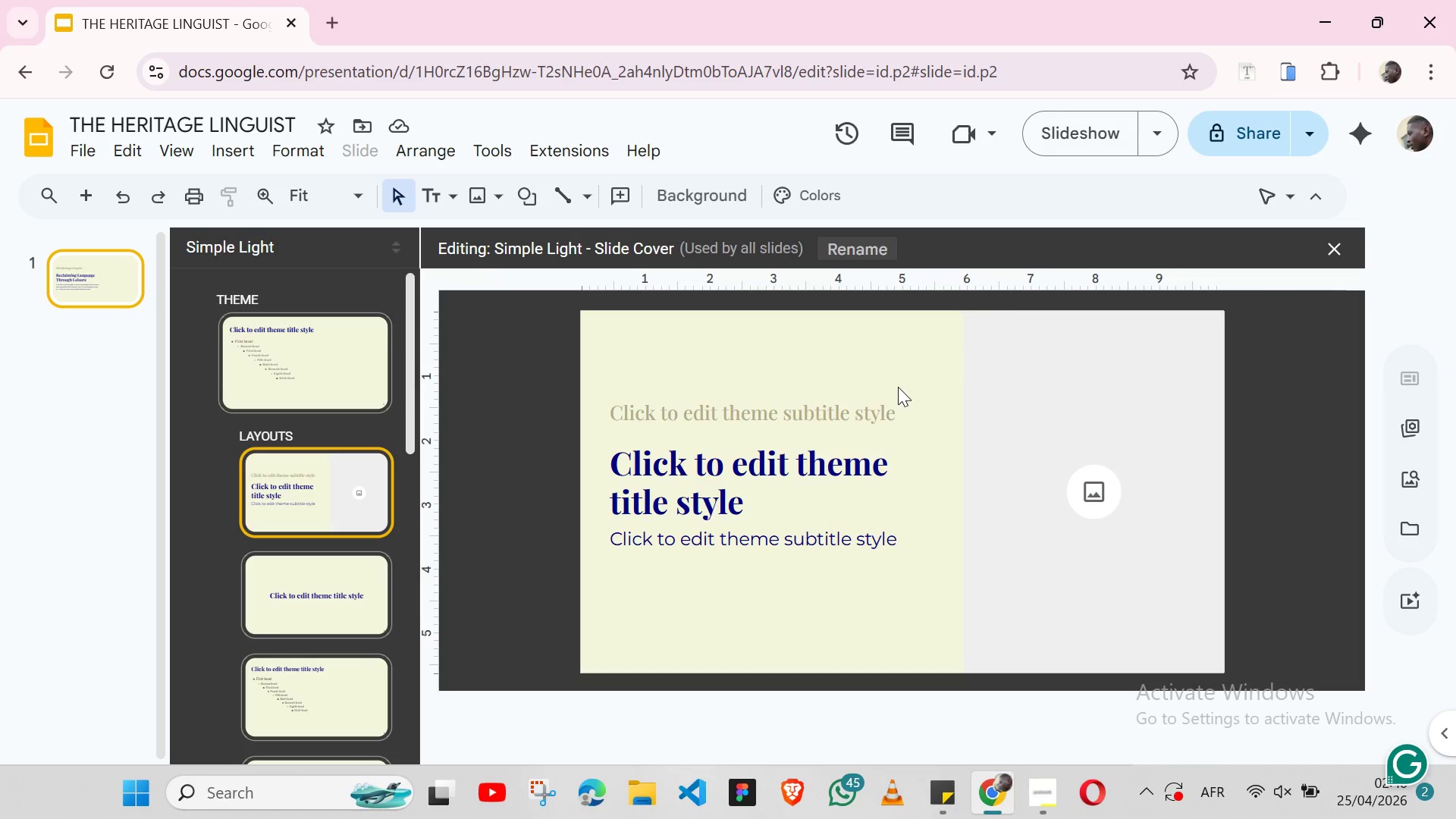 
key(Control+Z)
 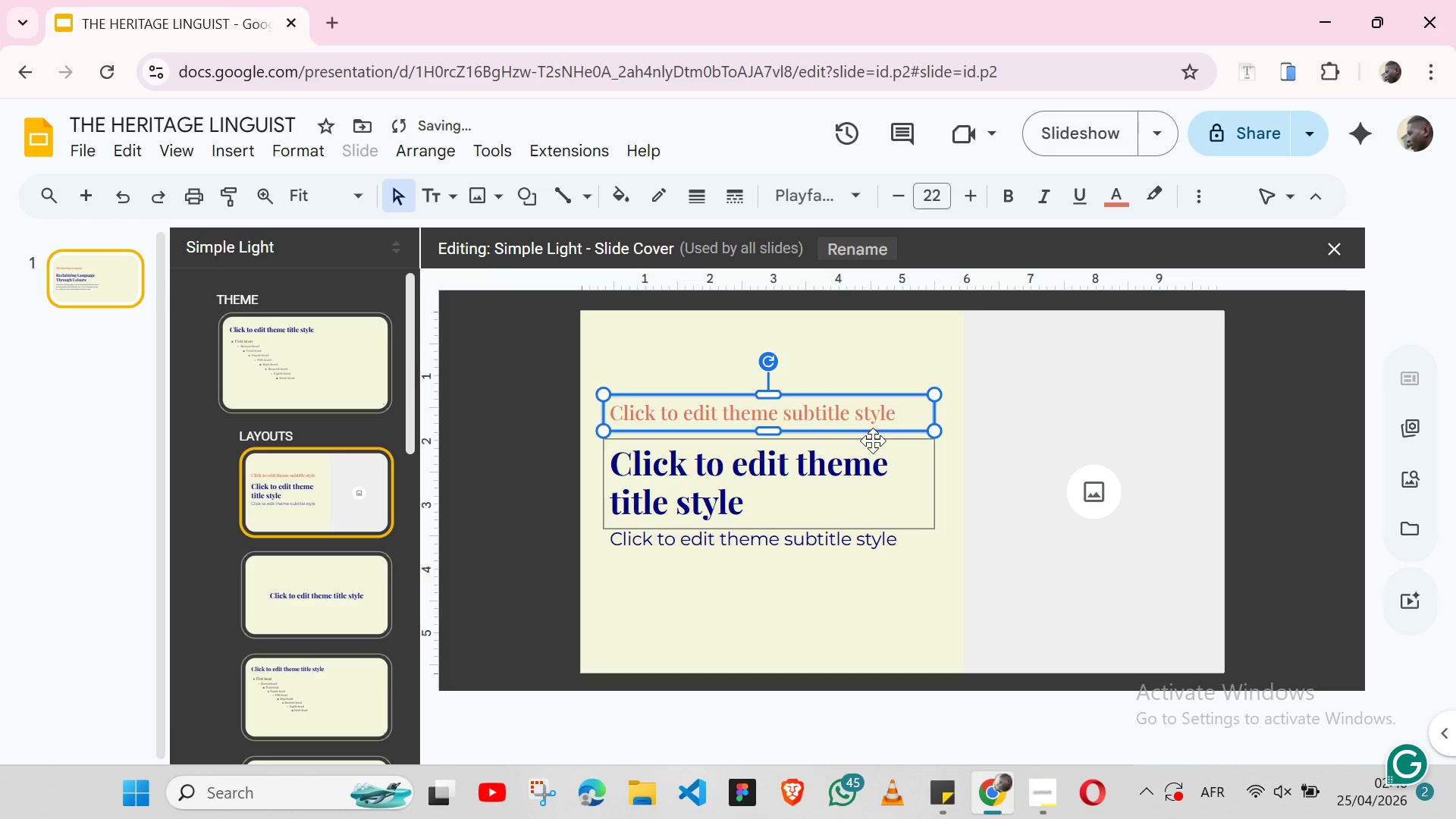 
key(ArrowDown)
 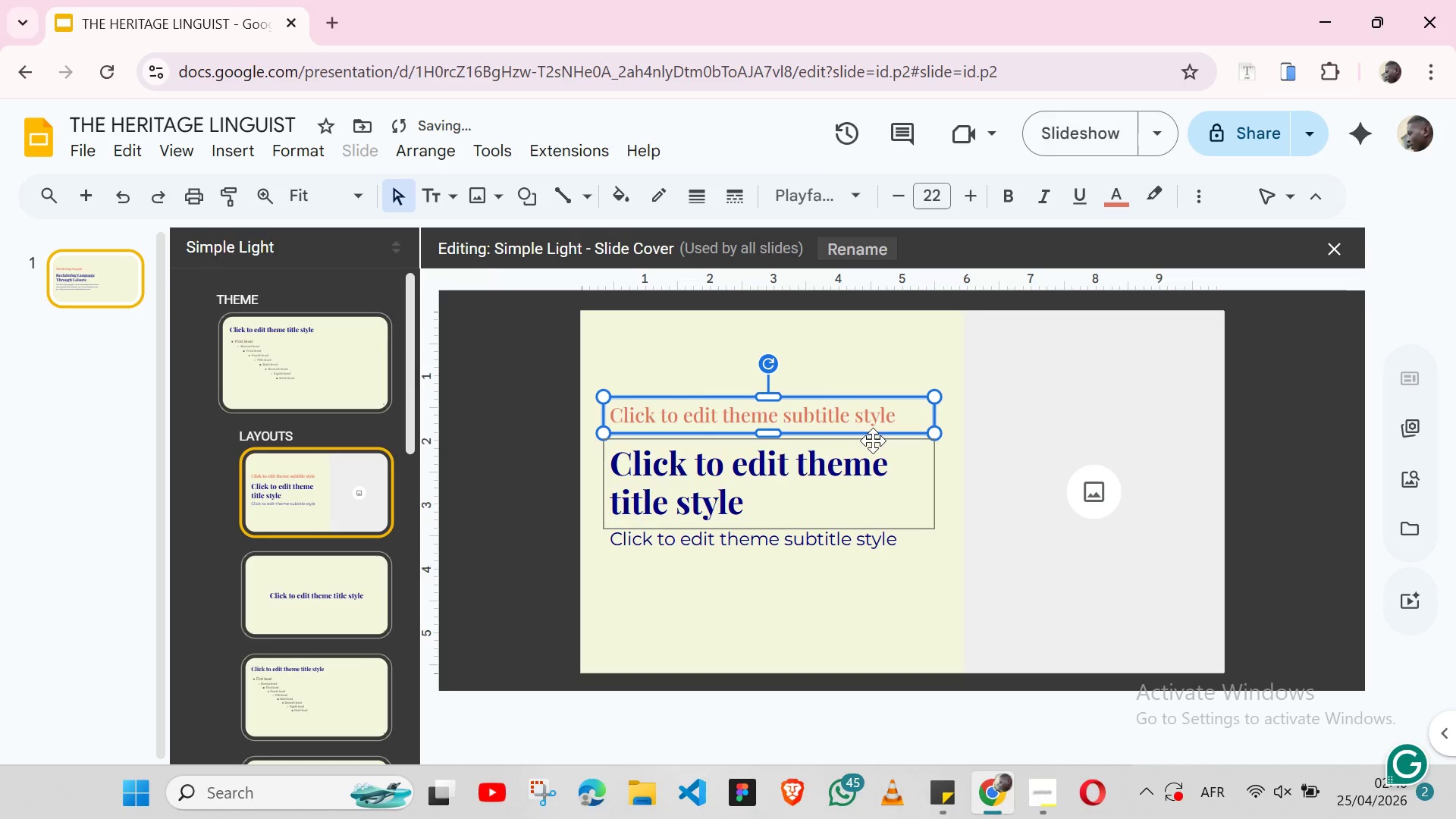 
key(ArrowDown)
 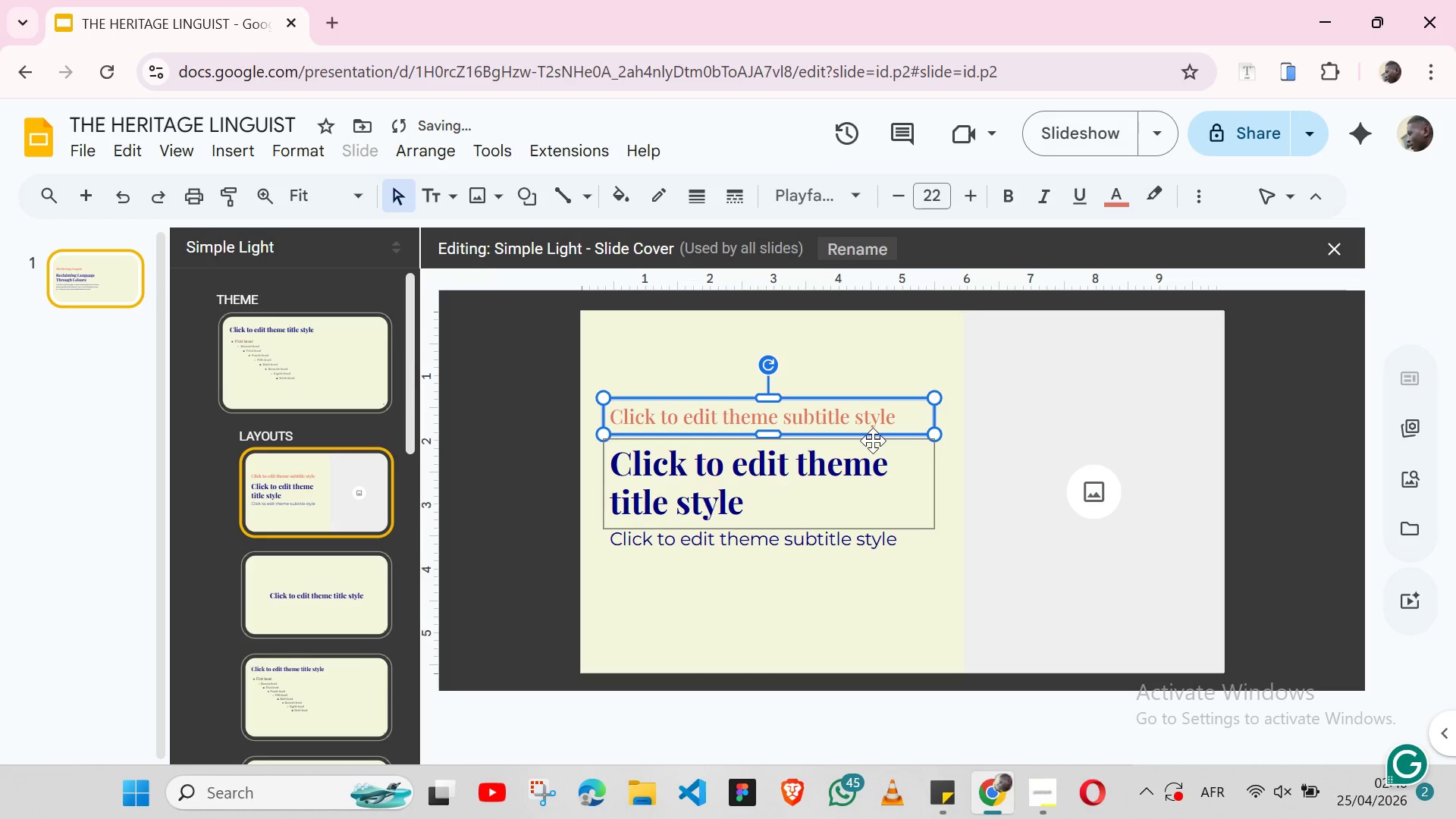 
key(ArrowDown)
 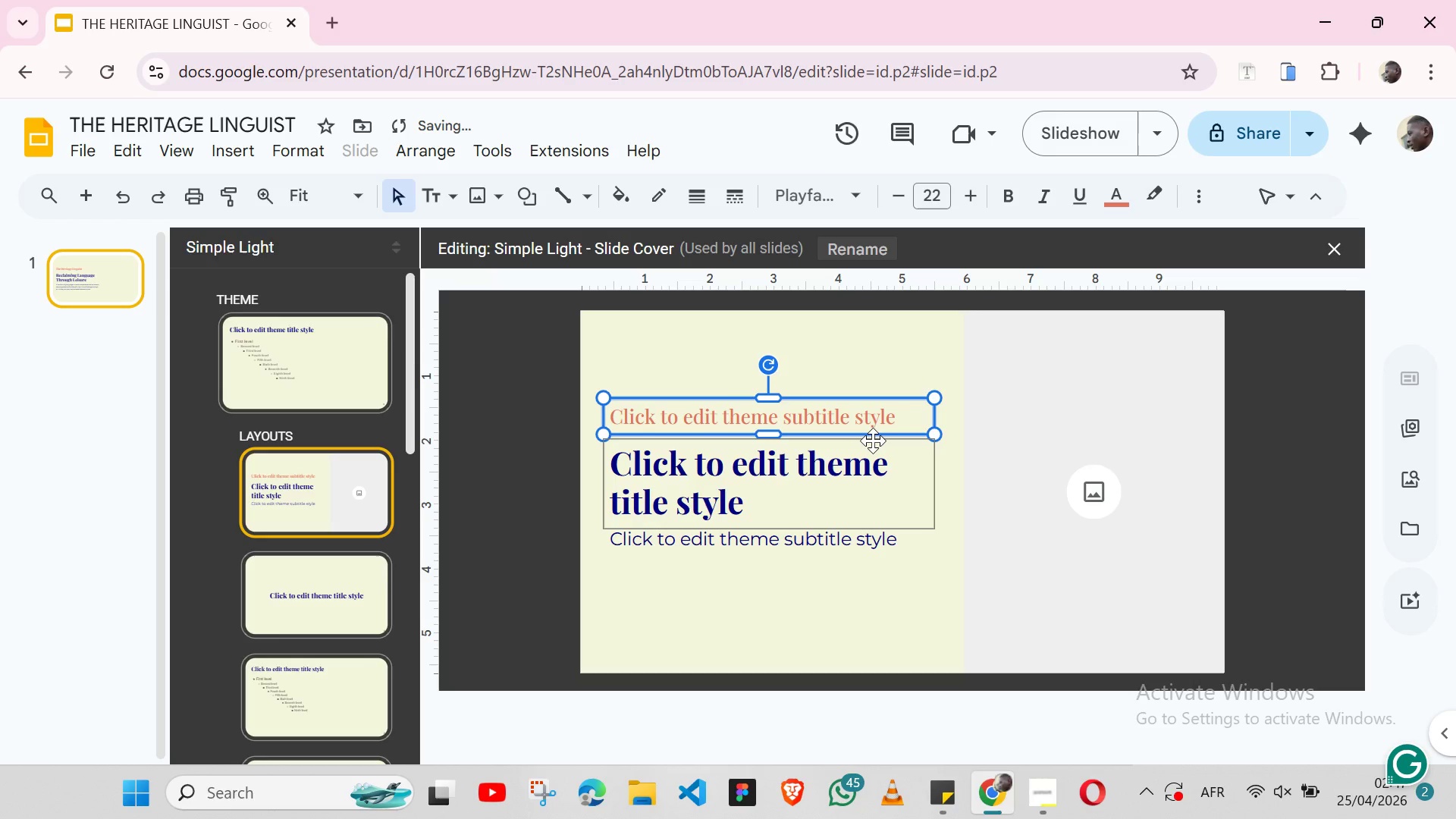 
key(ArrowDown)
 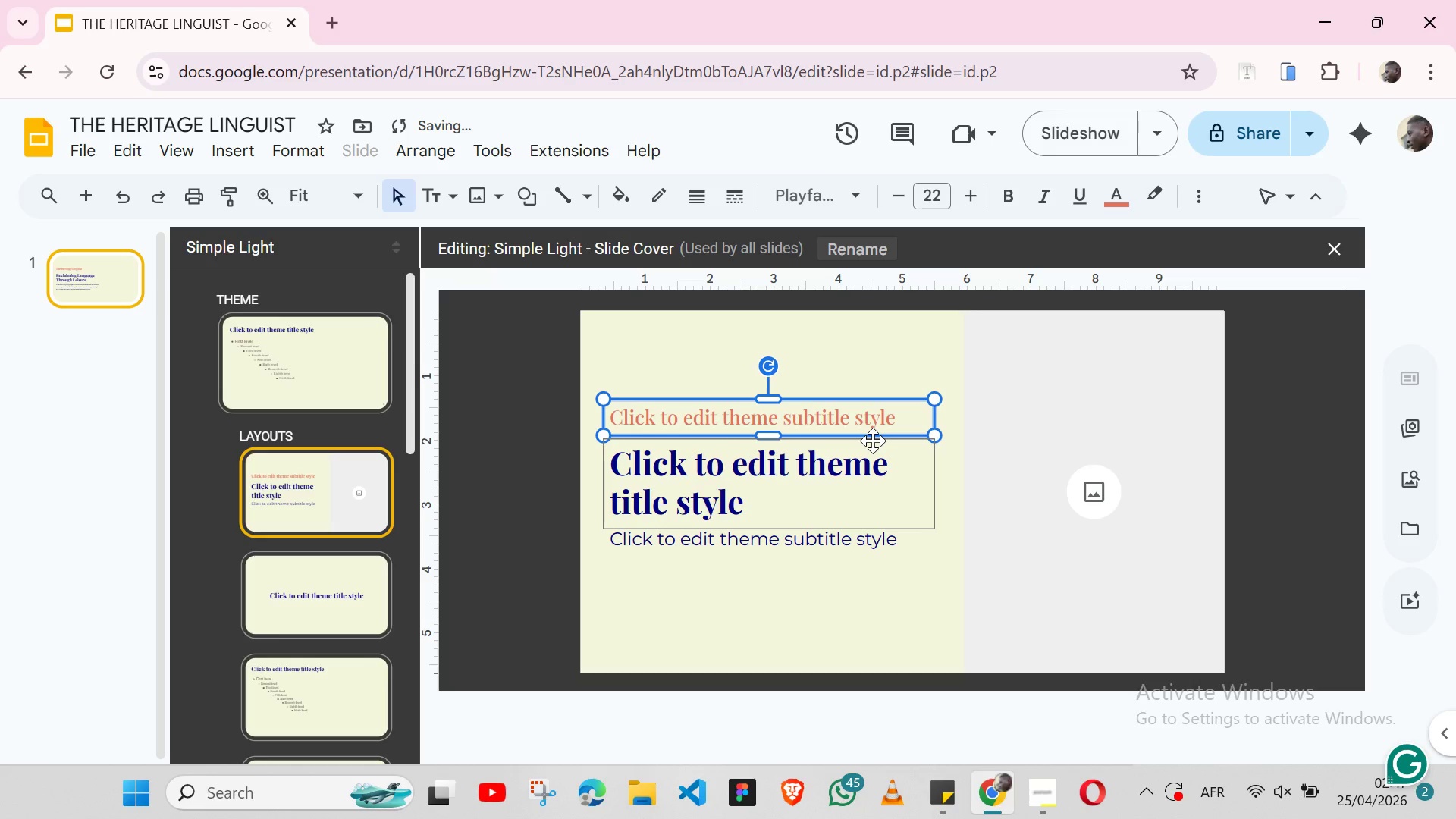 
key(ArrowUp)
 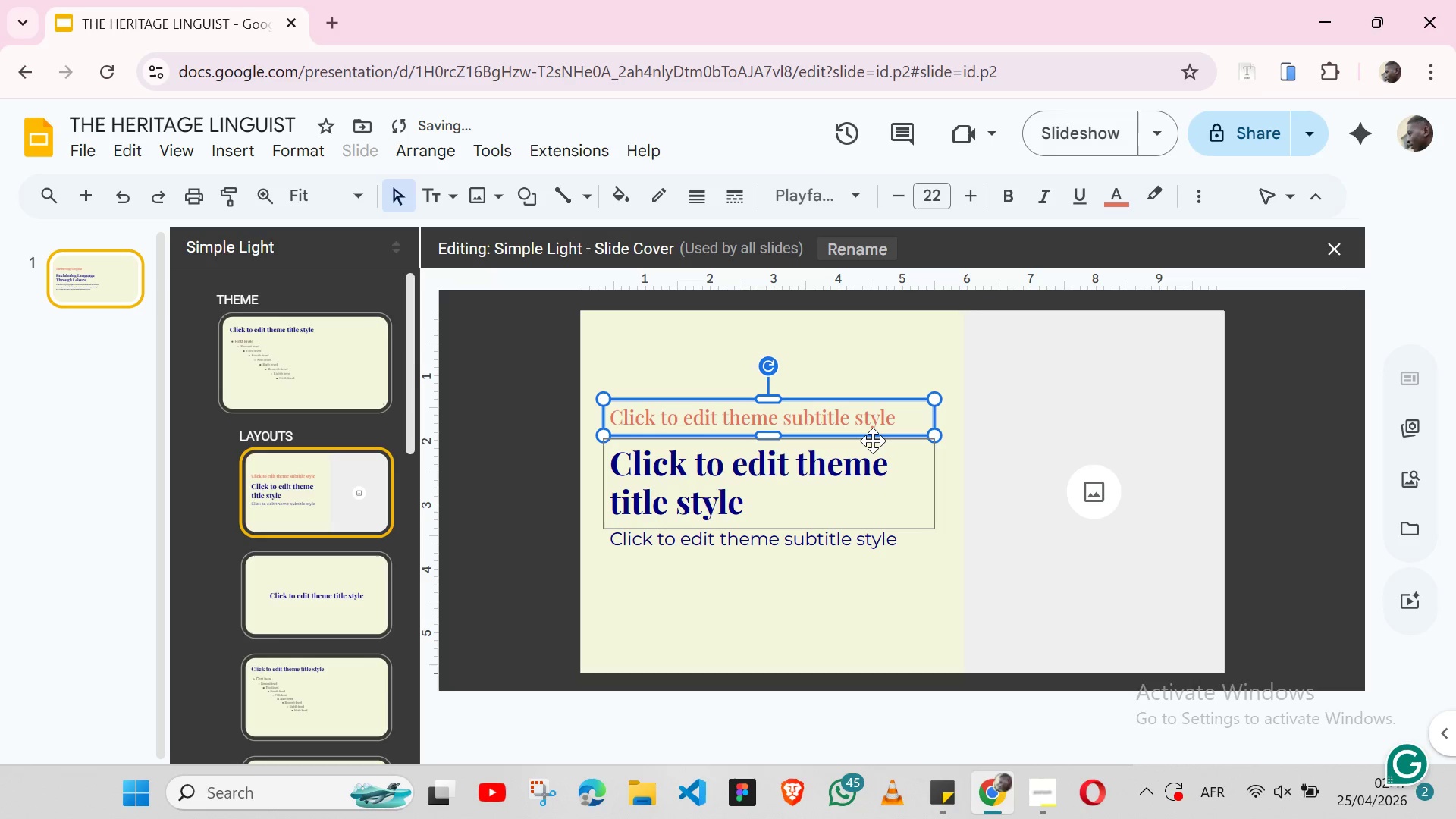 
key(ArrowDown)
 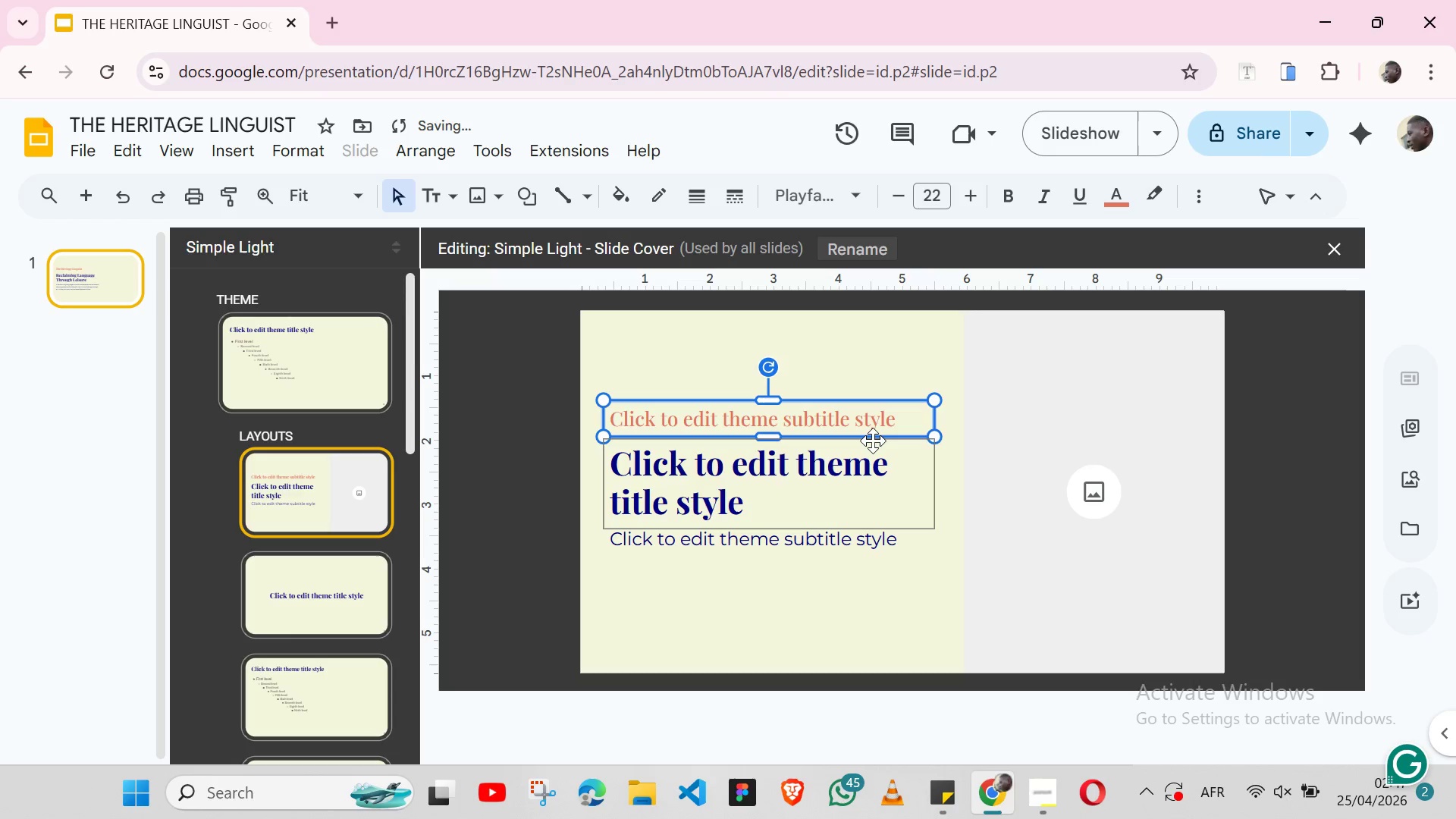 
key(ArrowDown)
 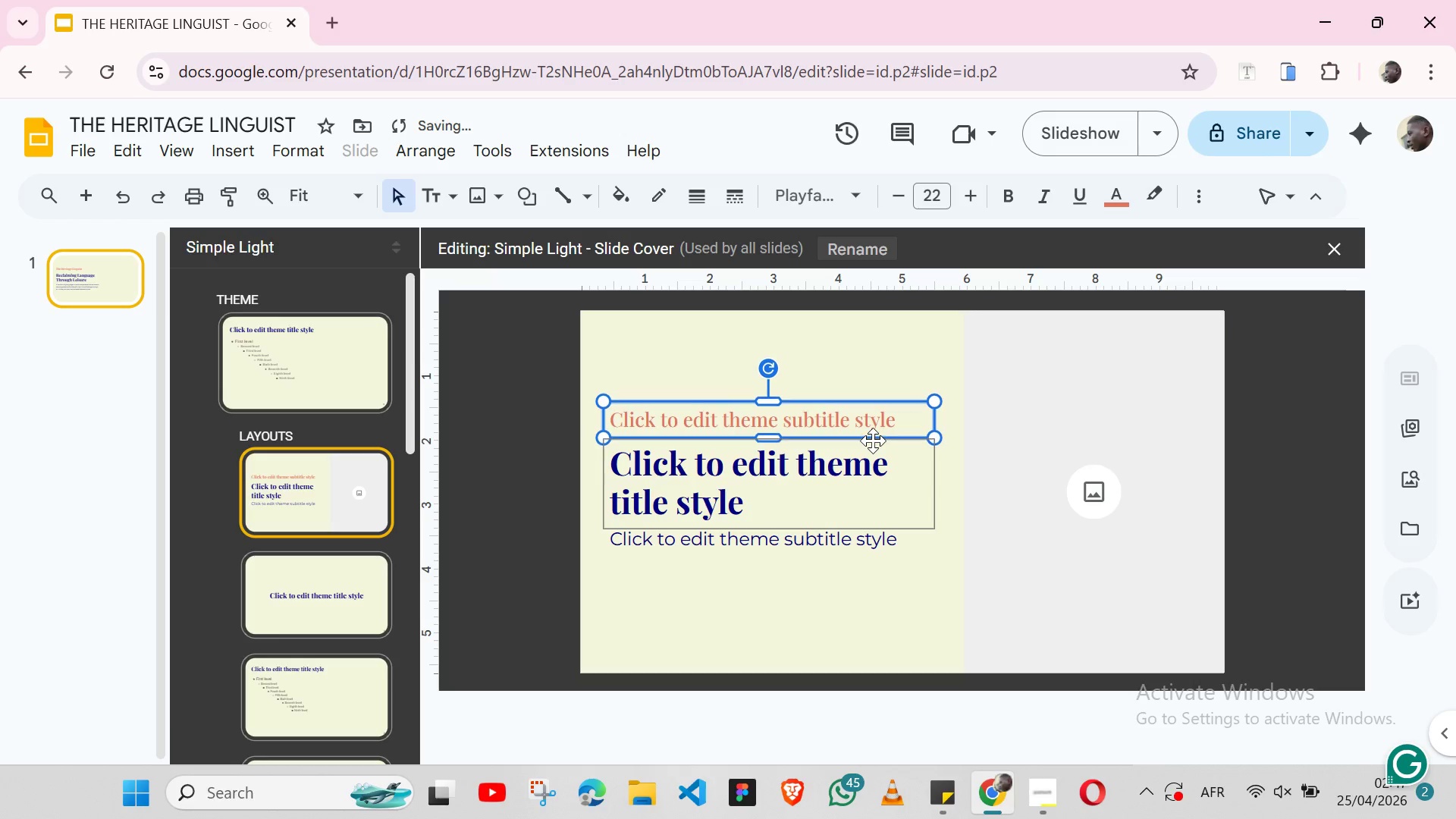 
key(ArrowDown)
 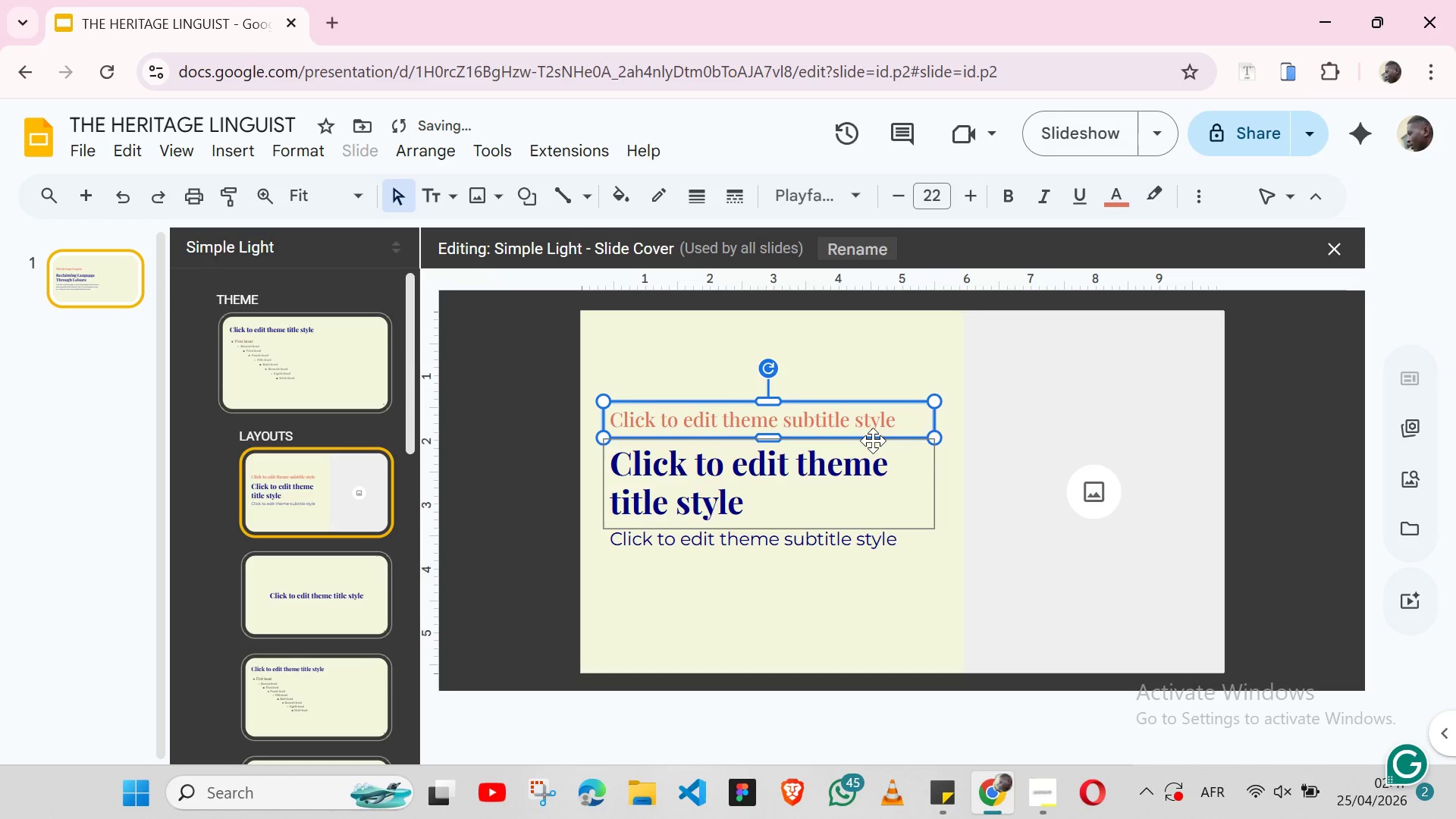 
hold_key(key=ShiftLeft, duration=1.52)
 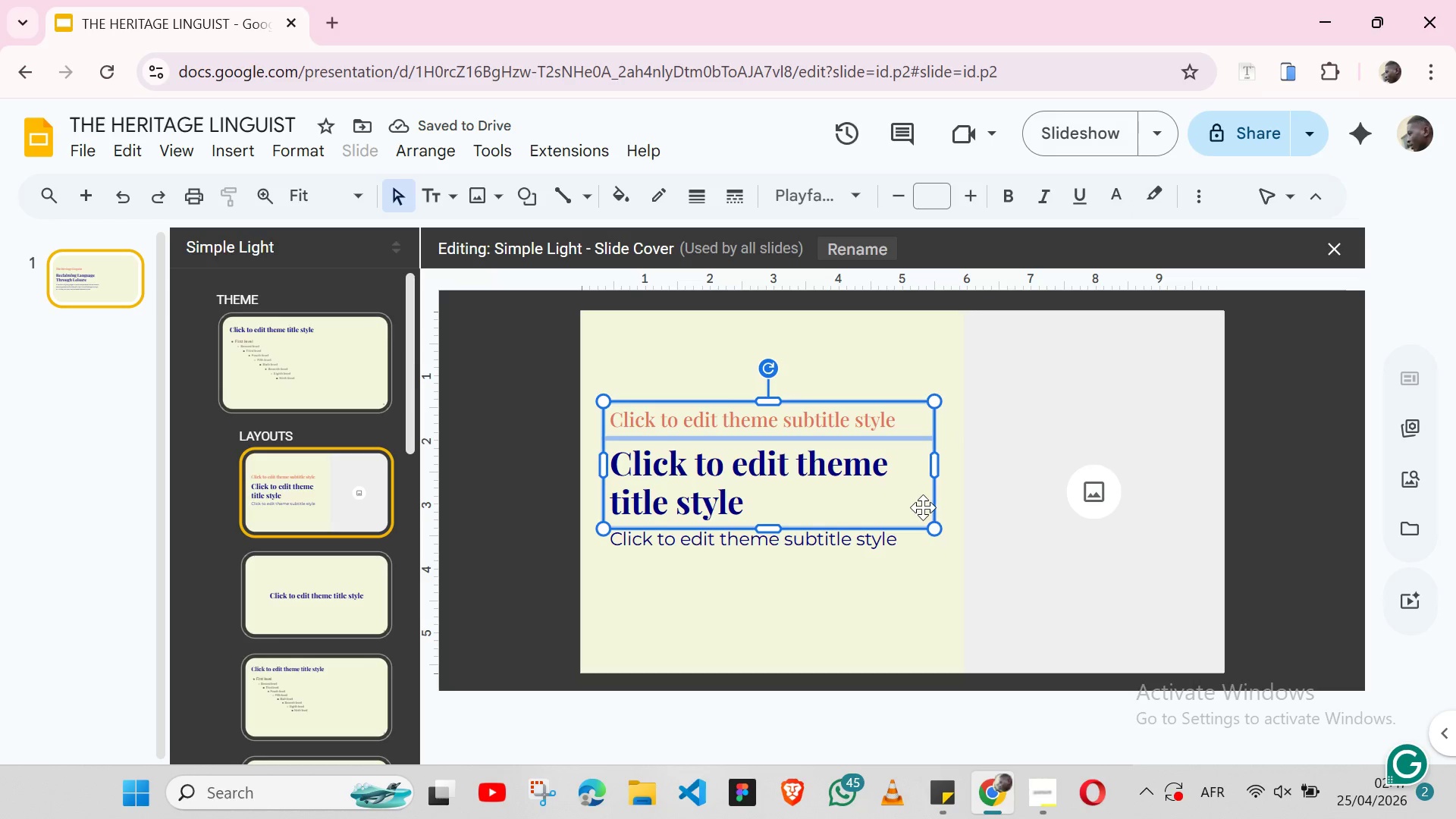 
hold_key(key=ShiftLeft, duration=1.52)
left_click([923, 507])
 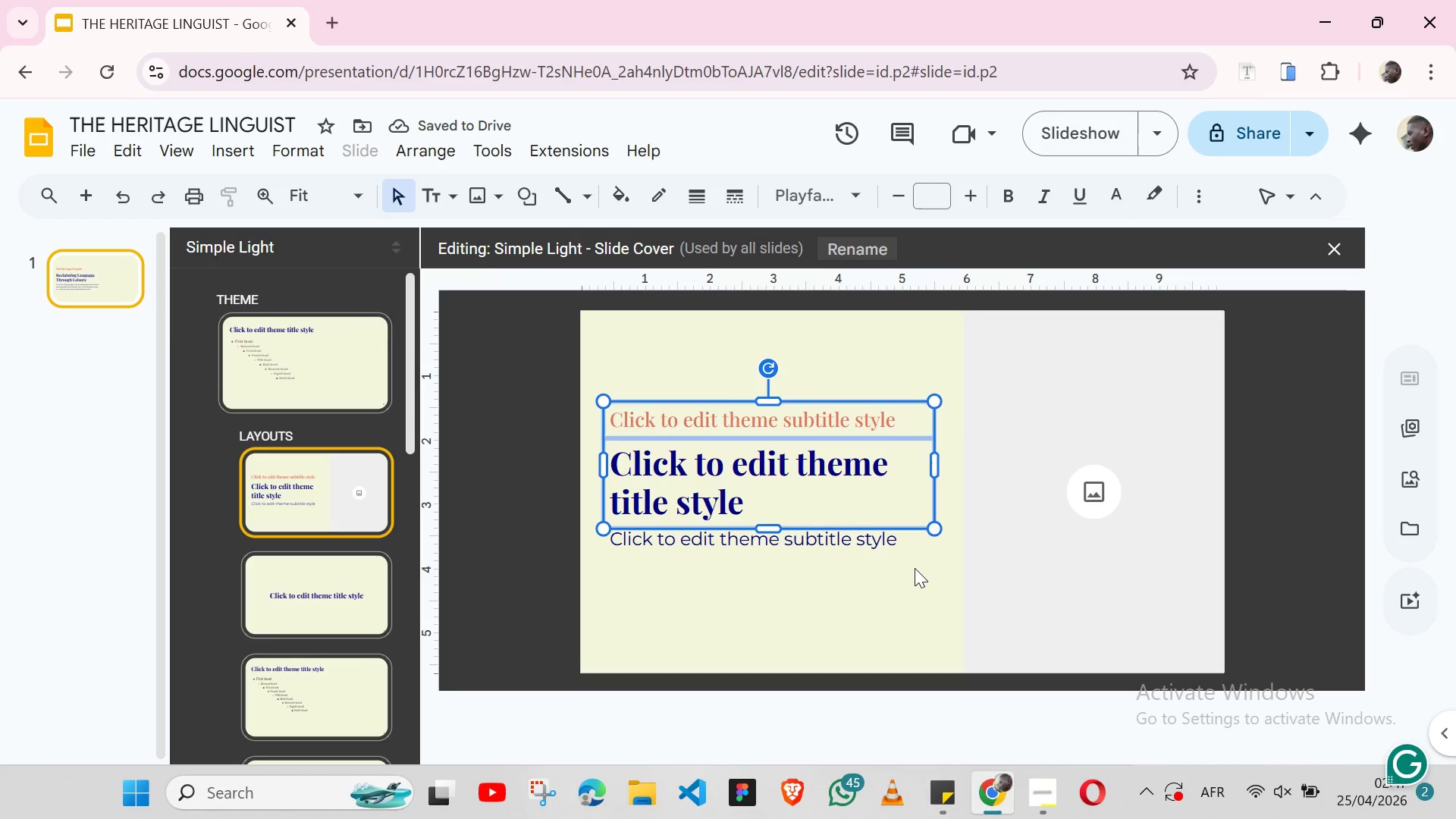 
hold_key(key=ShiftLeft, duration=1.5)
left_click([829, 565])
 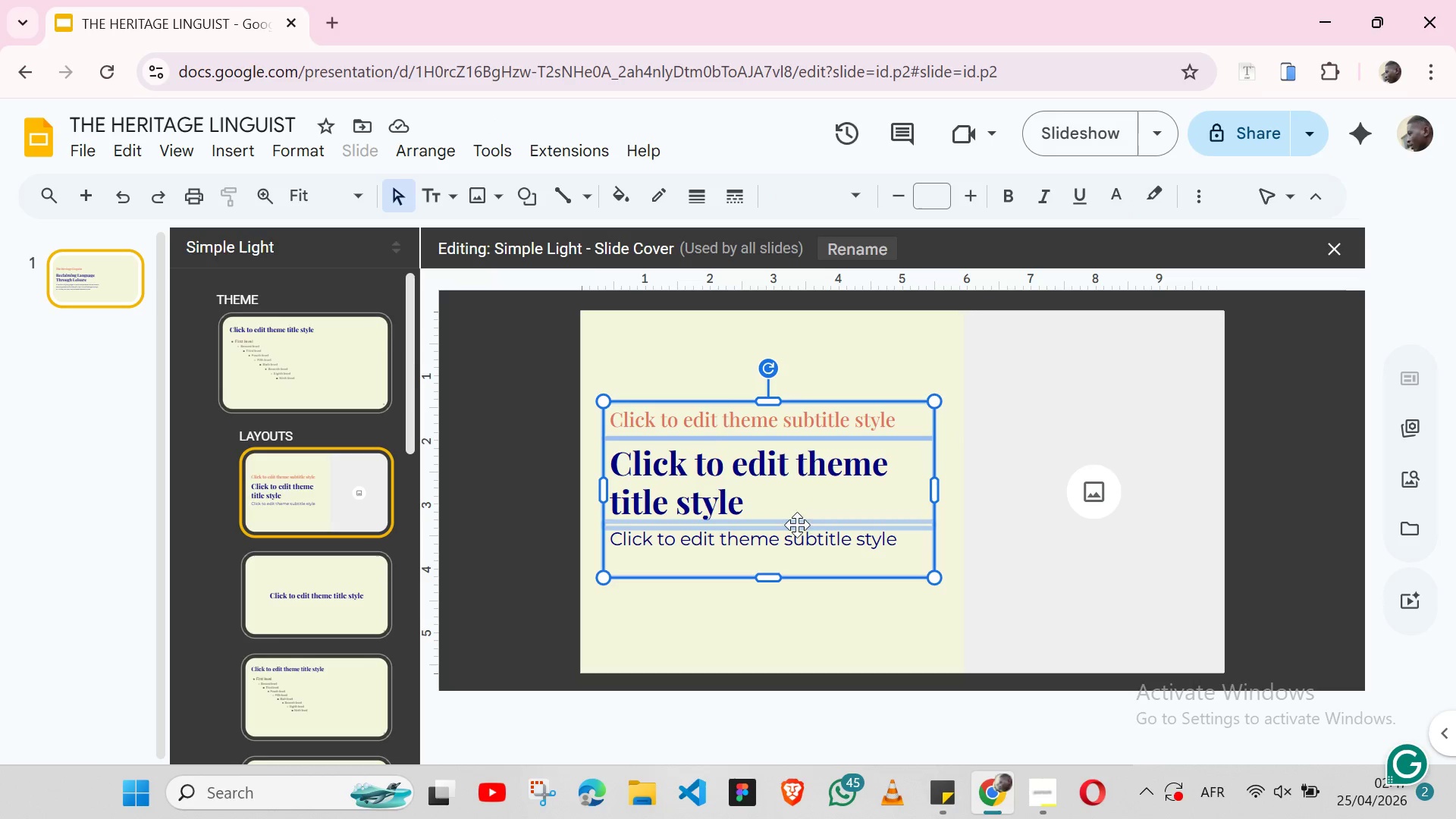 
key(Shift+ShiftLeft)
 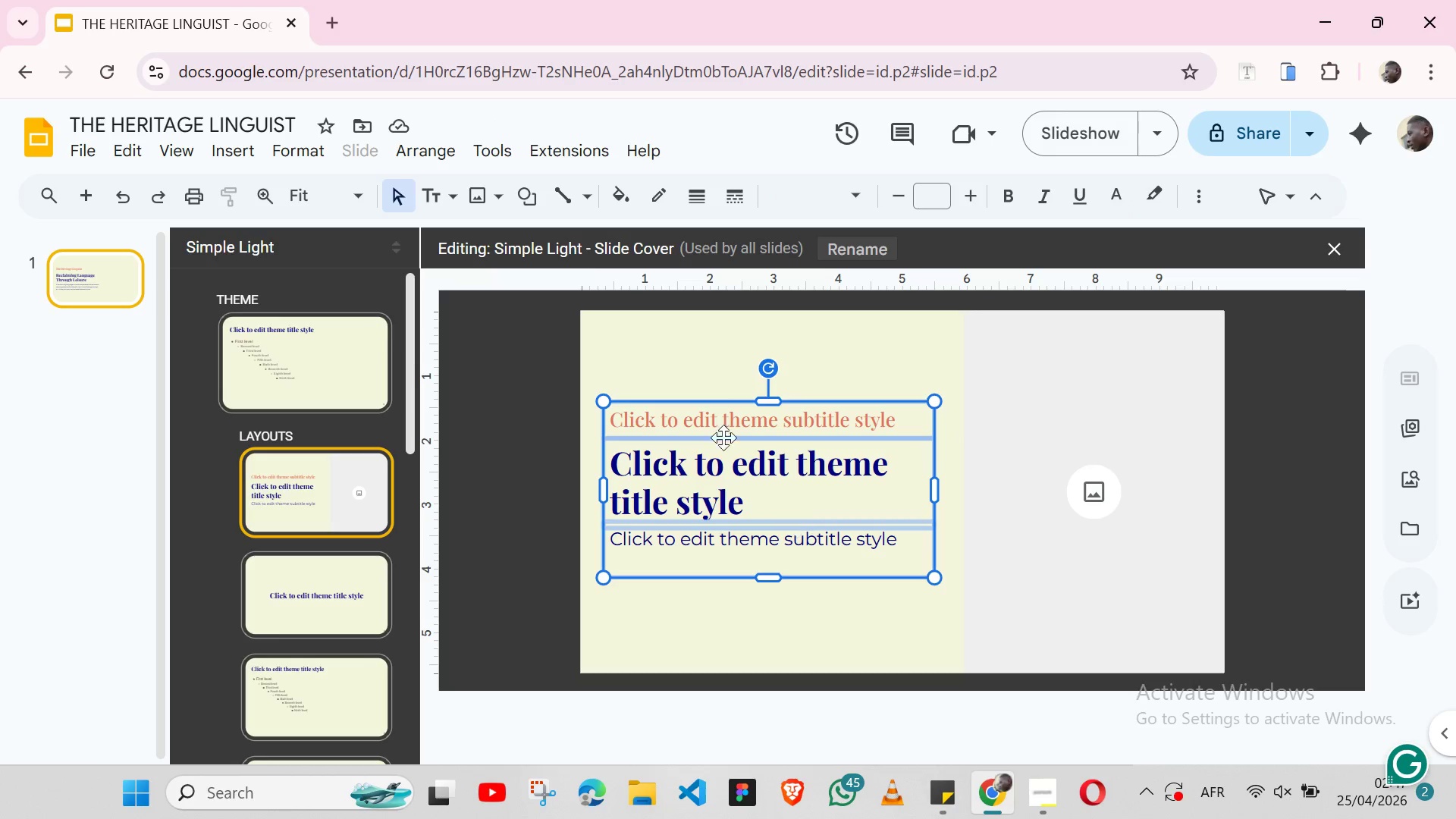 
key(Shift+ShiftLeft)
 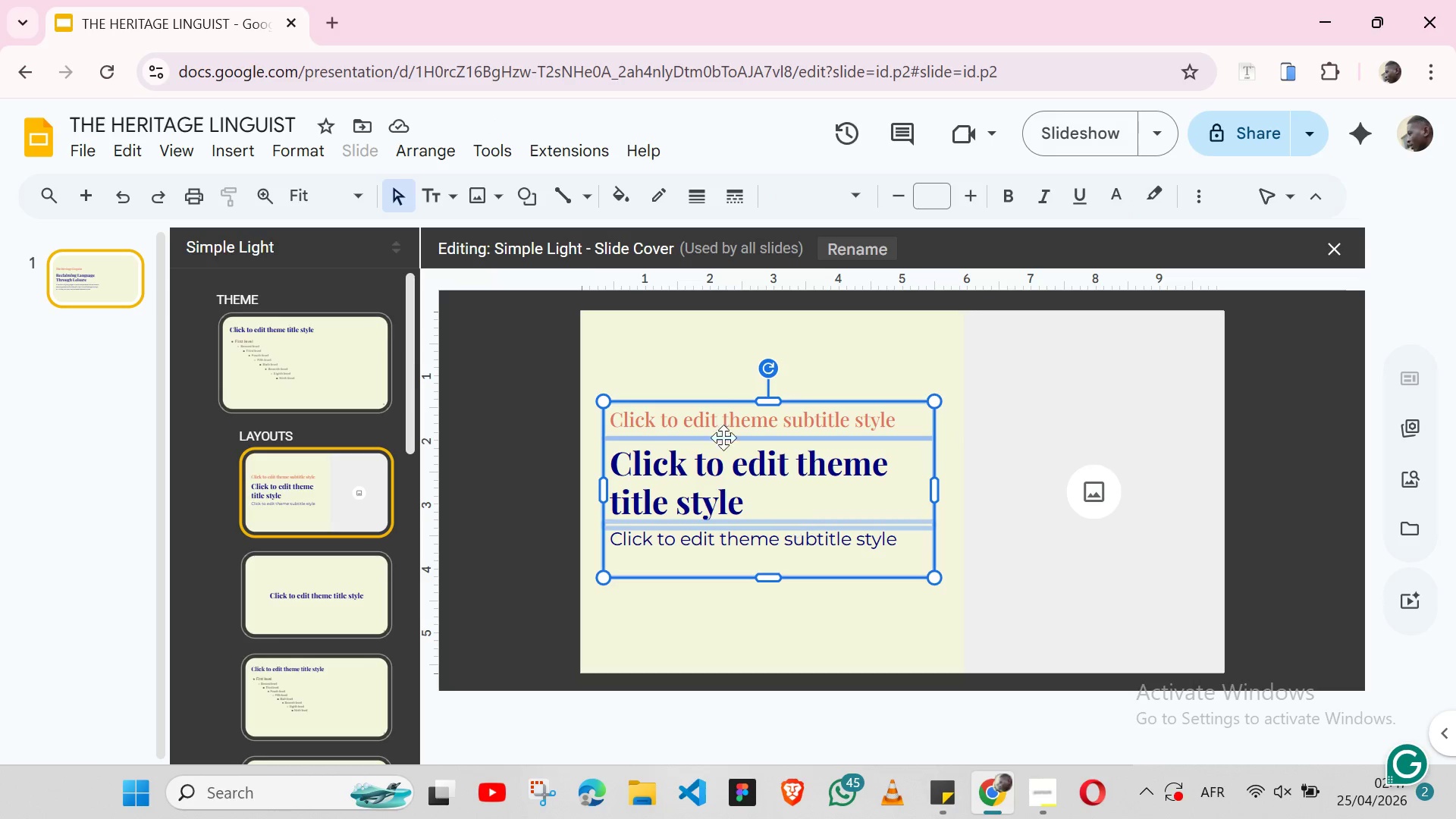 
key(Shift+ShiftLeft)
 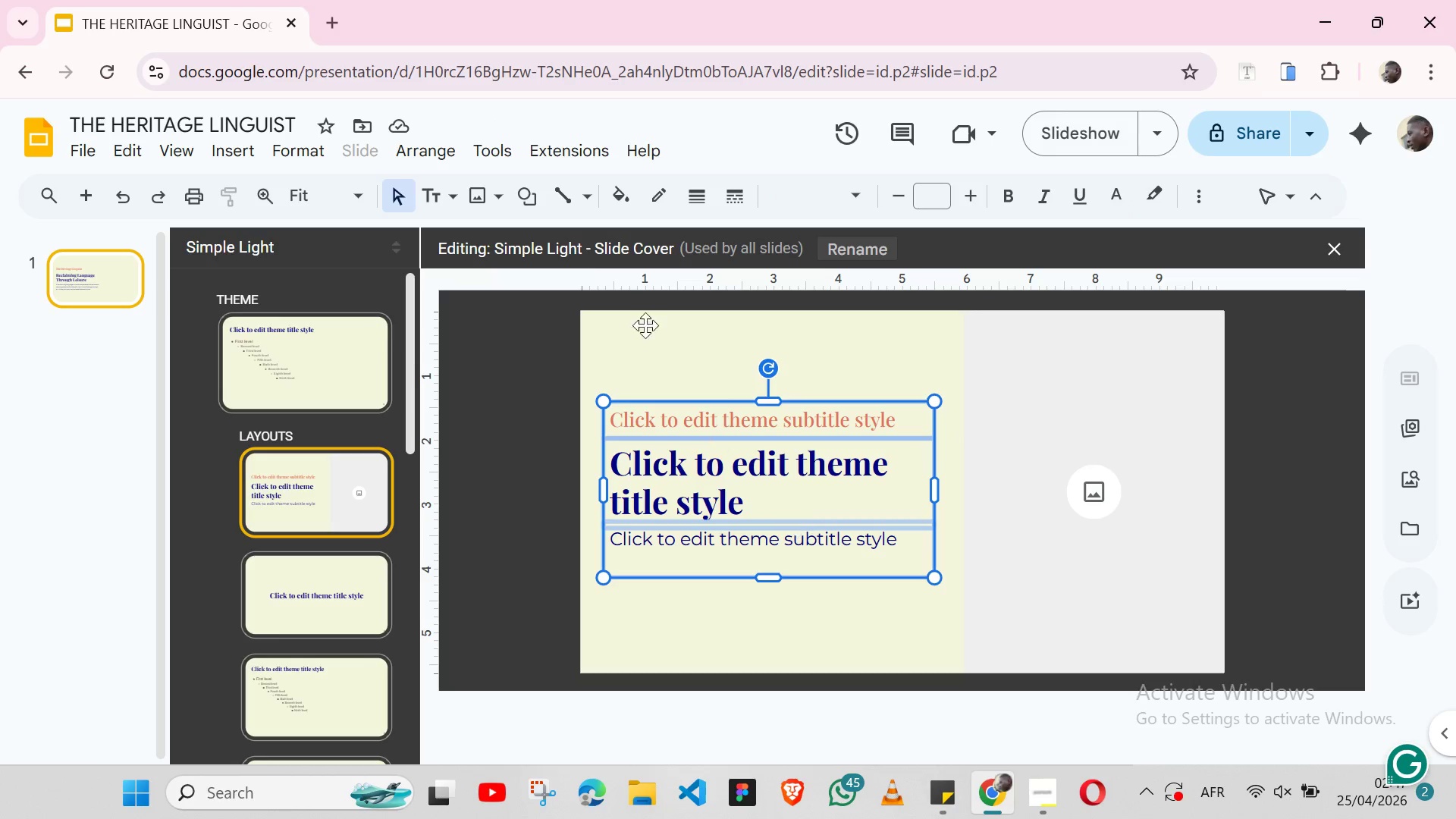 
key(Shift+ShiftLeft)
 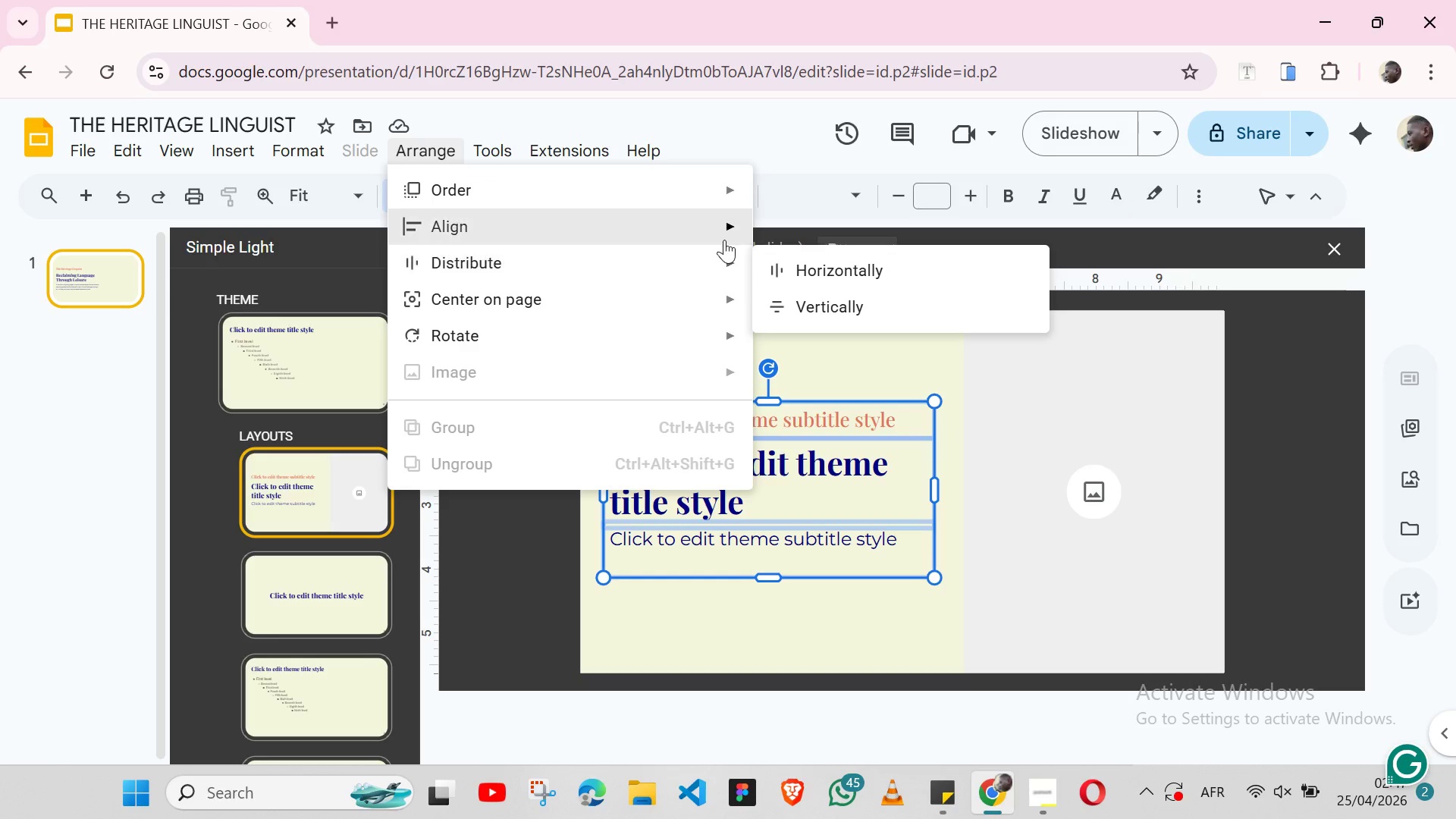 
left_click([774, 242])
 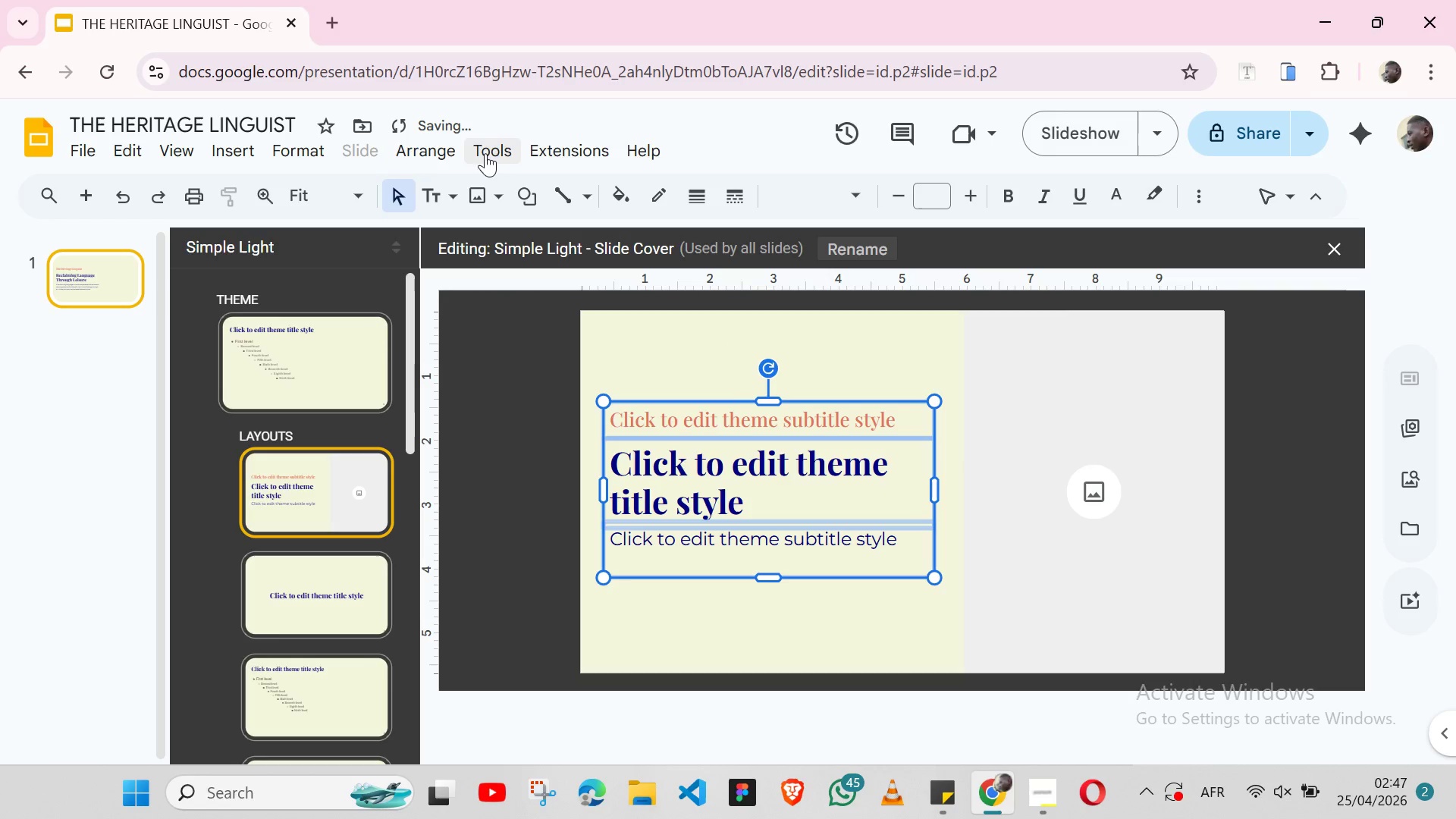 
left_click([420, 154])
 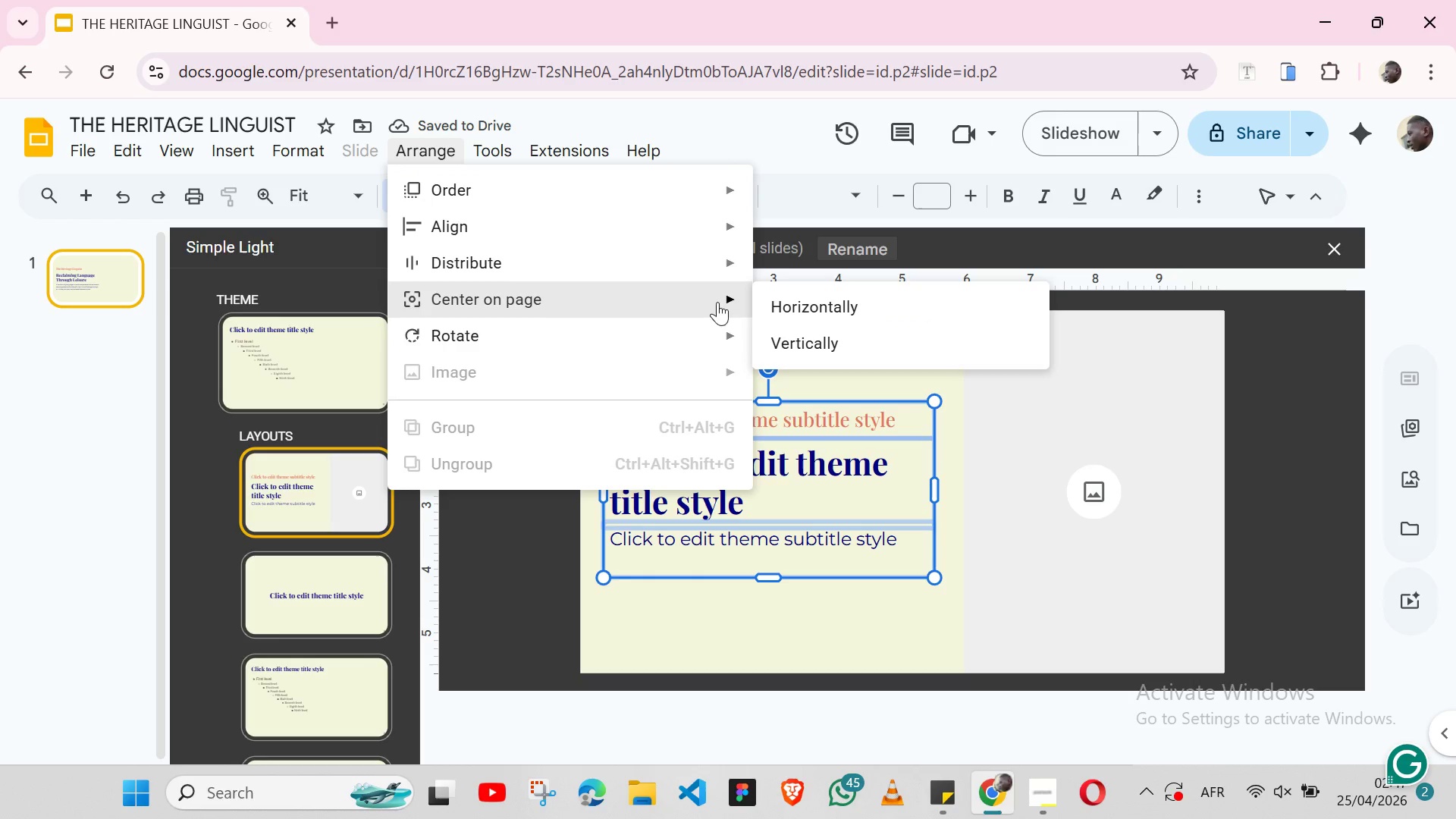 
left_click([788, 338])
 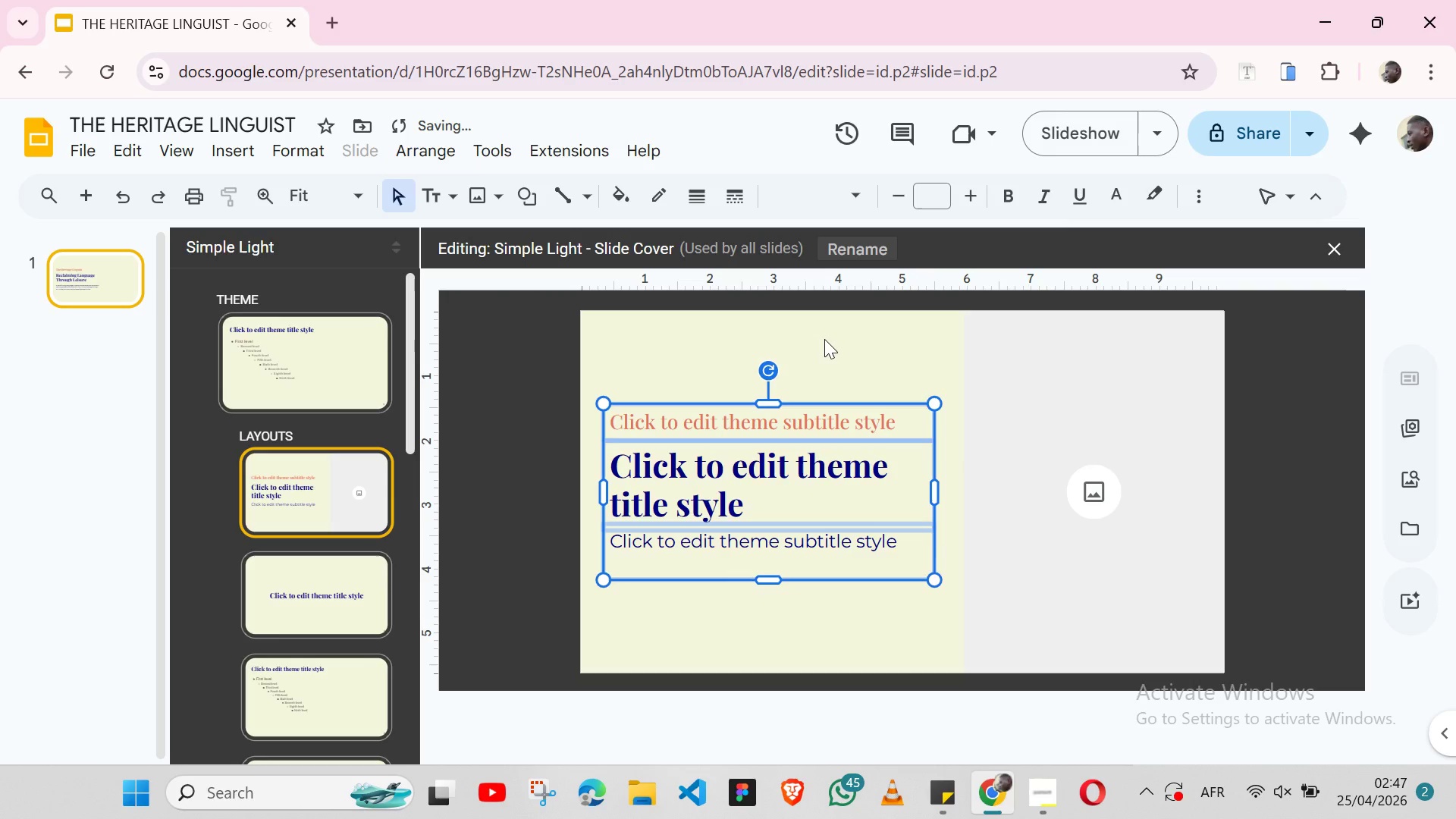 
left_click([824, 339])
 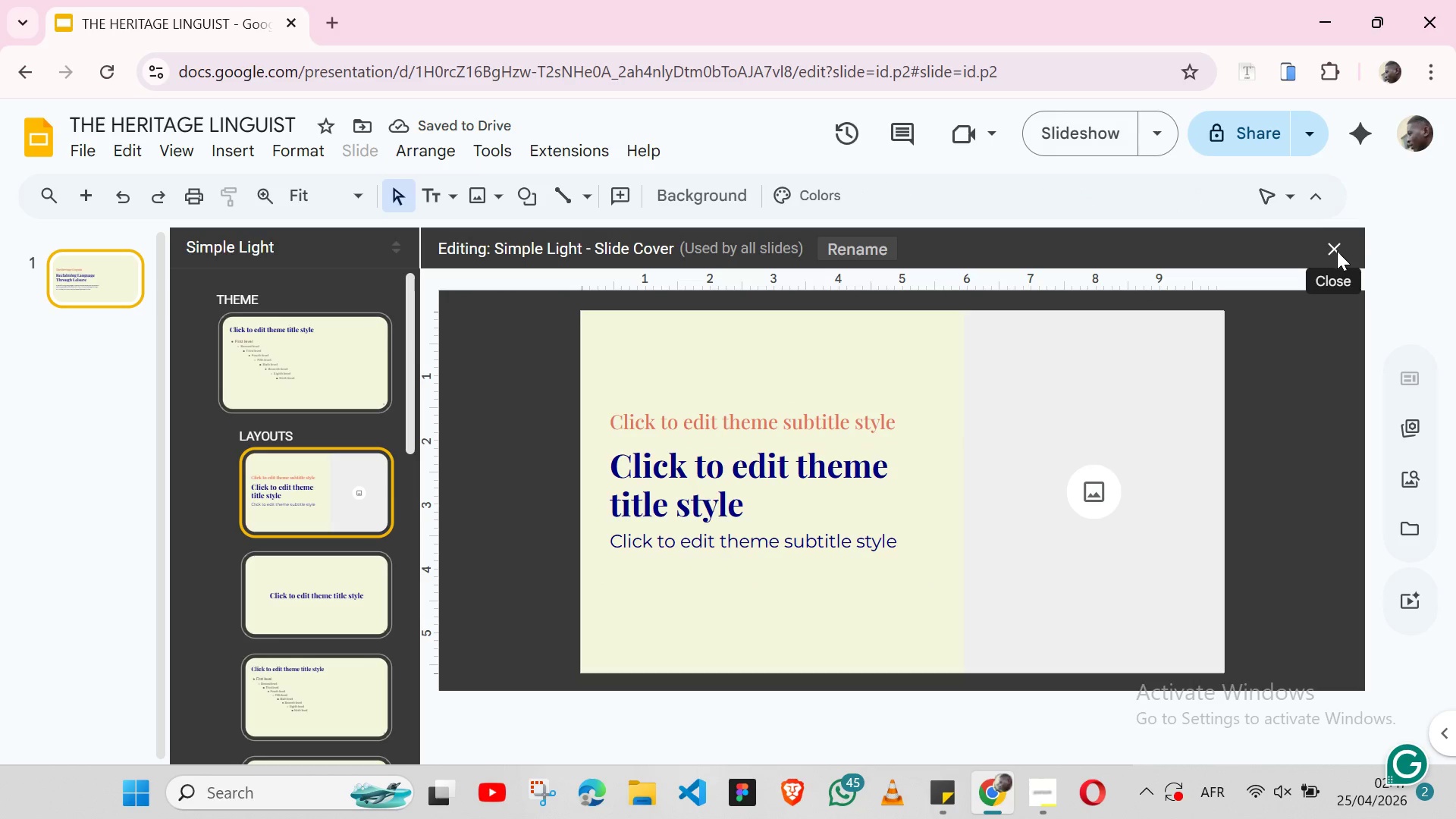 
left_click([1330, 253])
 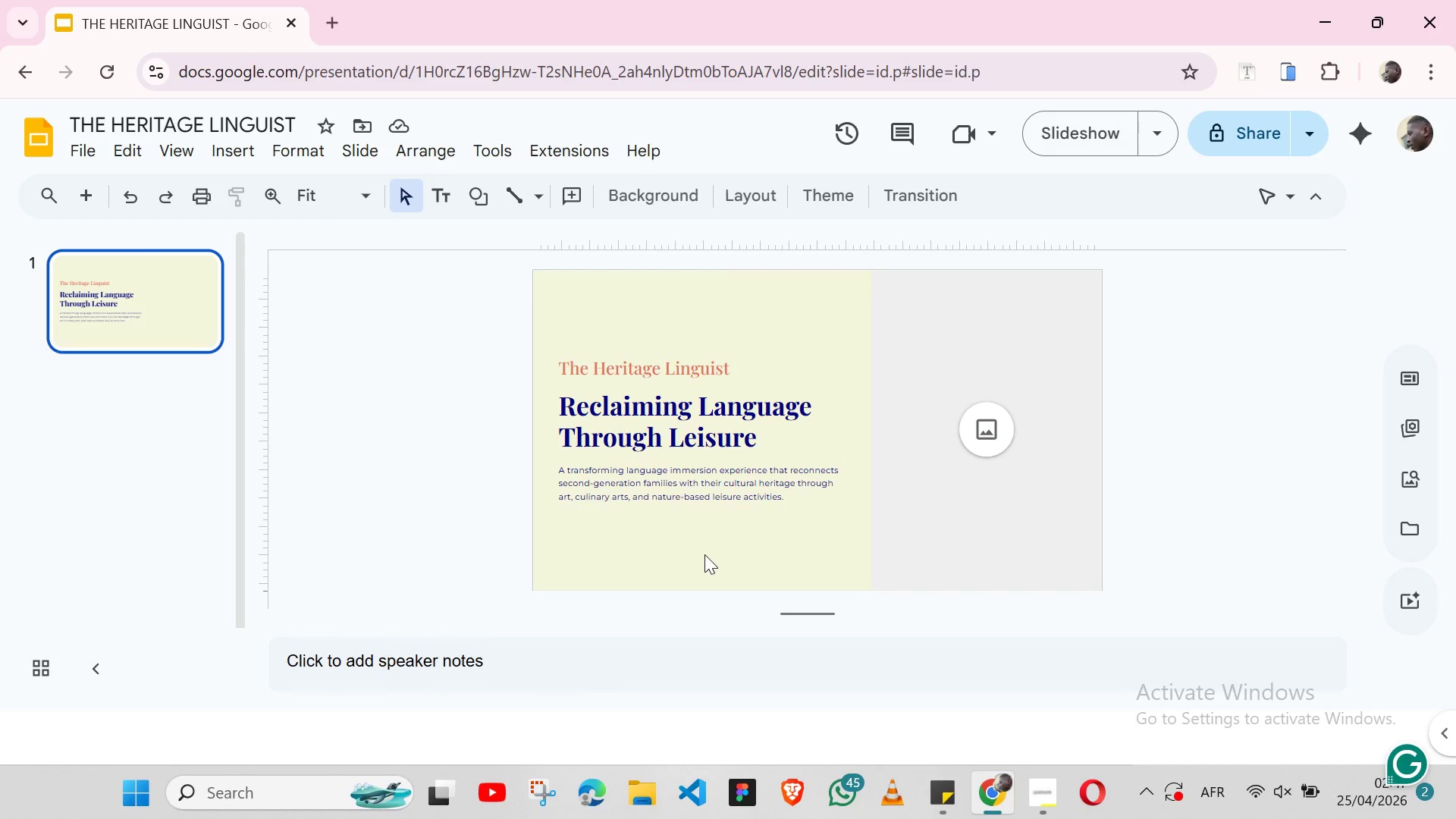 
wait(11.66)
 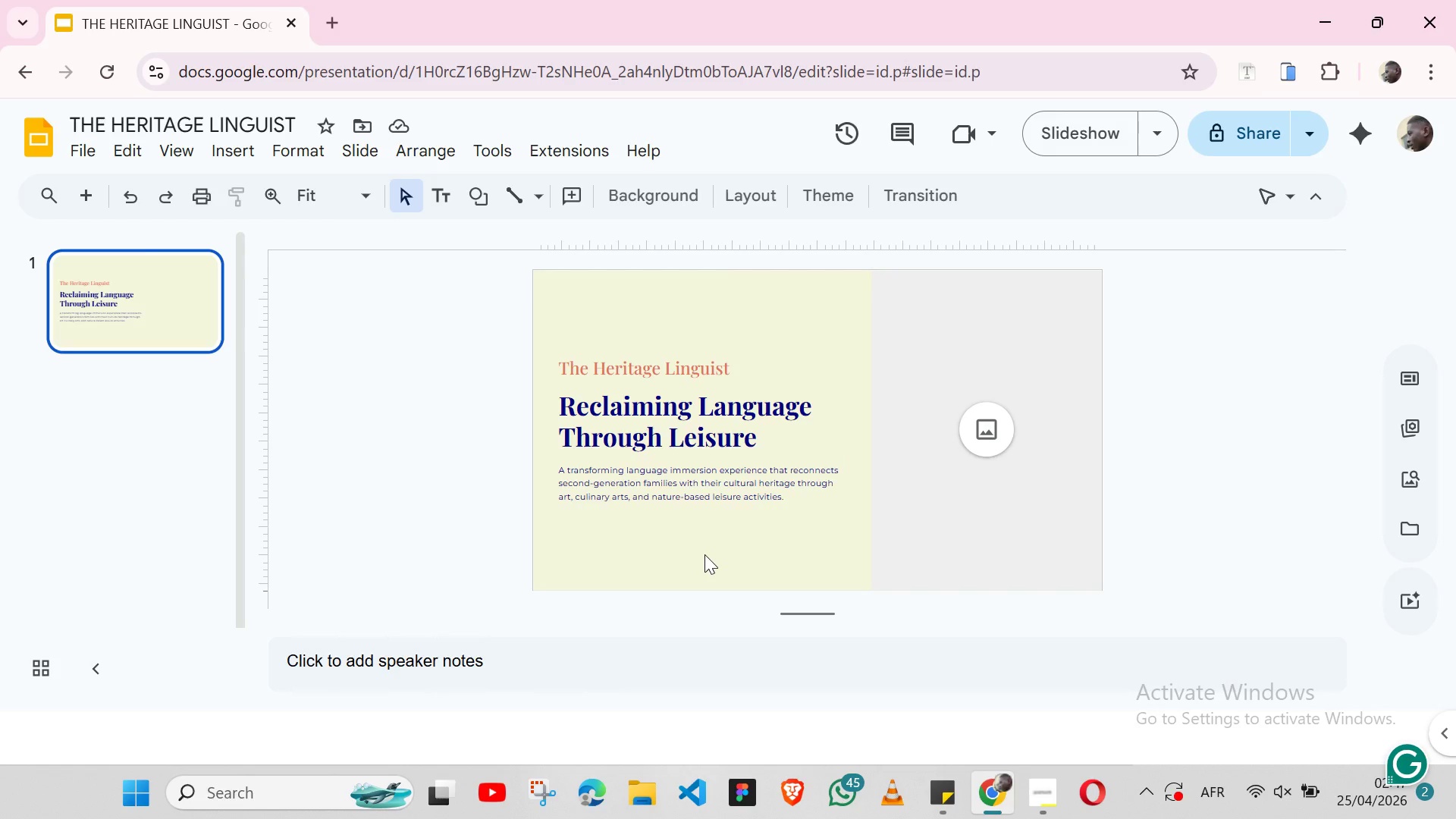 
left_click([174, 143])
 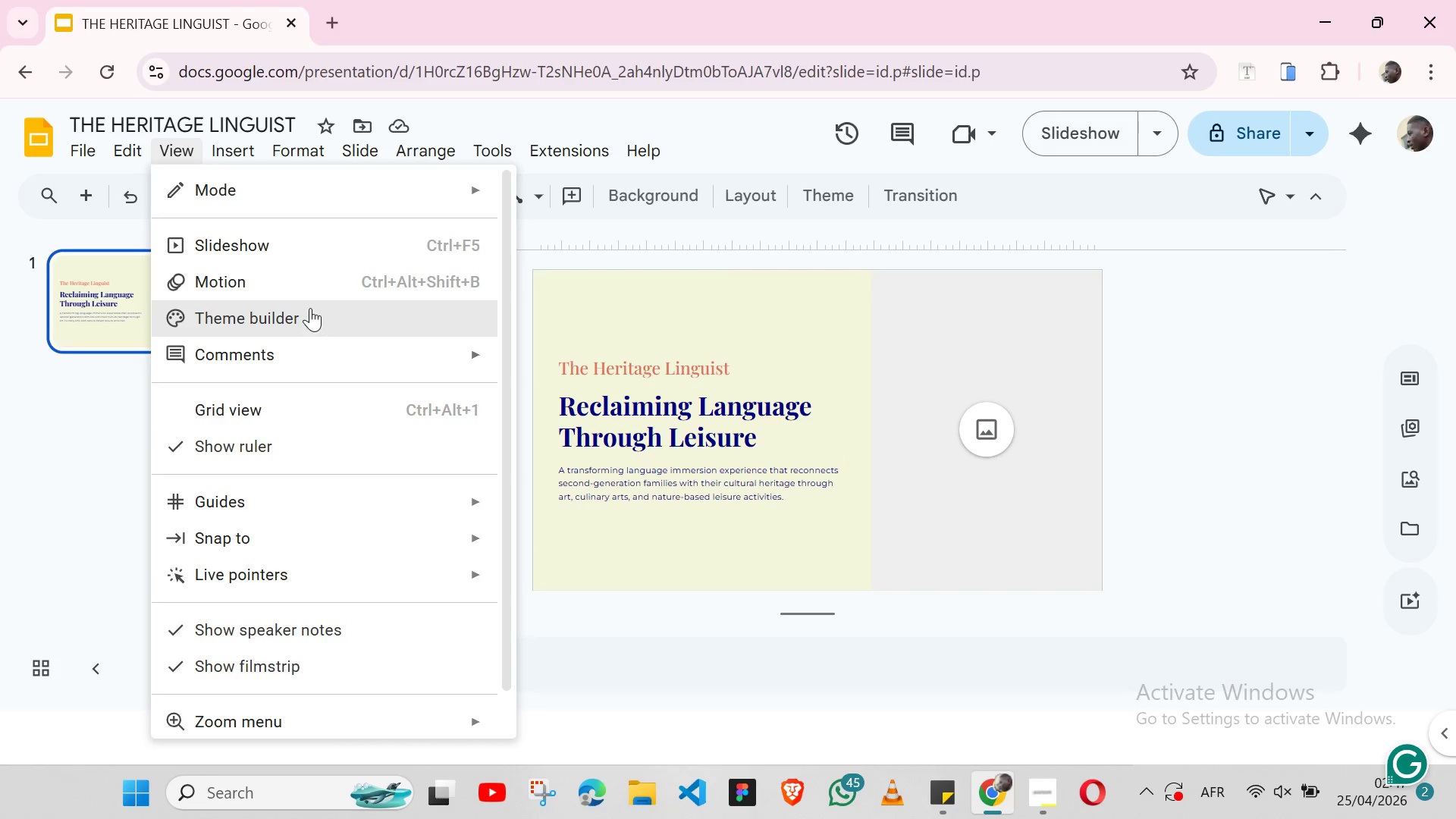 
left_click([310, 308])
 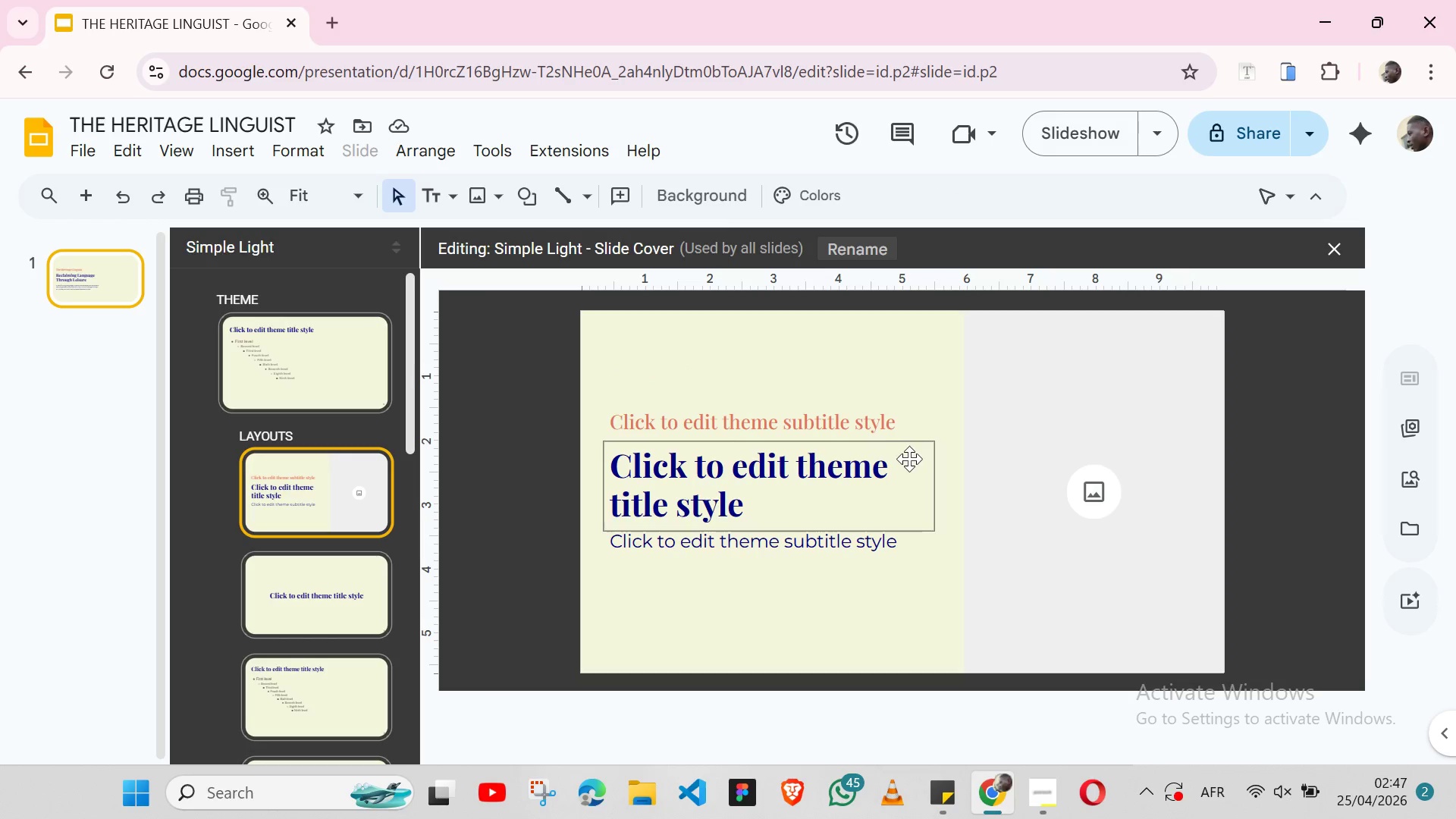 
wait(5.05)
 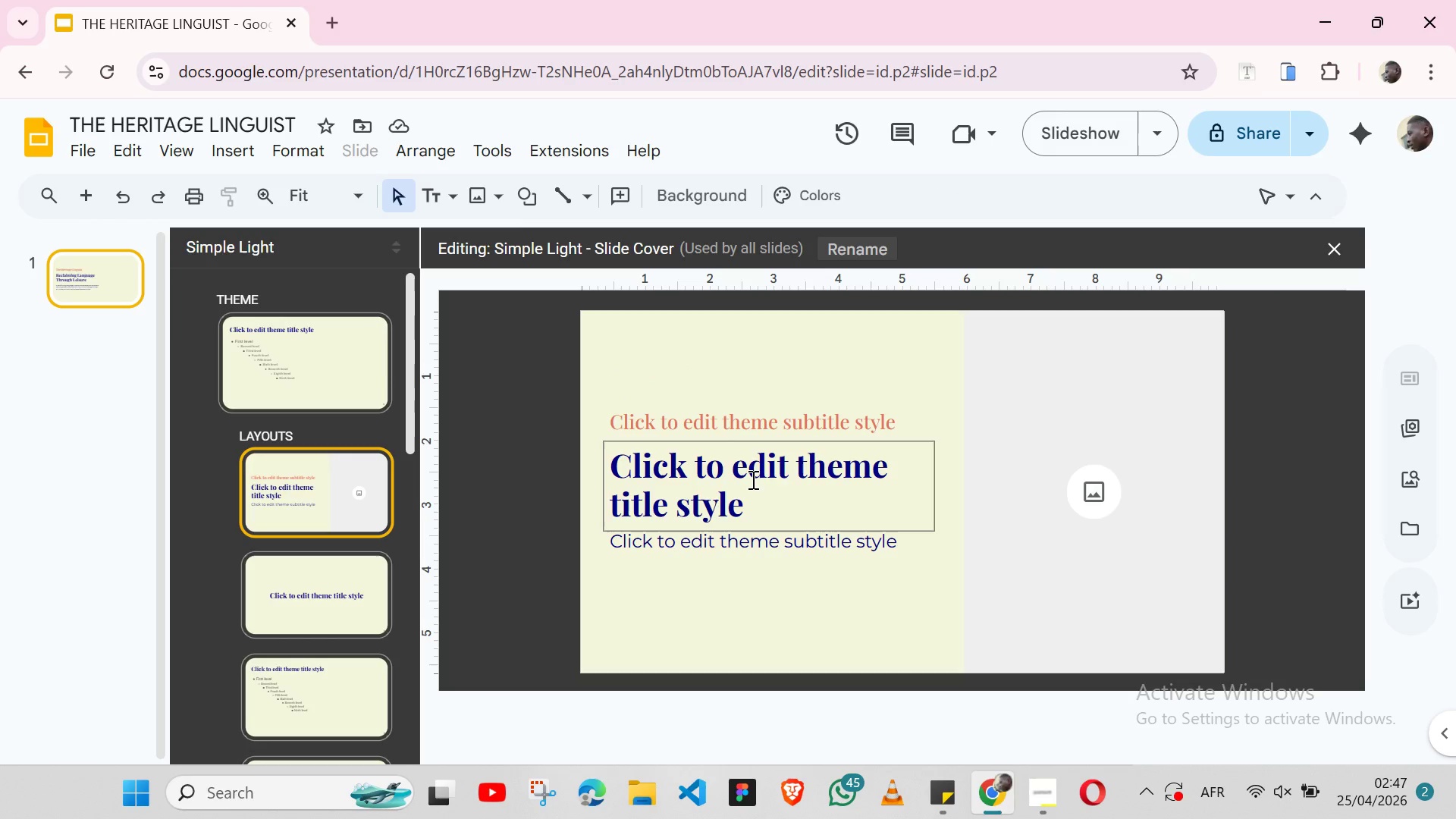 
left_click([921, 448])
 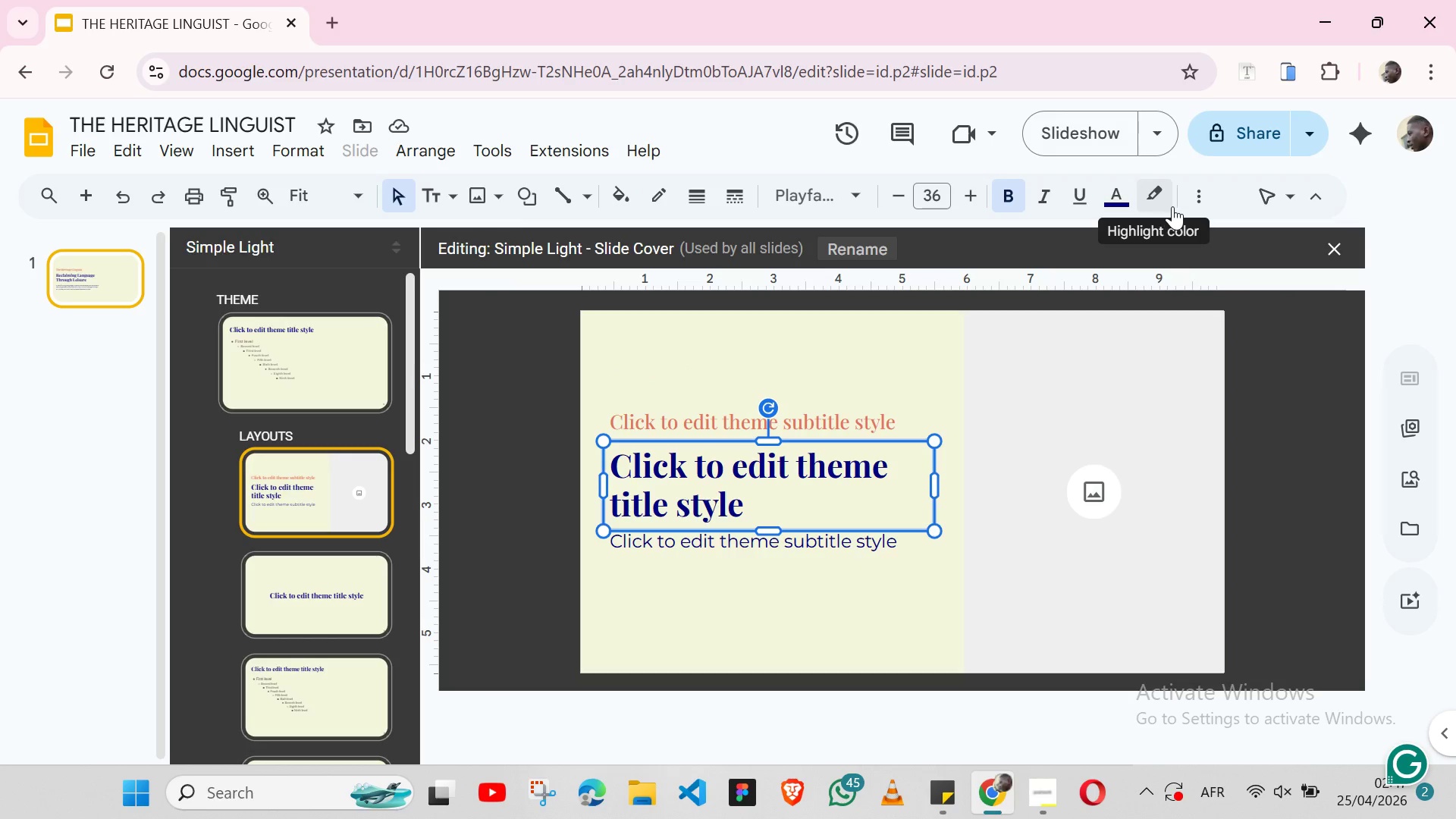 
left_click([1194, 200])
 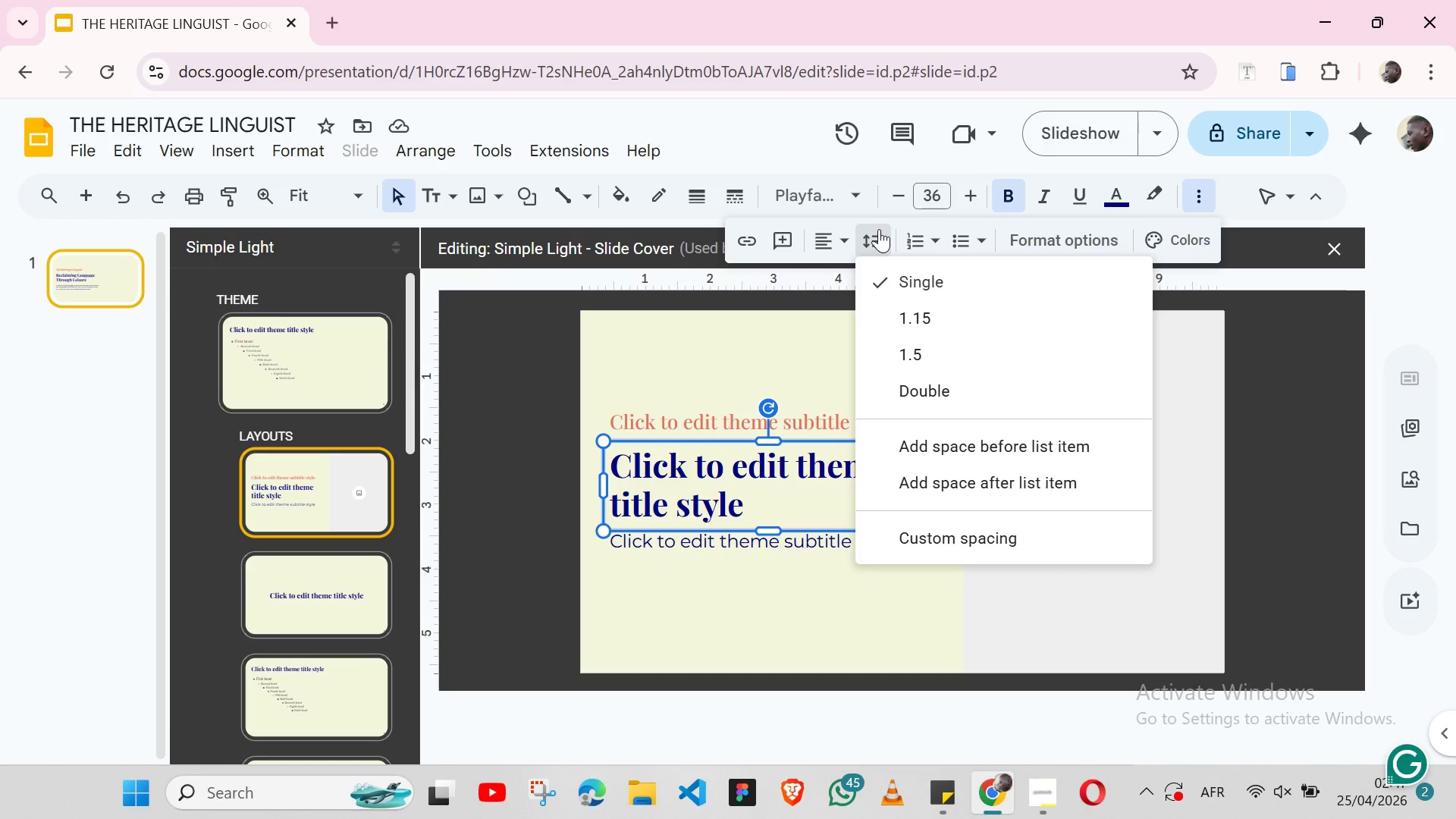 
left_click([922, 303])
 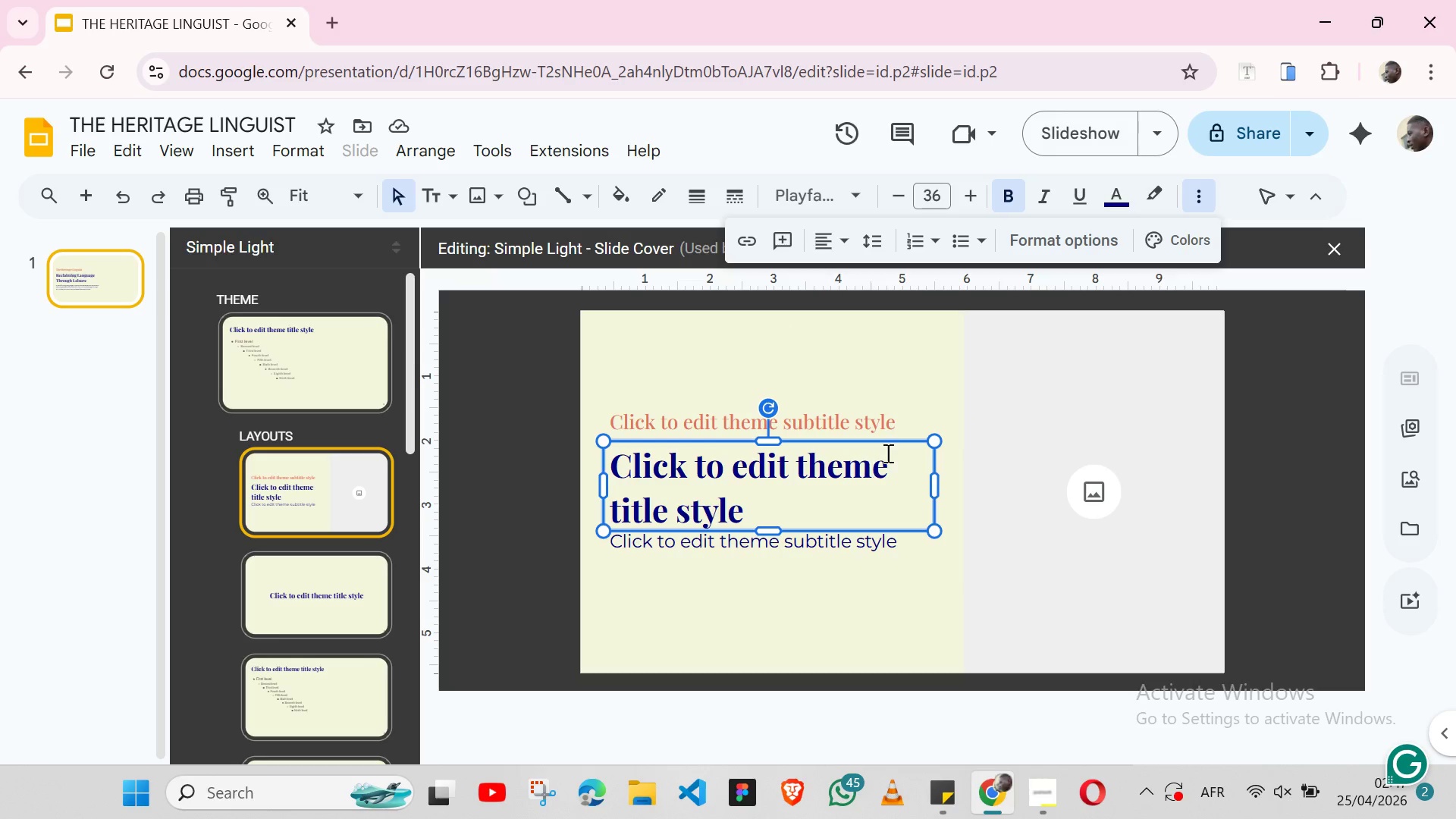 
wait(7.53)
 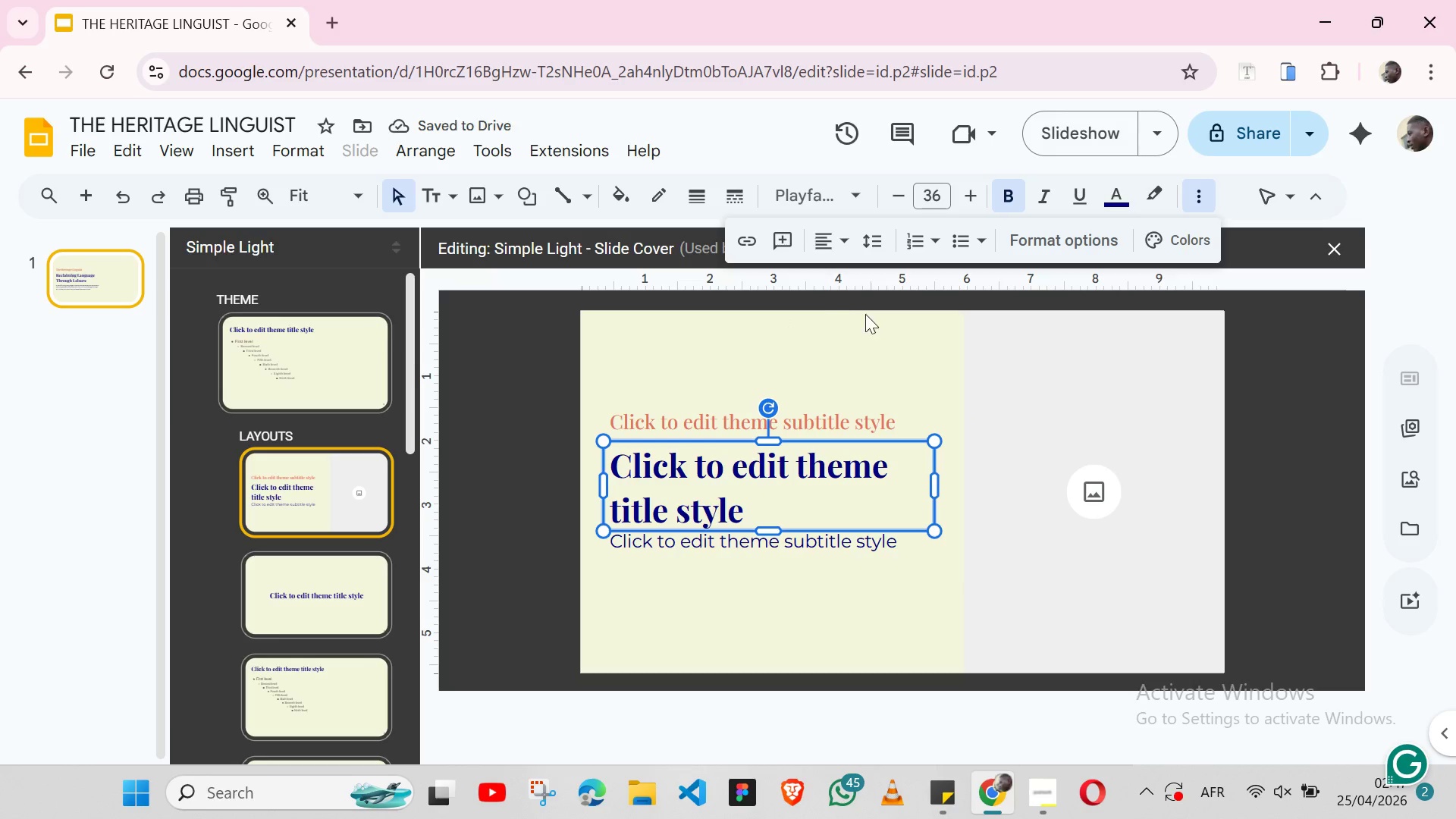 
left_click([1342, 252])
 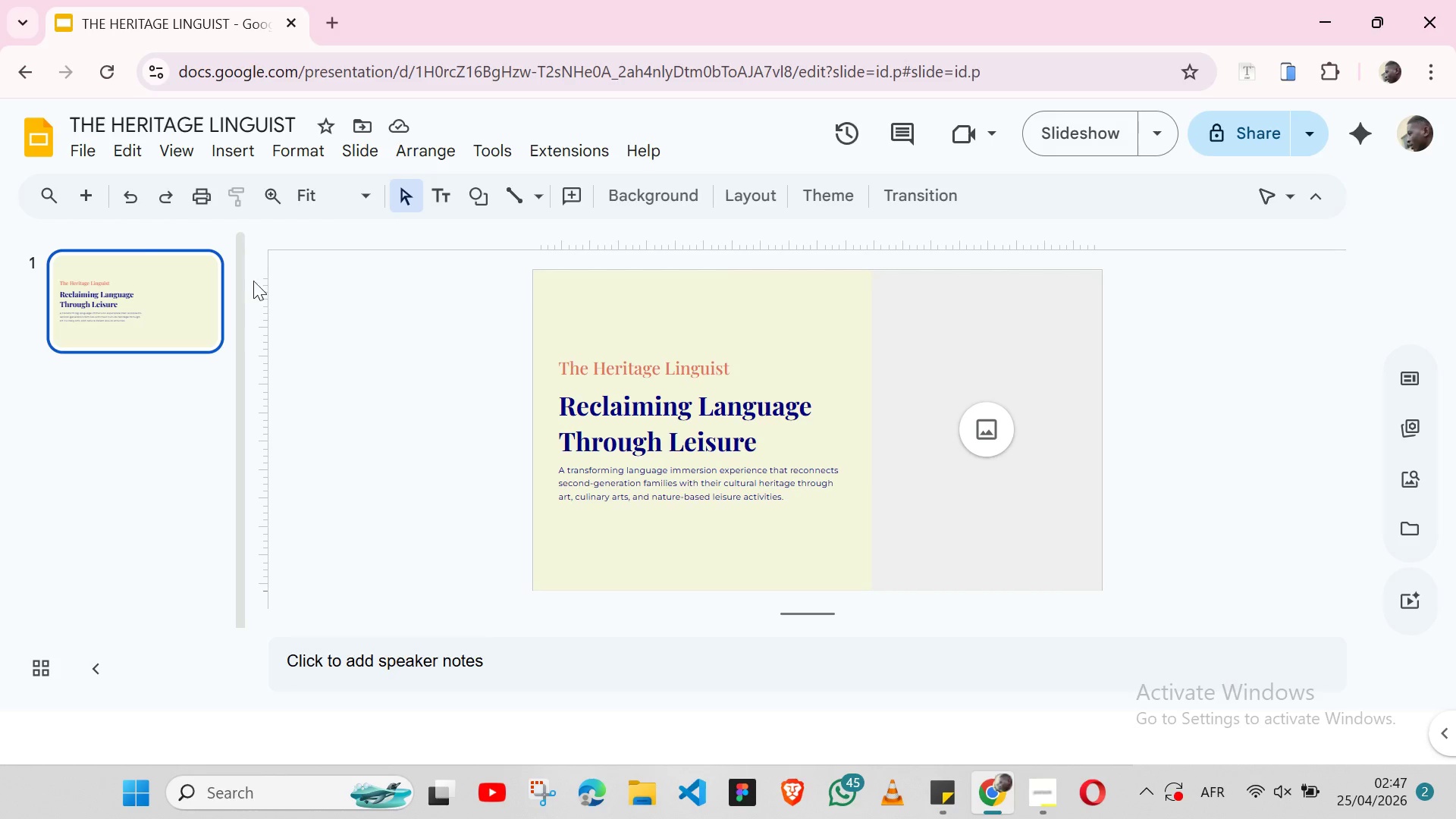 
left_click([162, 152])
 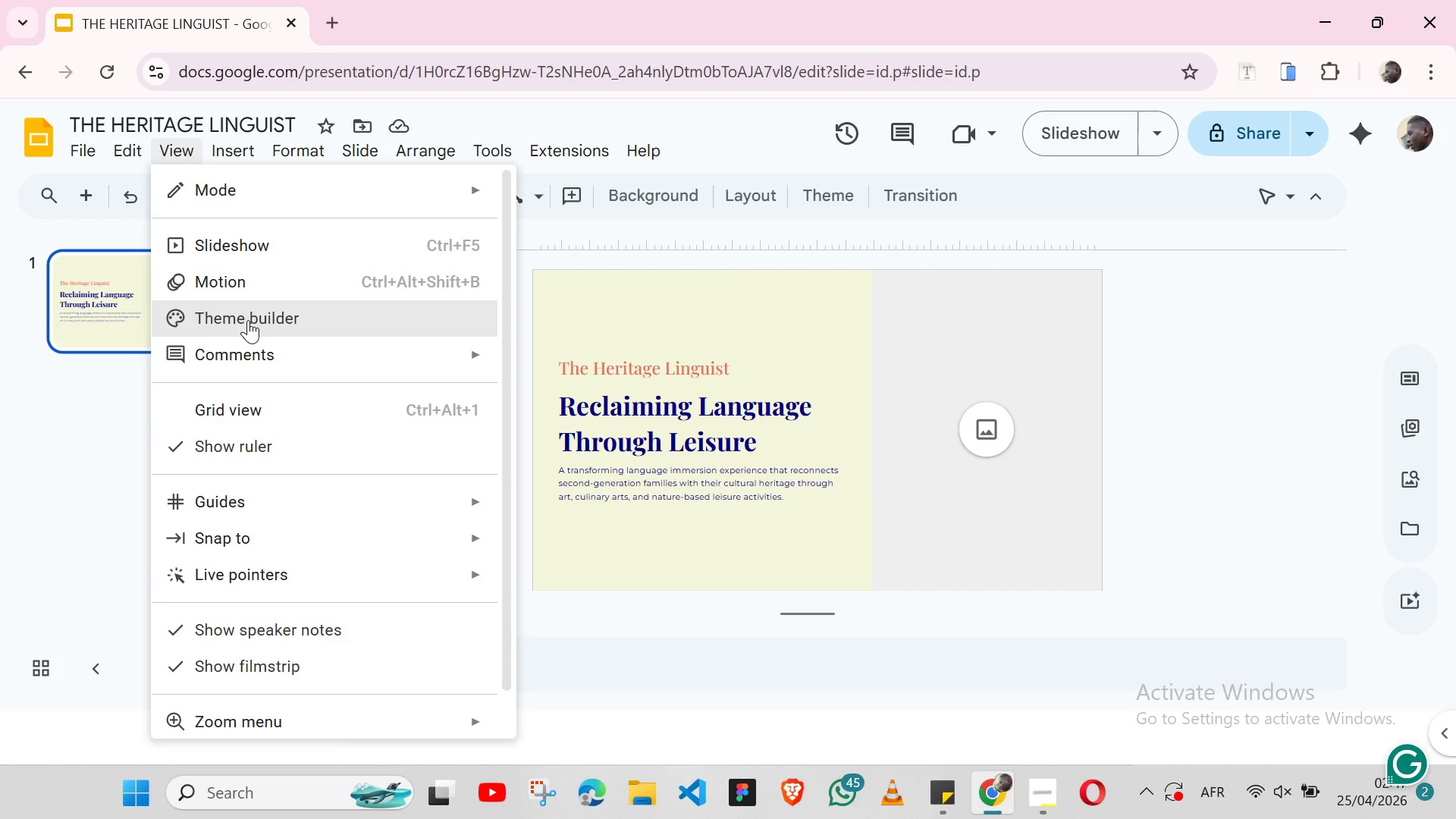 
left_click([248, 320])
 